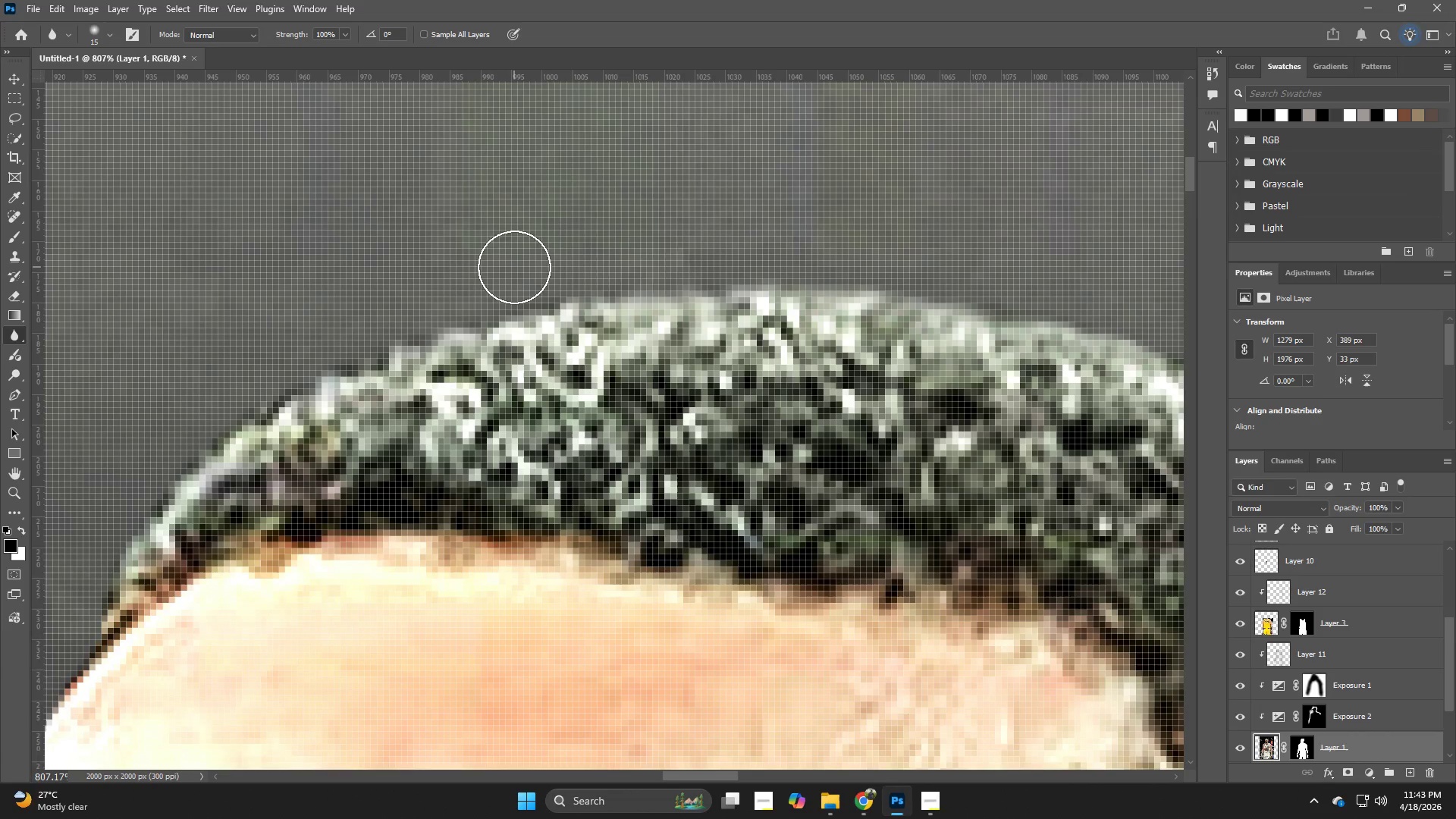 
left_click_drag(start_coordinate=[563, 322], to_coordinate=[742, 276])
 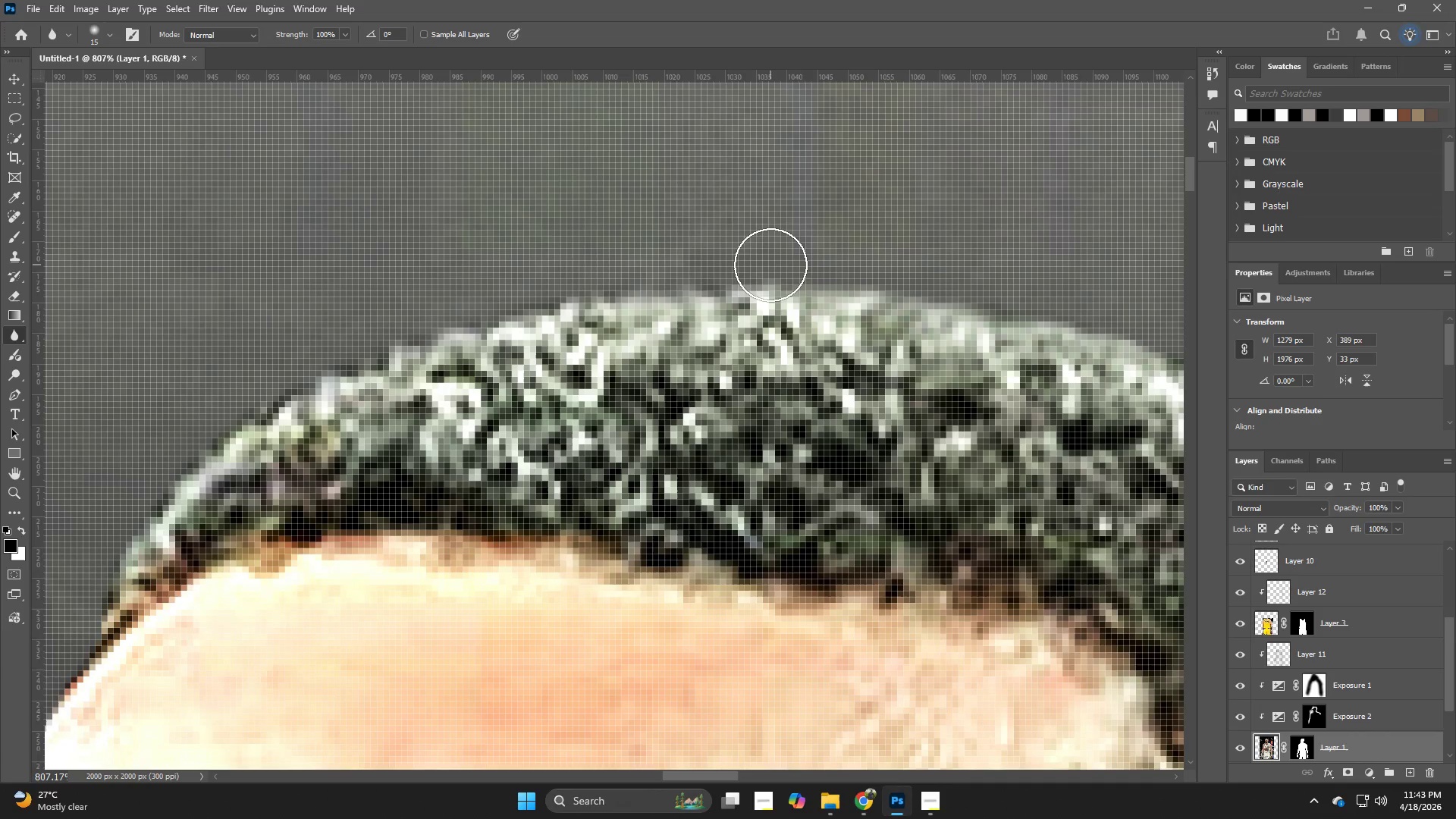 
left_click_drag(start_coordinate=[770, 265], to_coordinate=[383, 343])
 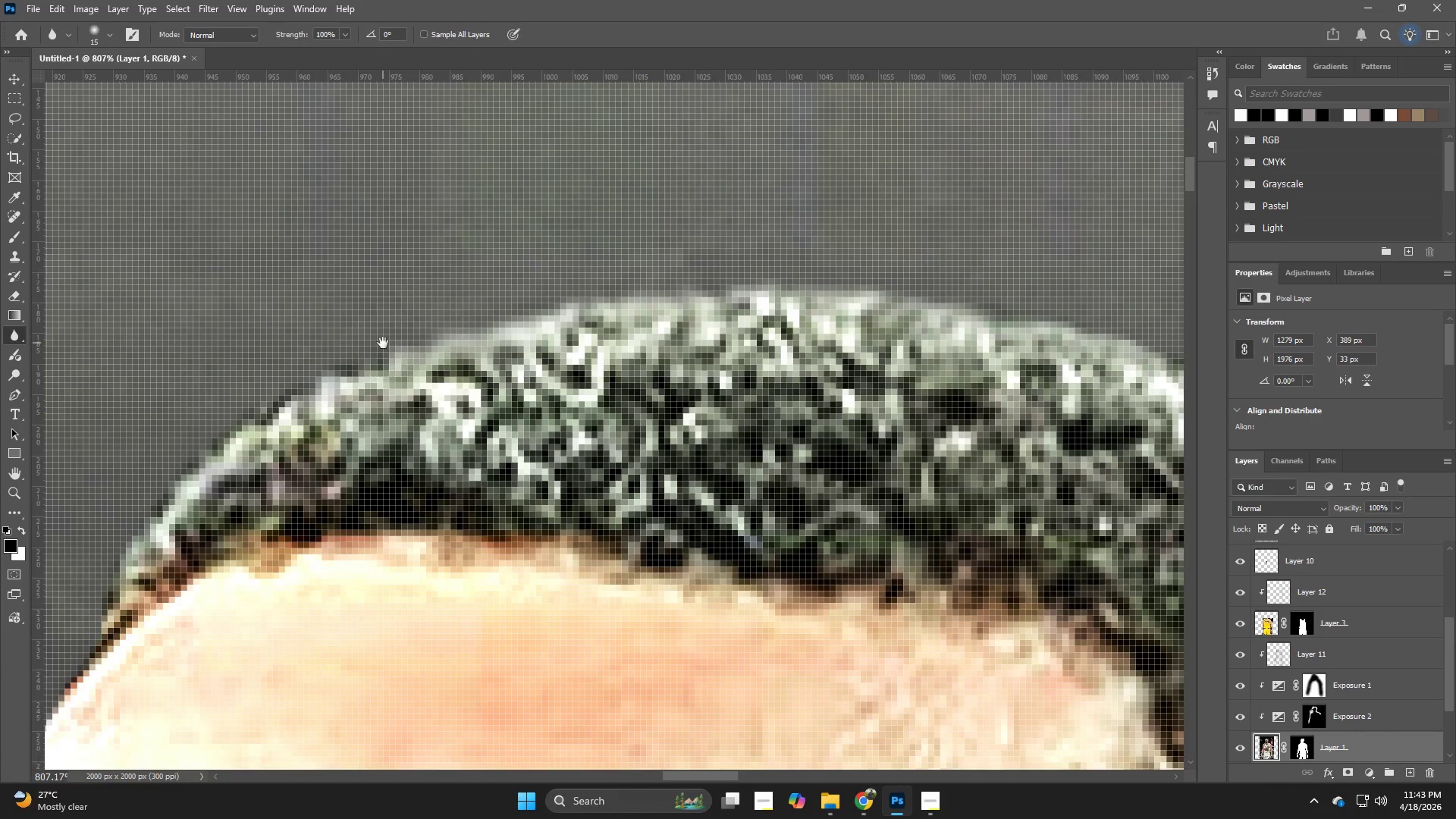 
hold_key(key=Space, duration=0.53)
 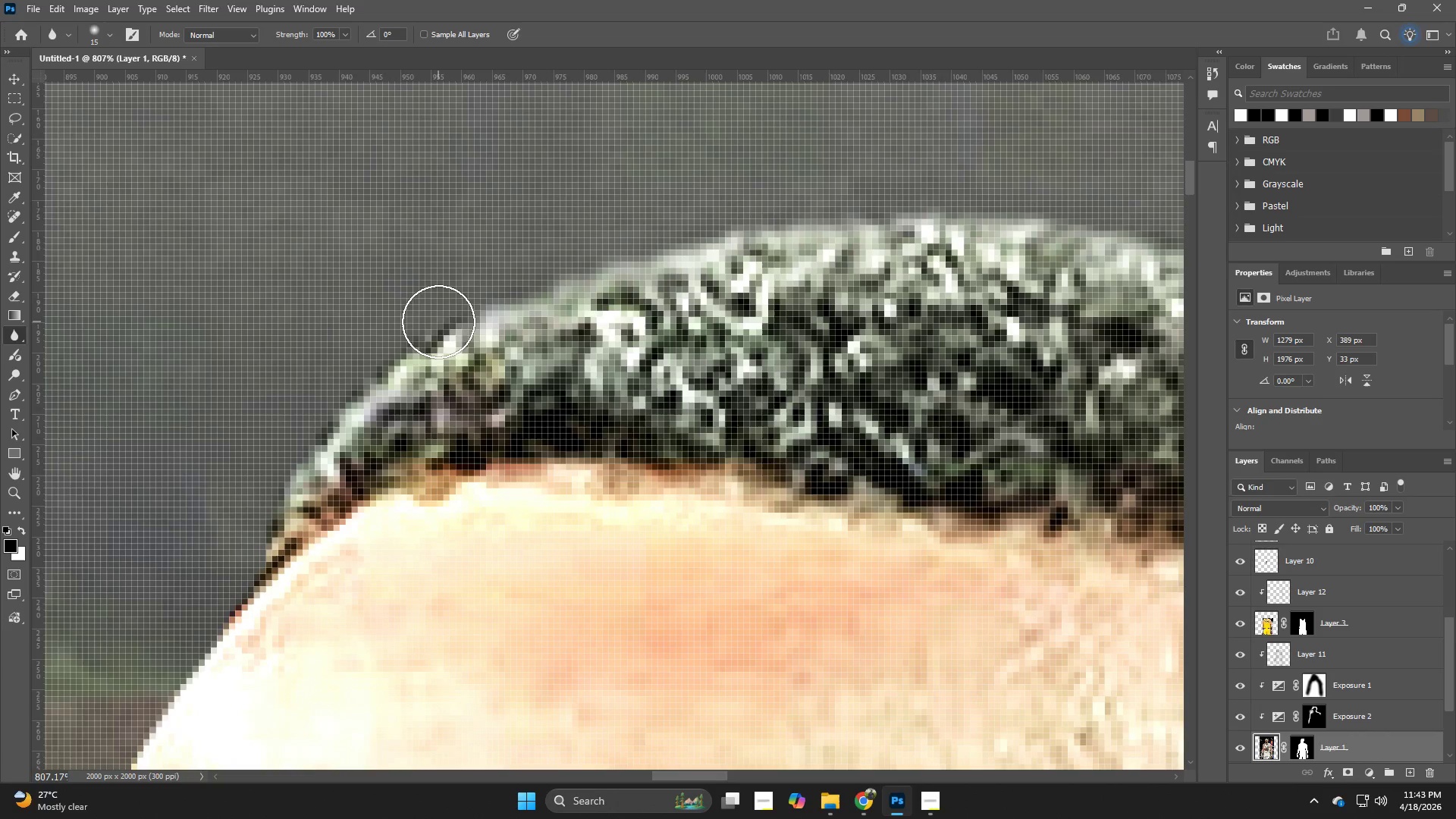 
left_click_drag(start_coordinate=[403, 331], to_coordinate=[567, 259])
 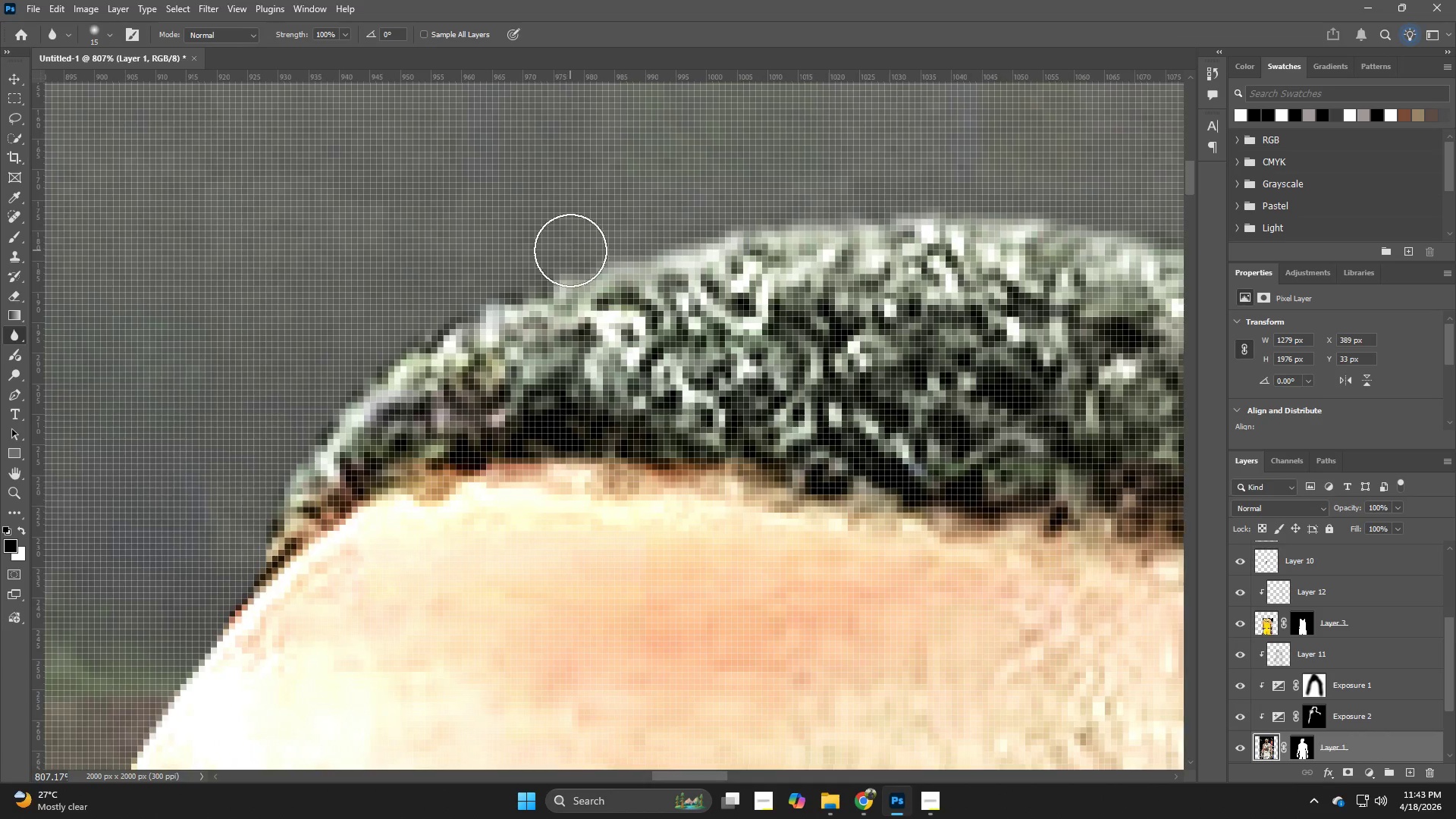 
left_click_drag(start_coordinate=[570, 250], to_coordinate=[219, 565])
 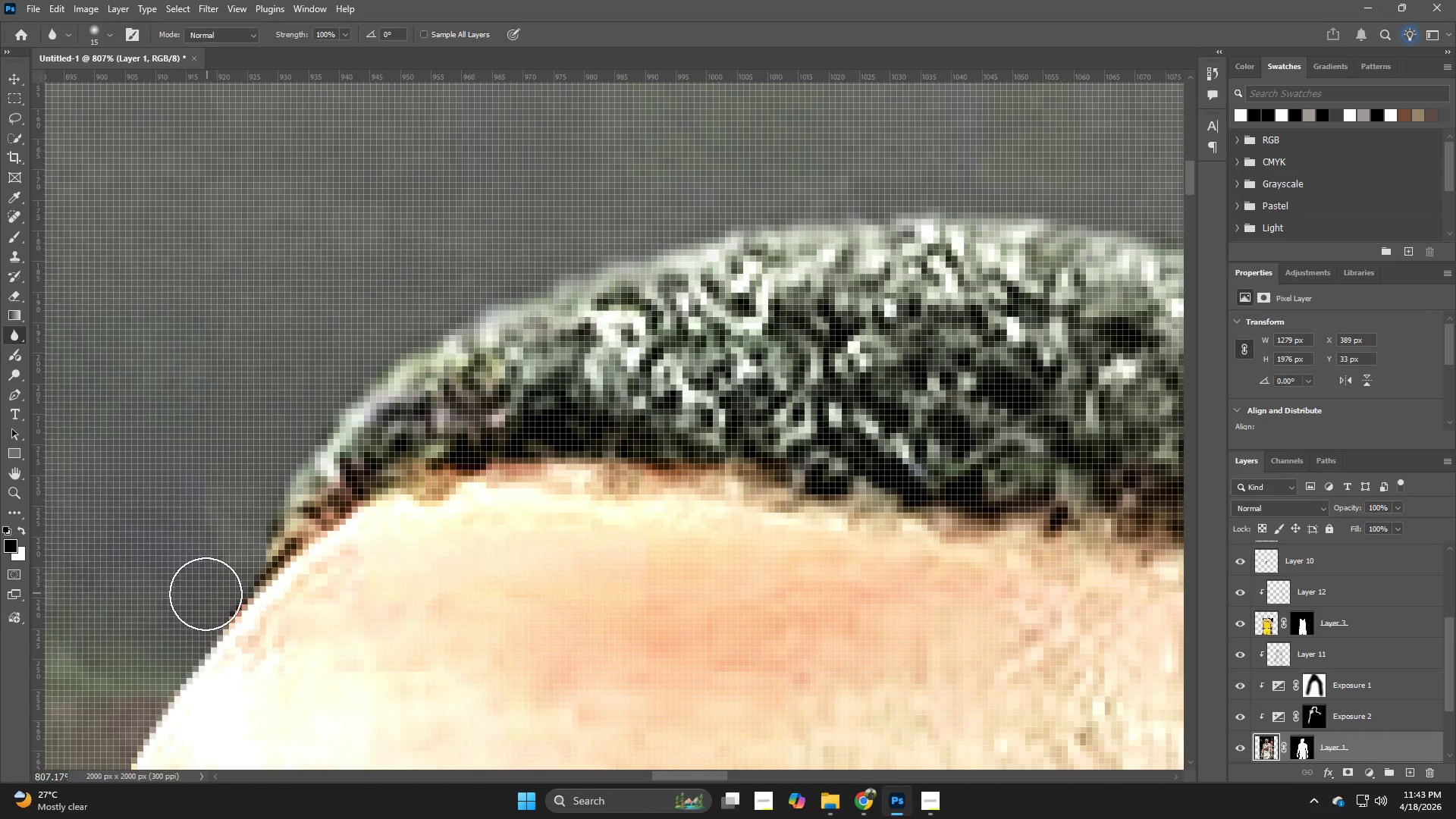 
left_click_drag(start_coordinate=[205, 594], to_coordinate=[432, 268])
 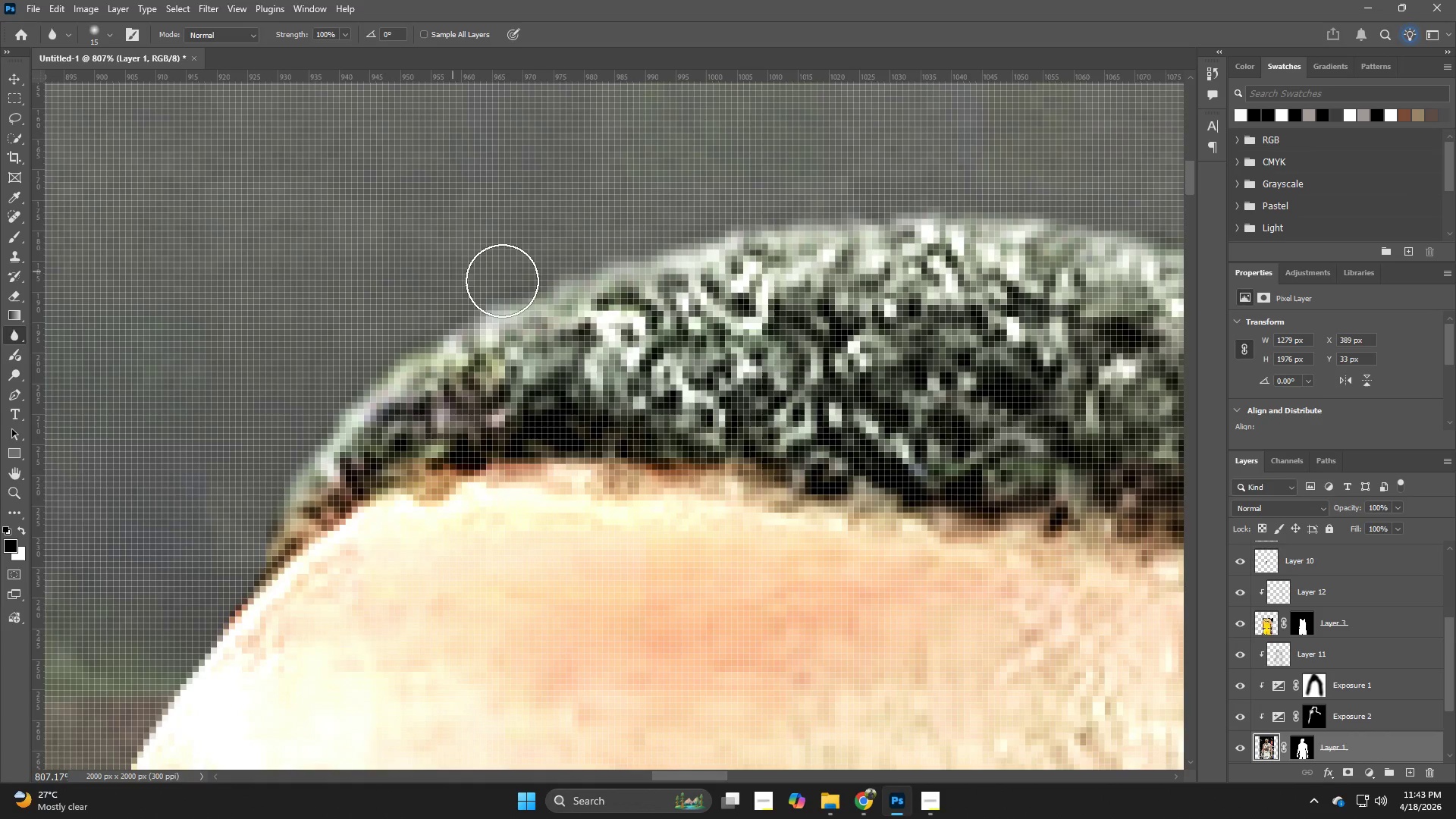 
hold_key(key=Z, duration=0.36)
 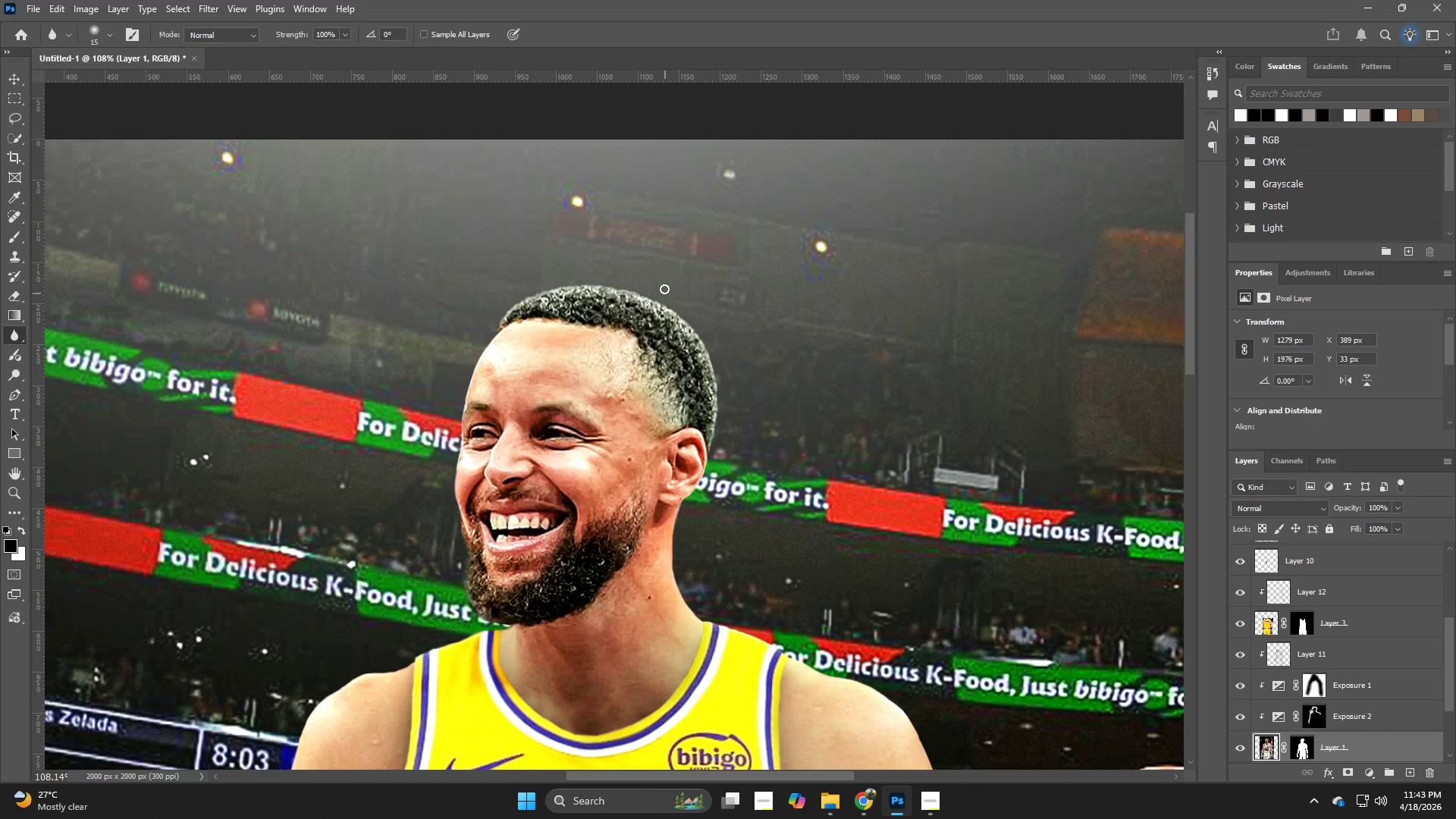 
left_click_drag(start_coordinate=[533, 296], to_coordinate=[413, 349])
 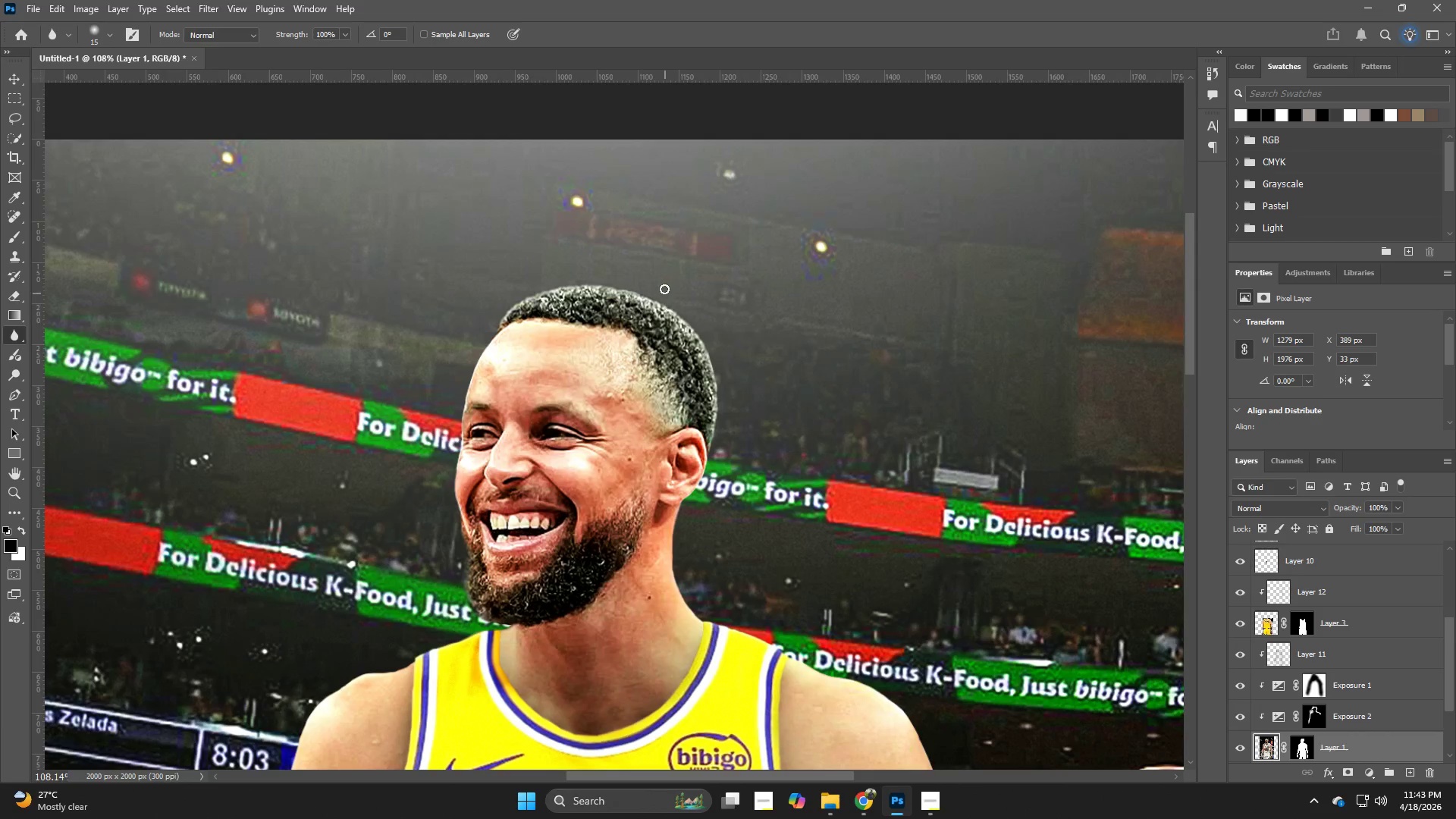 
hold_key(key=Z, duration=1.49)
 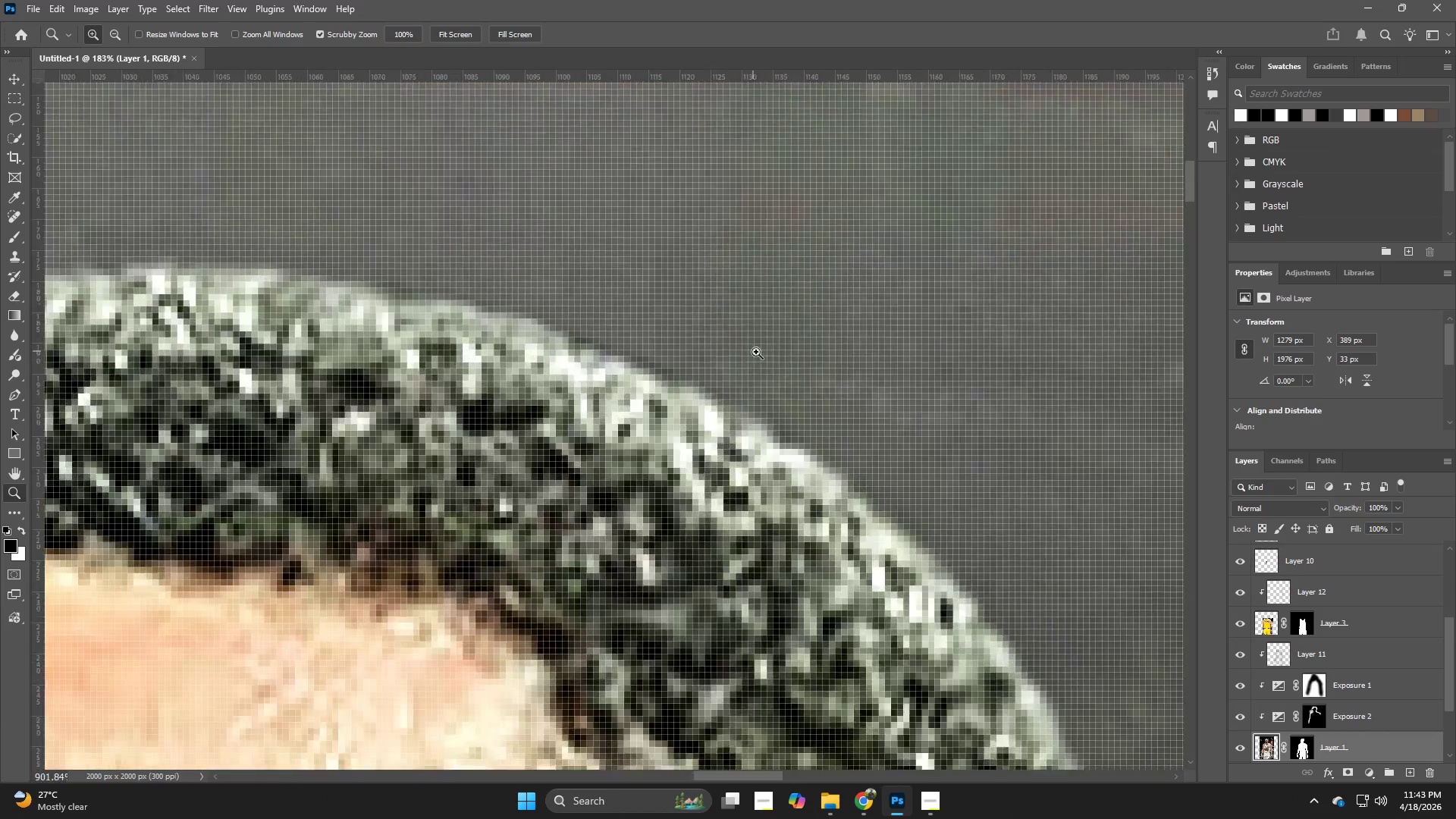 
left_click_drag(start_coordinate=[645, 278], to_coordinate=[683, 293])
 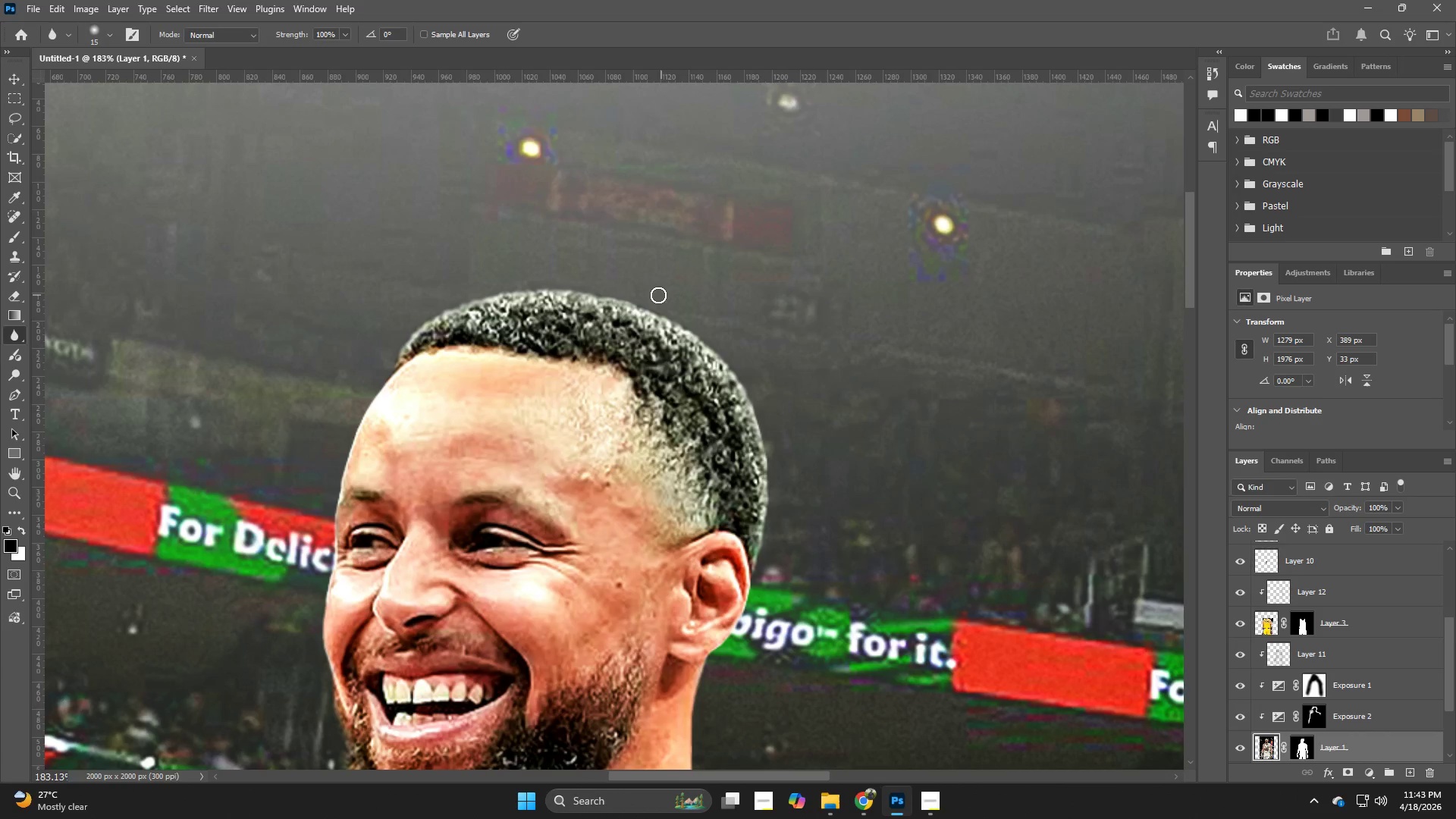 
hold_key(key=Z, duration=0.78)
 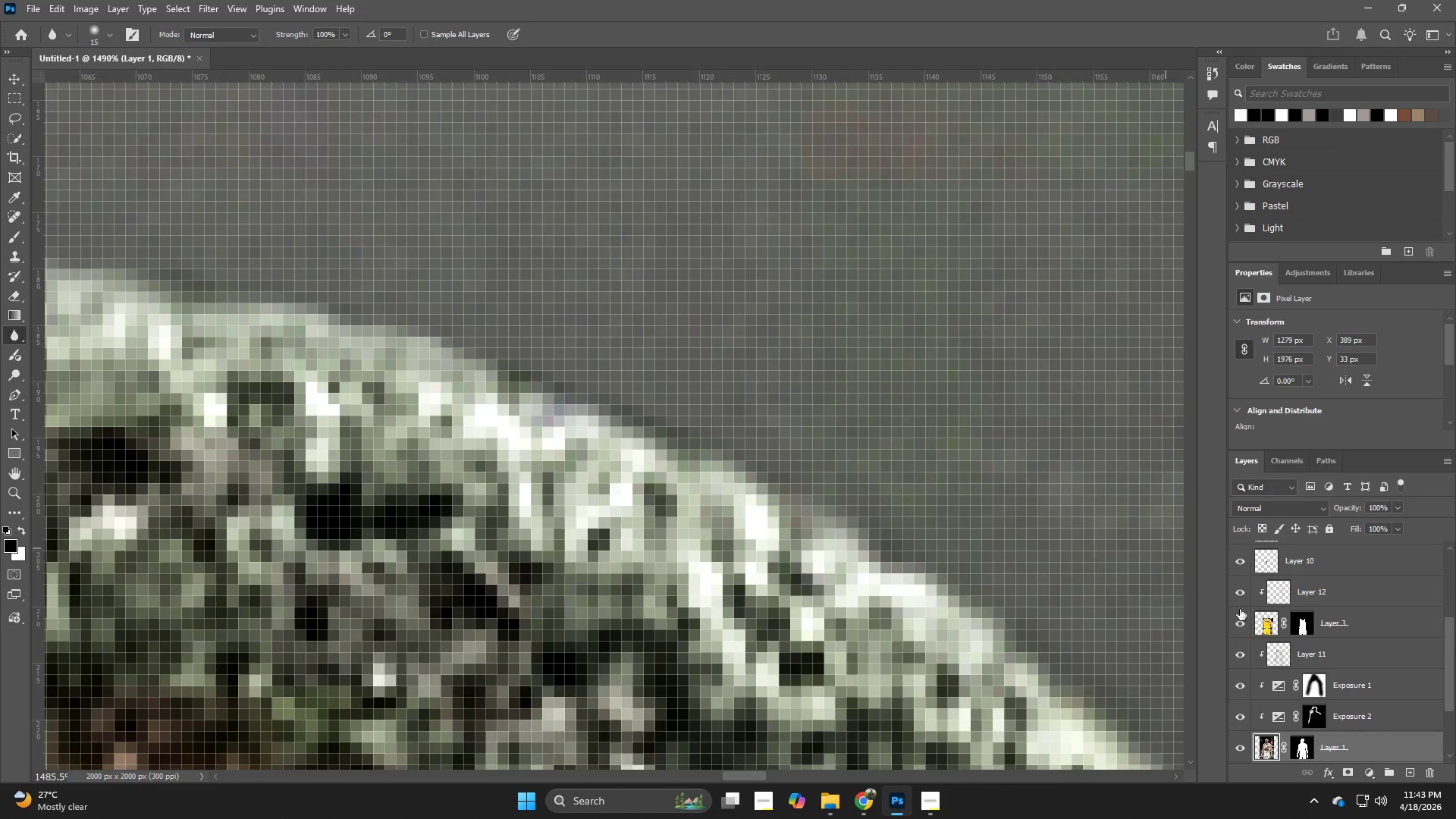 
left_click_drag(start_coordinate=[656, 297], to_coordinate=[783, 361])
 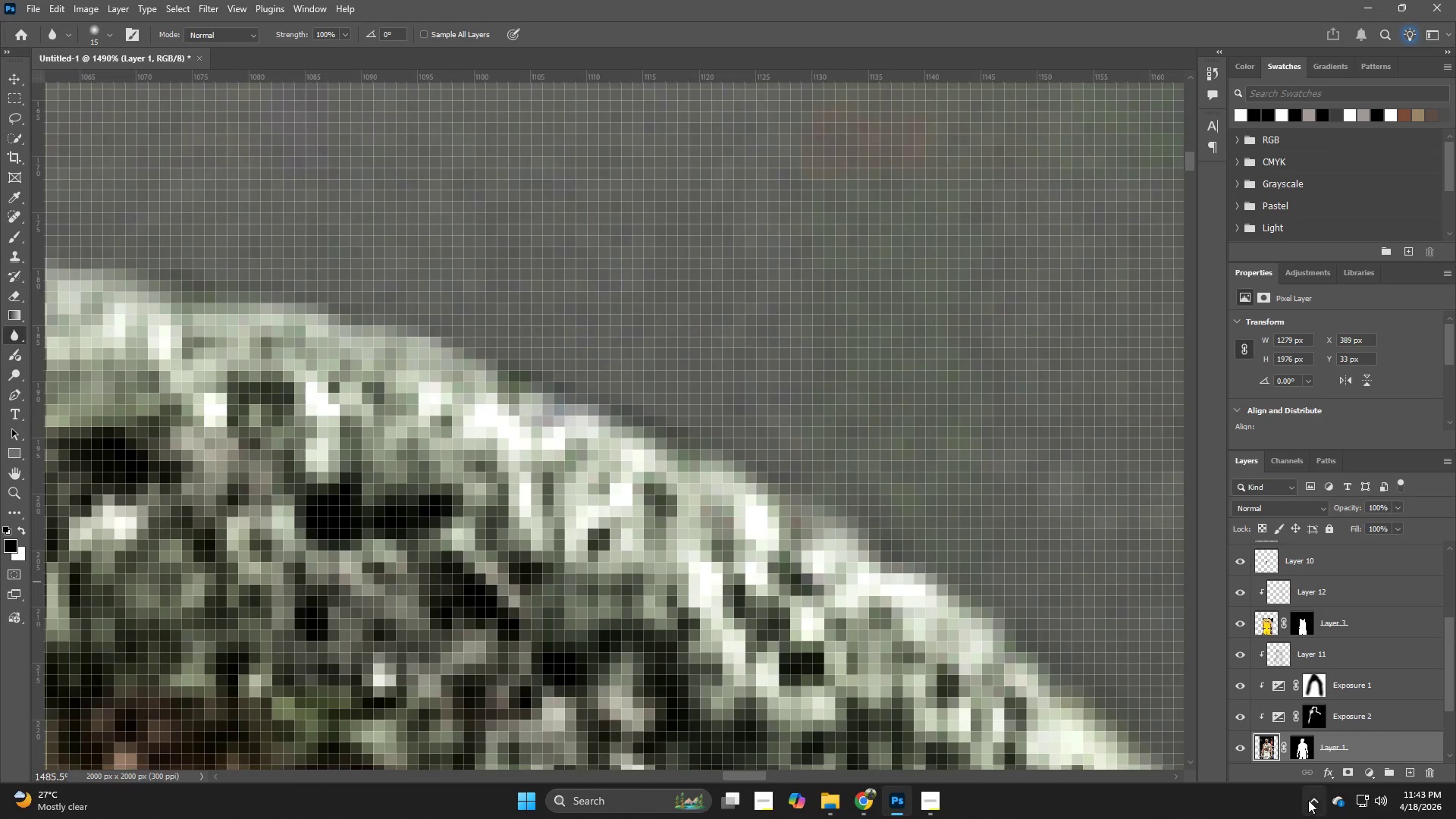 
left_click([1303, 759])
 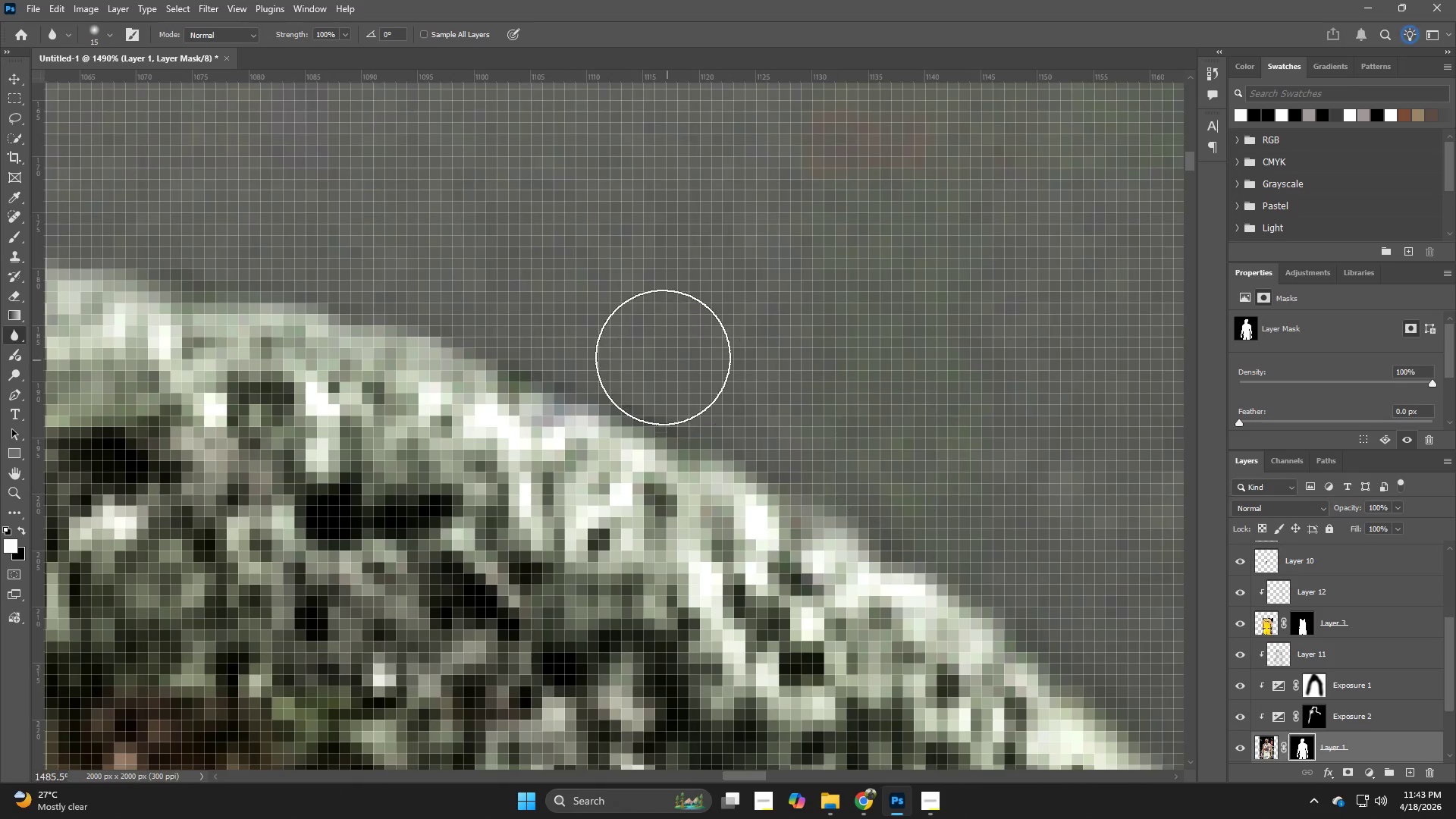 
key(E)
 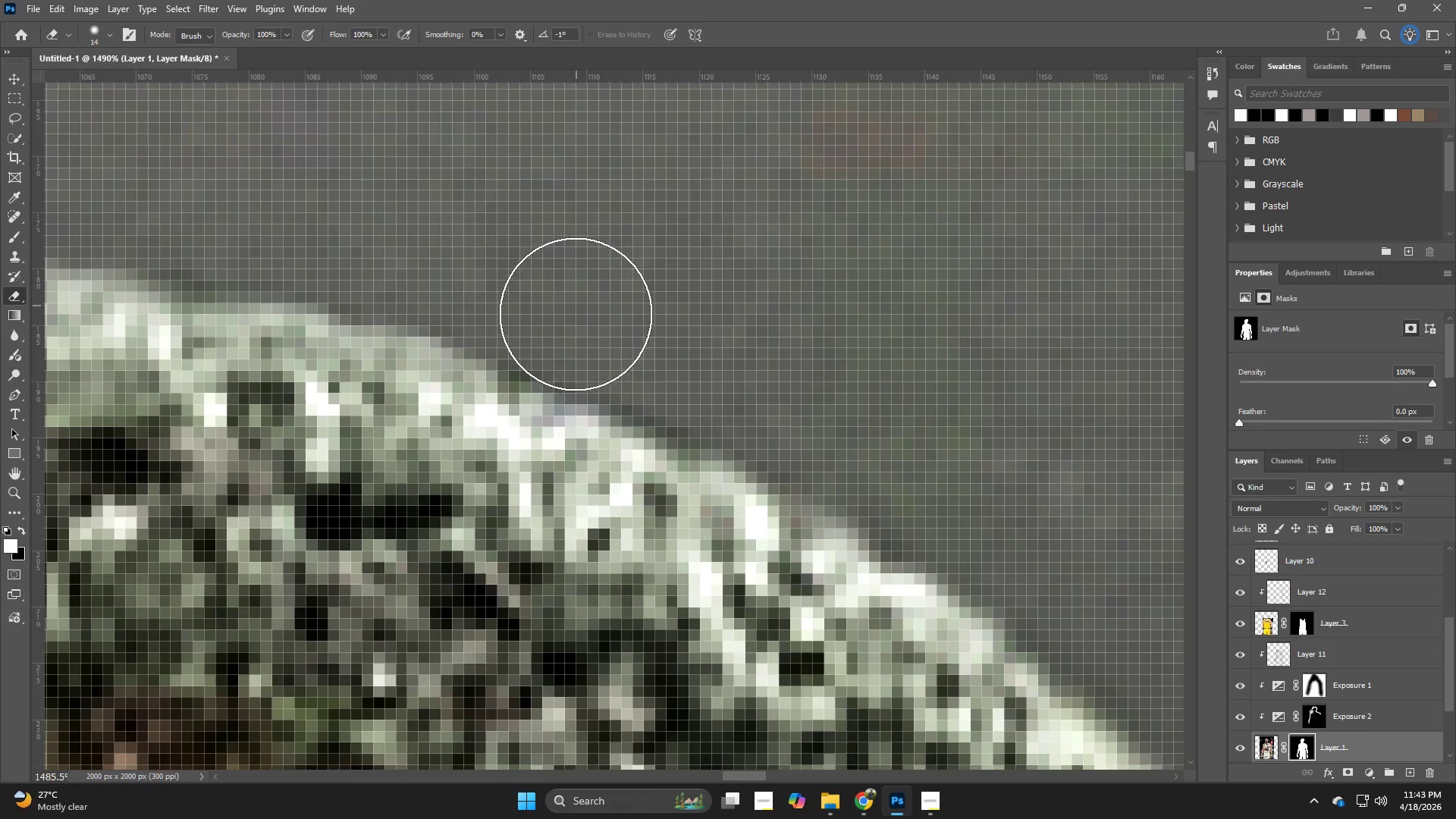 
hold_key(key=AltLeft, duration=1.72)
 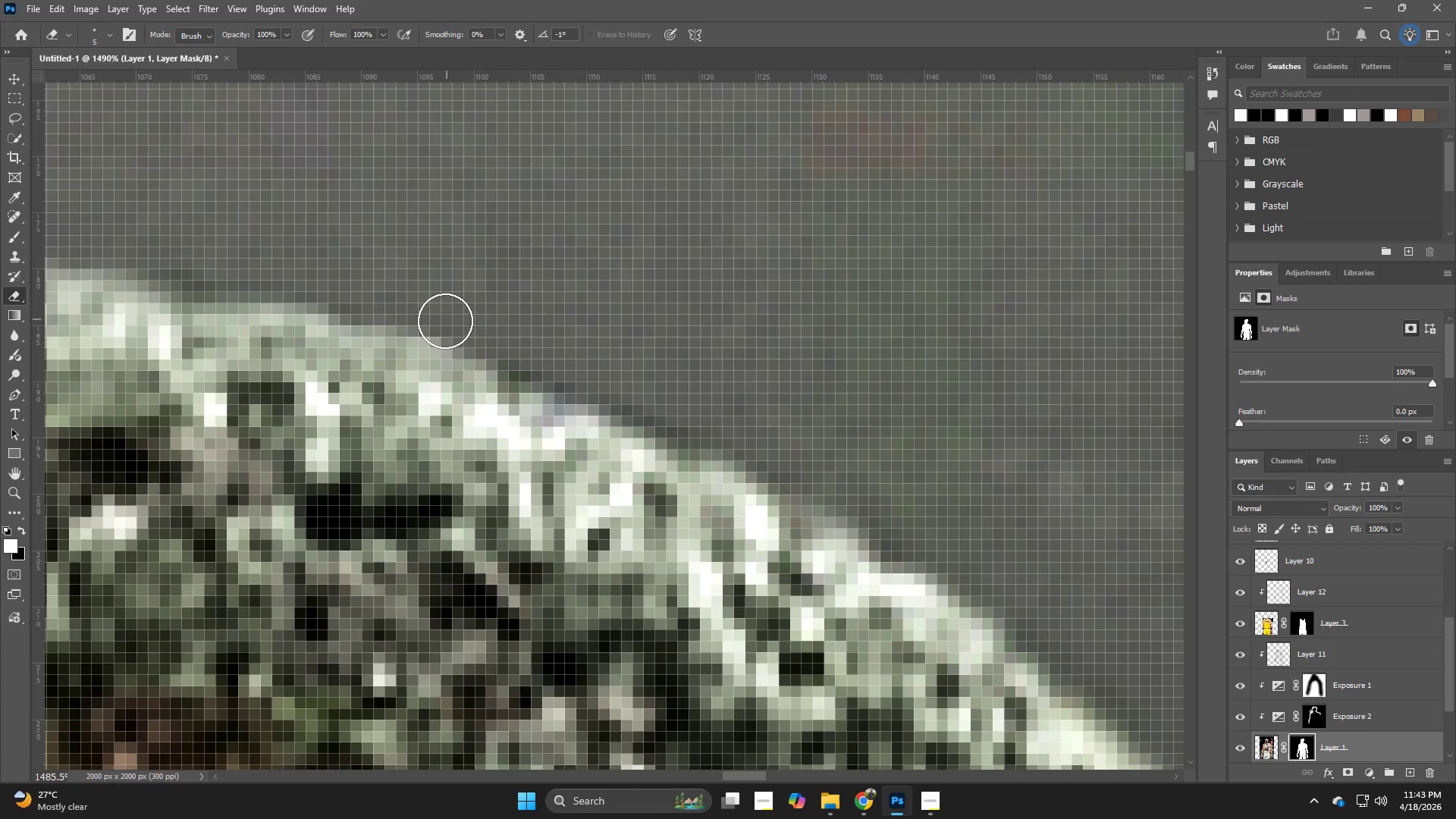 
left_click_drag(start_coordinate=[457, 337], to_coordinate=[901, 551])
 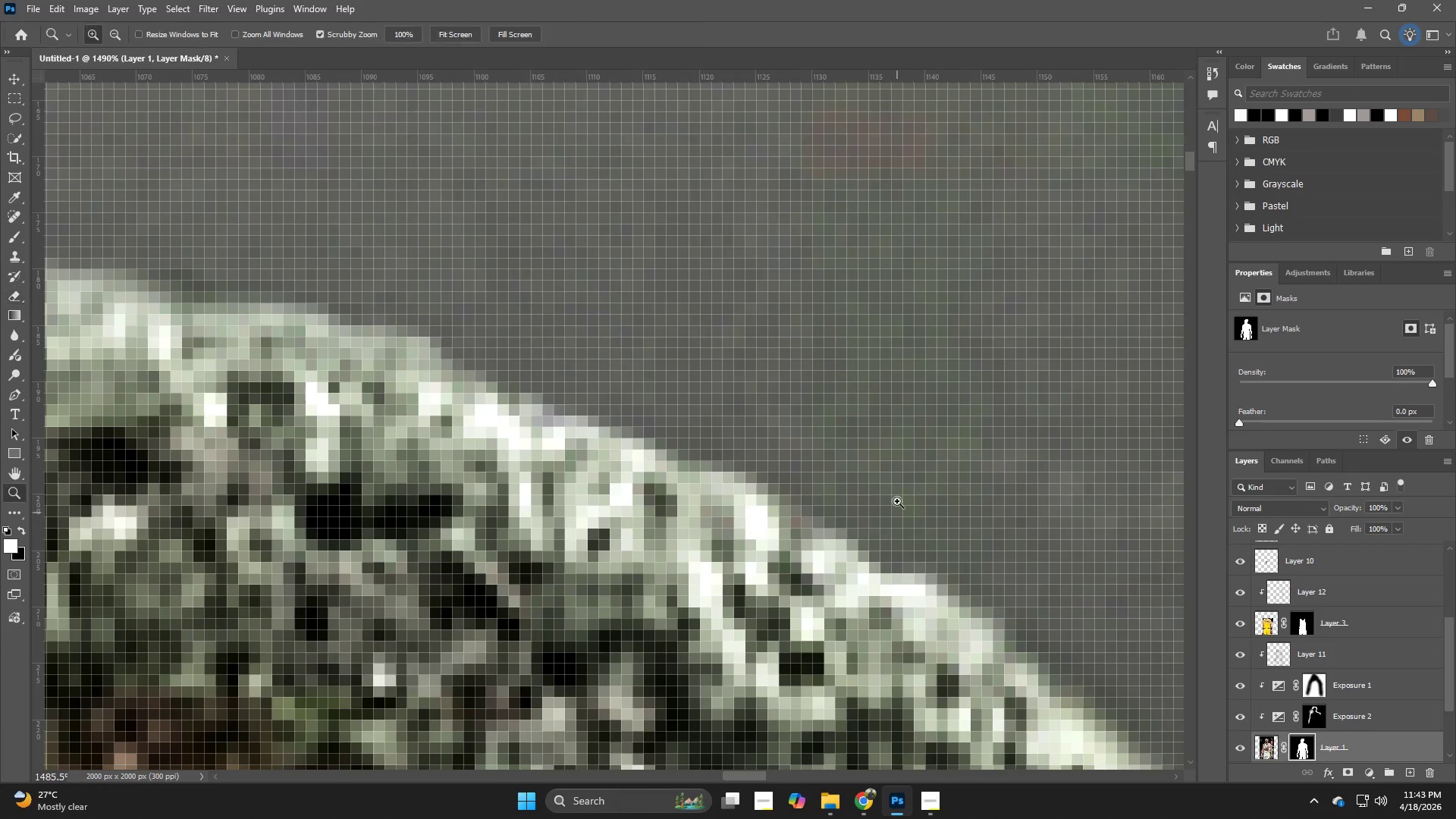 
type(ze )
 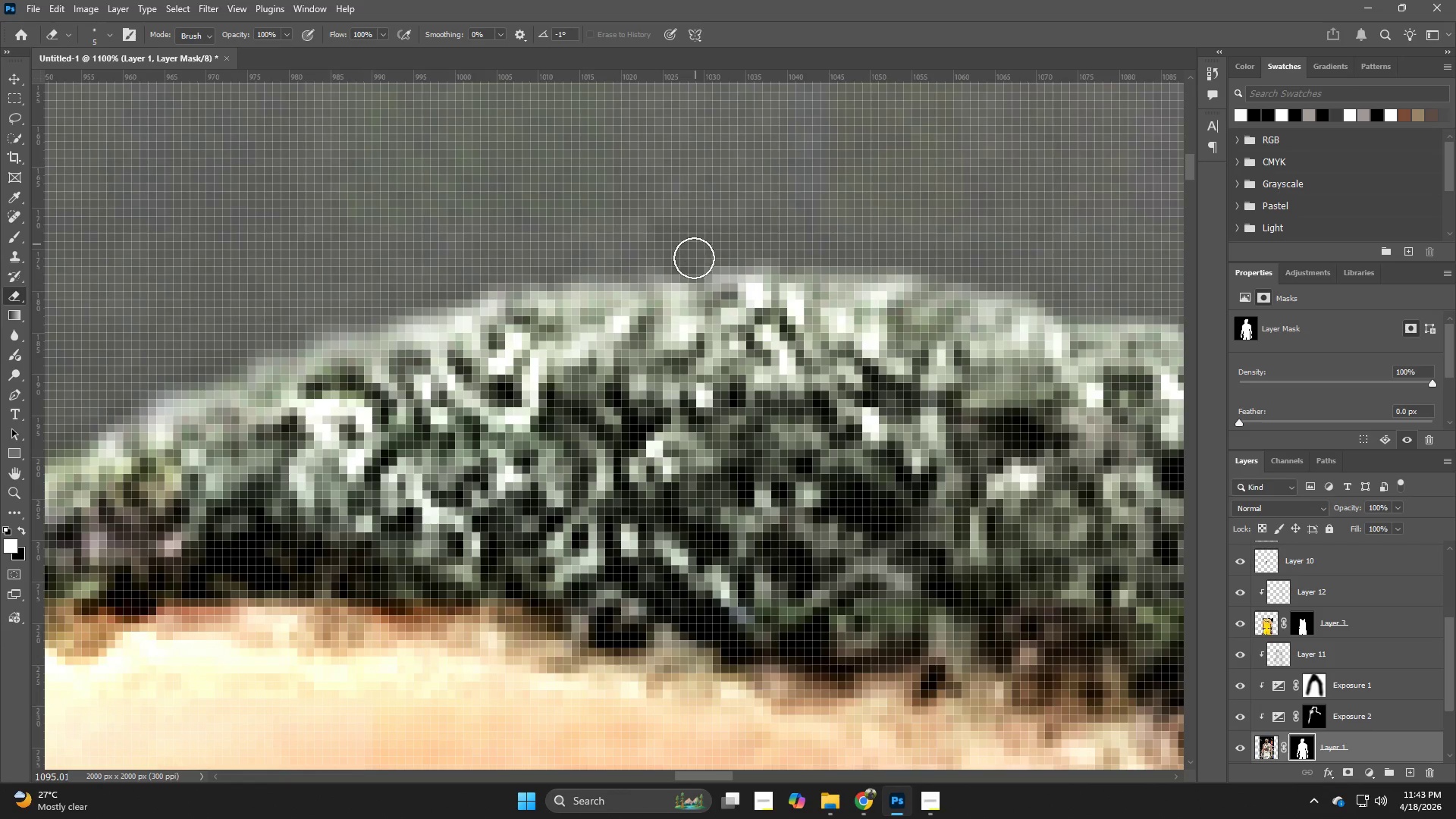 
left_click_drag(start_coordinate=[883, 500], to_coordinate=[827, 511])
 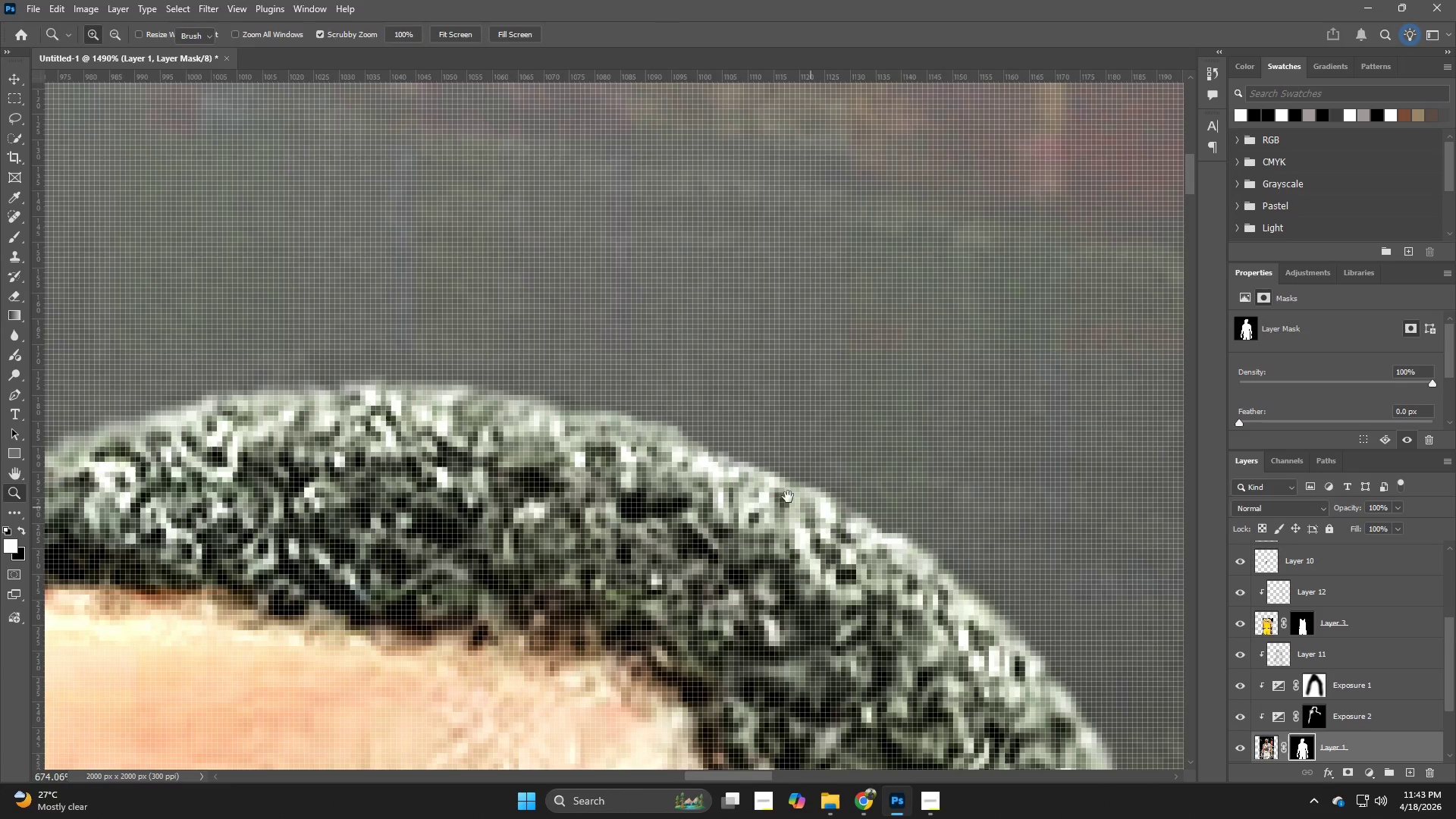 
left_click_drag(start_coordinate=[613, 424], to_coordinate=[666, 418])
 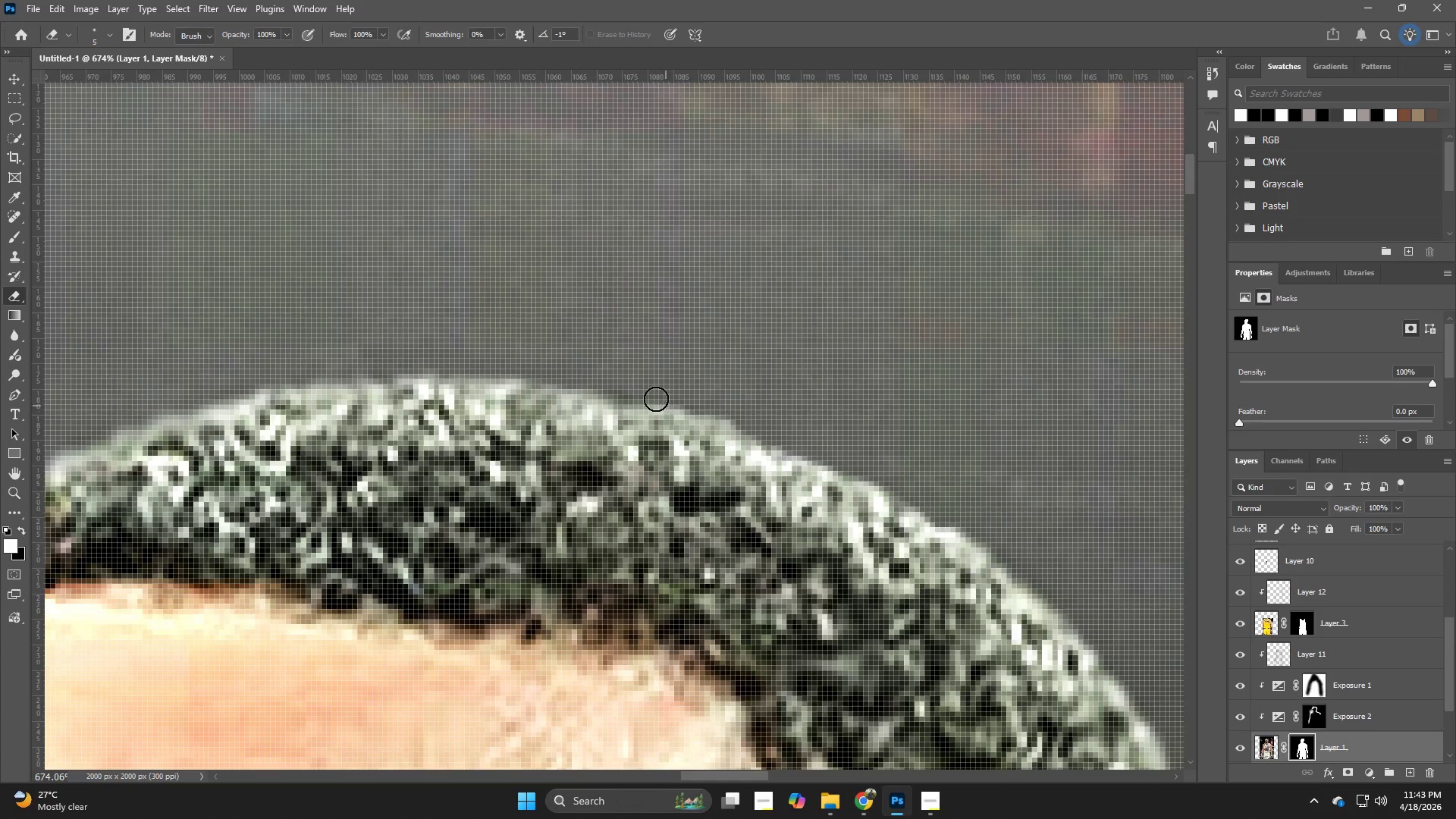 
left_click_drag(start_coordinate=[636, 386], to_coordinate=[675, 392])
 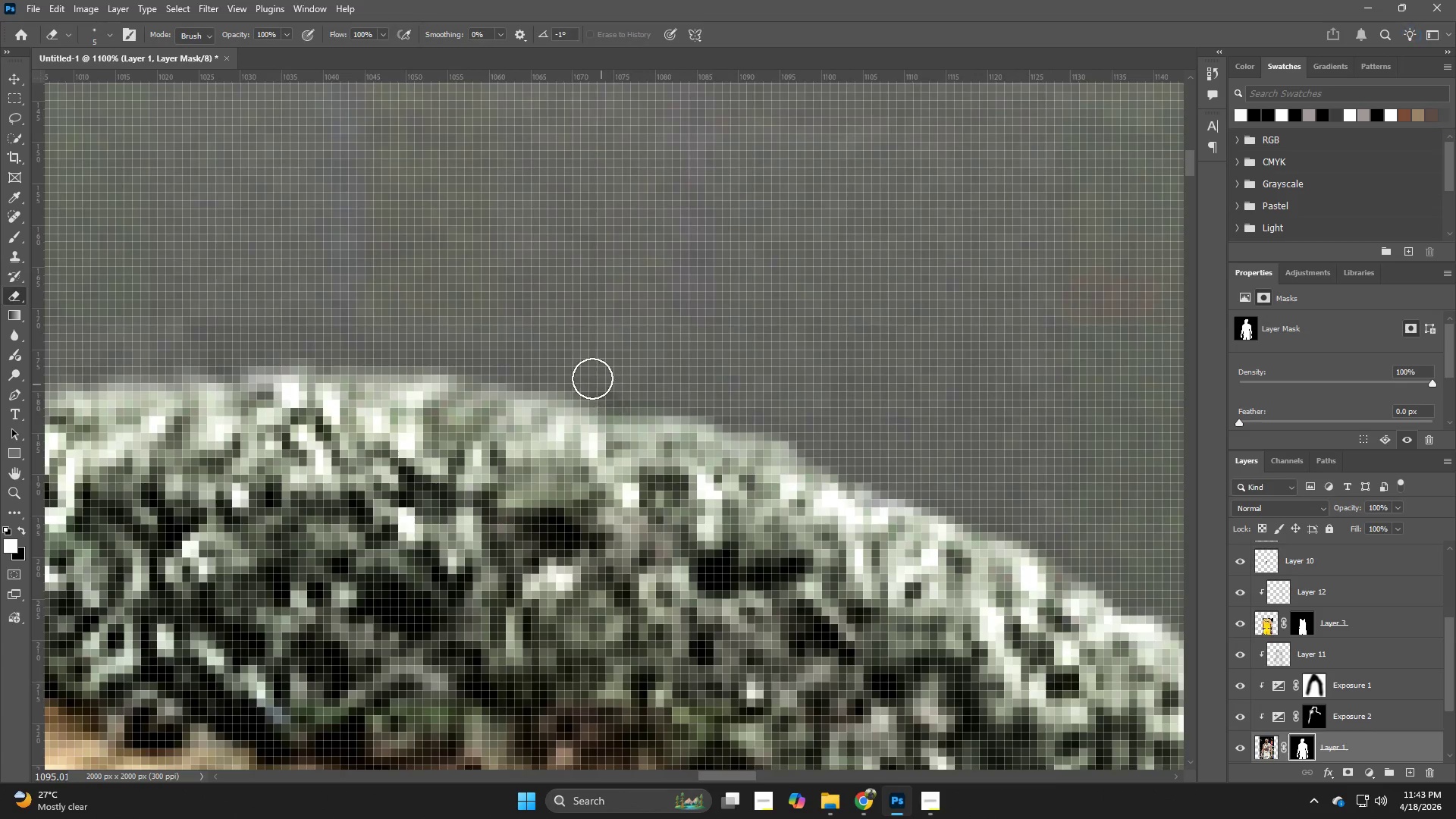 
left_click_drag(start_coordinate=[585, 379], to_coordinate=[724, 398])
 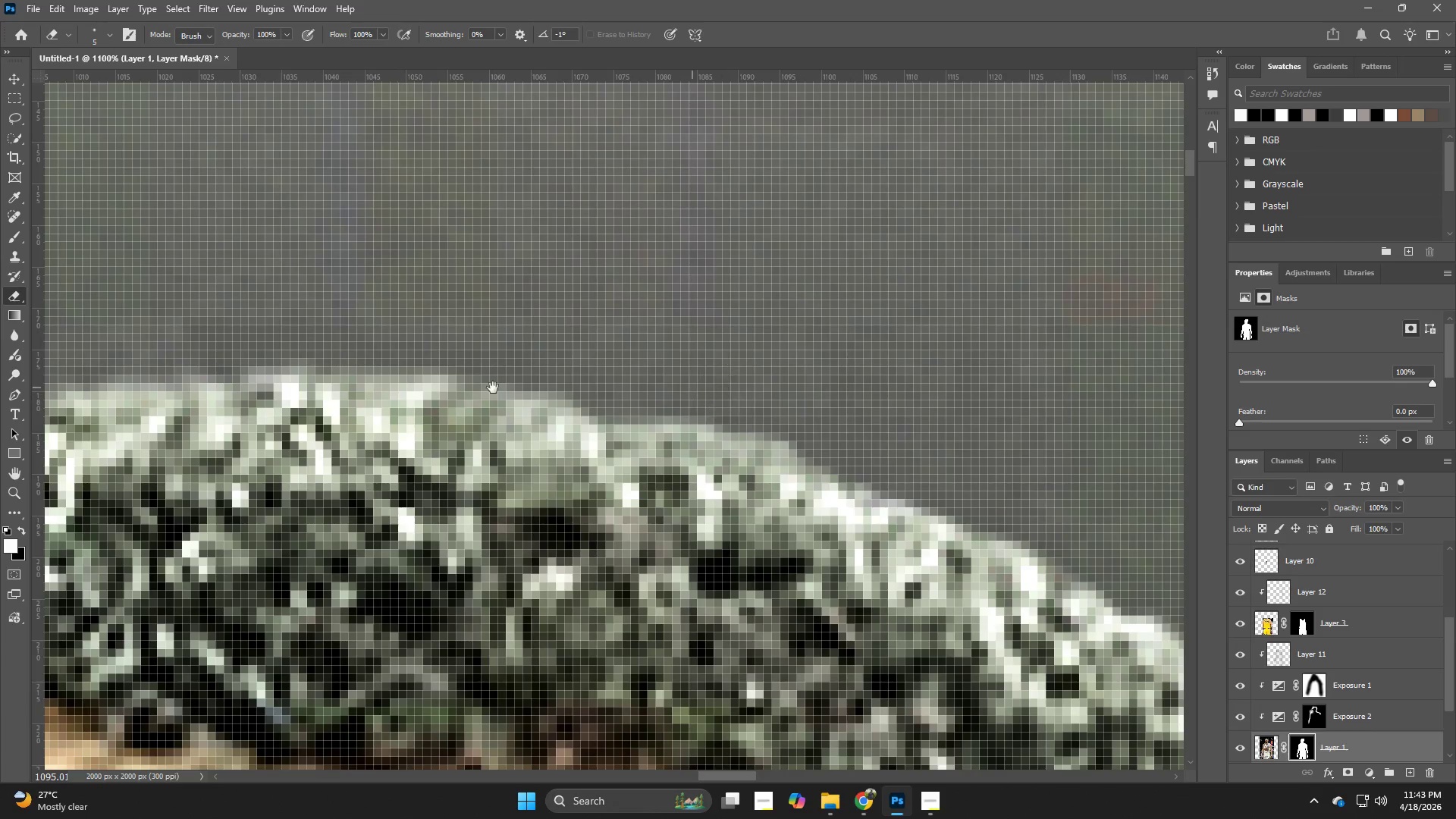 
left_click_drag(start_coordinate=[438, 388], to_coordinate=[902, 287])
 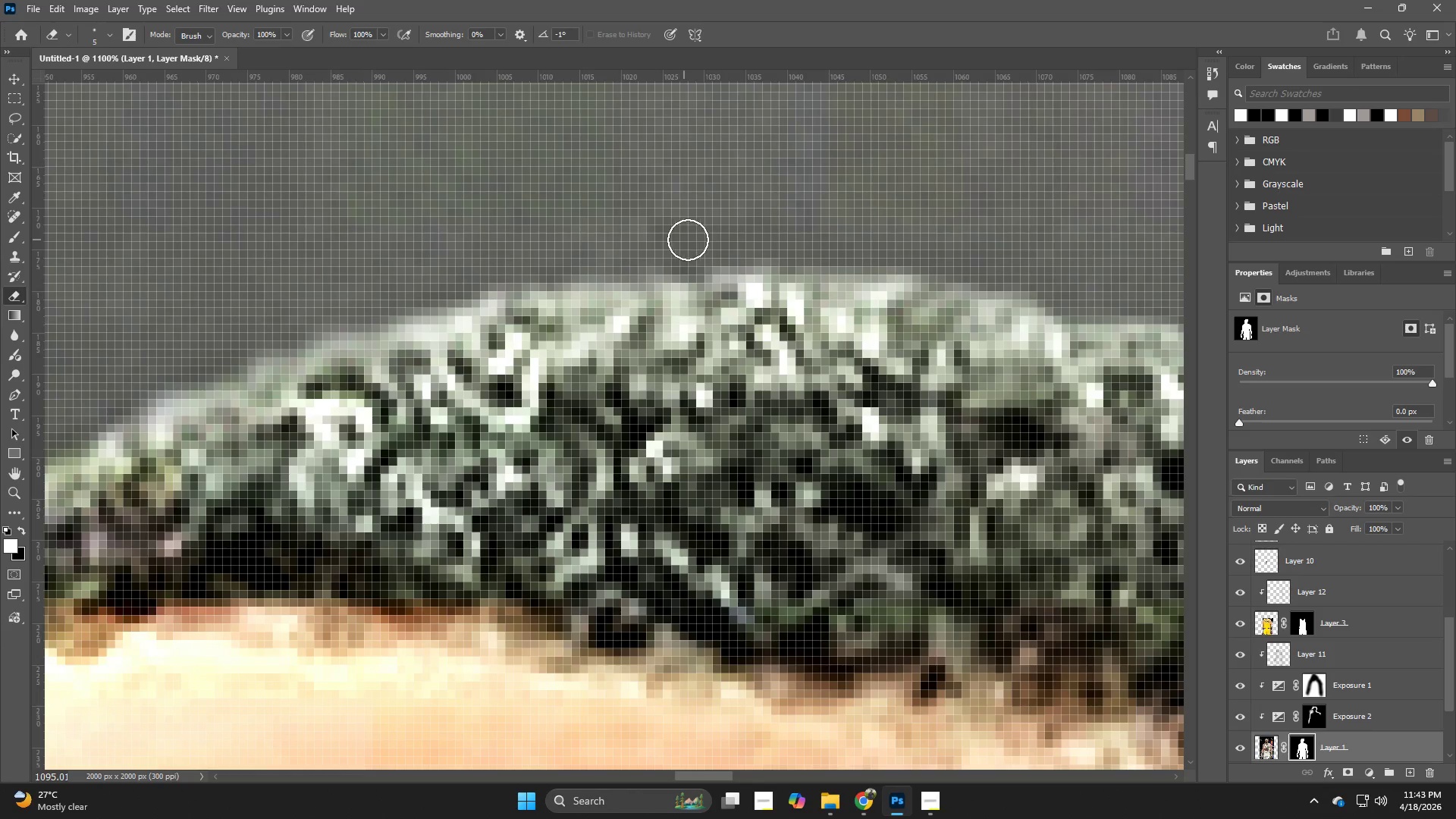 
left_click_drag(start_coordinate=[695, 249], to_coordinate=[541, 246])
 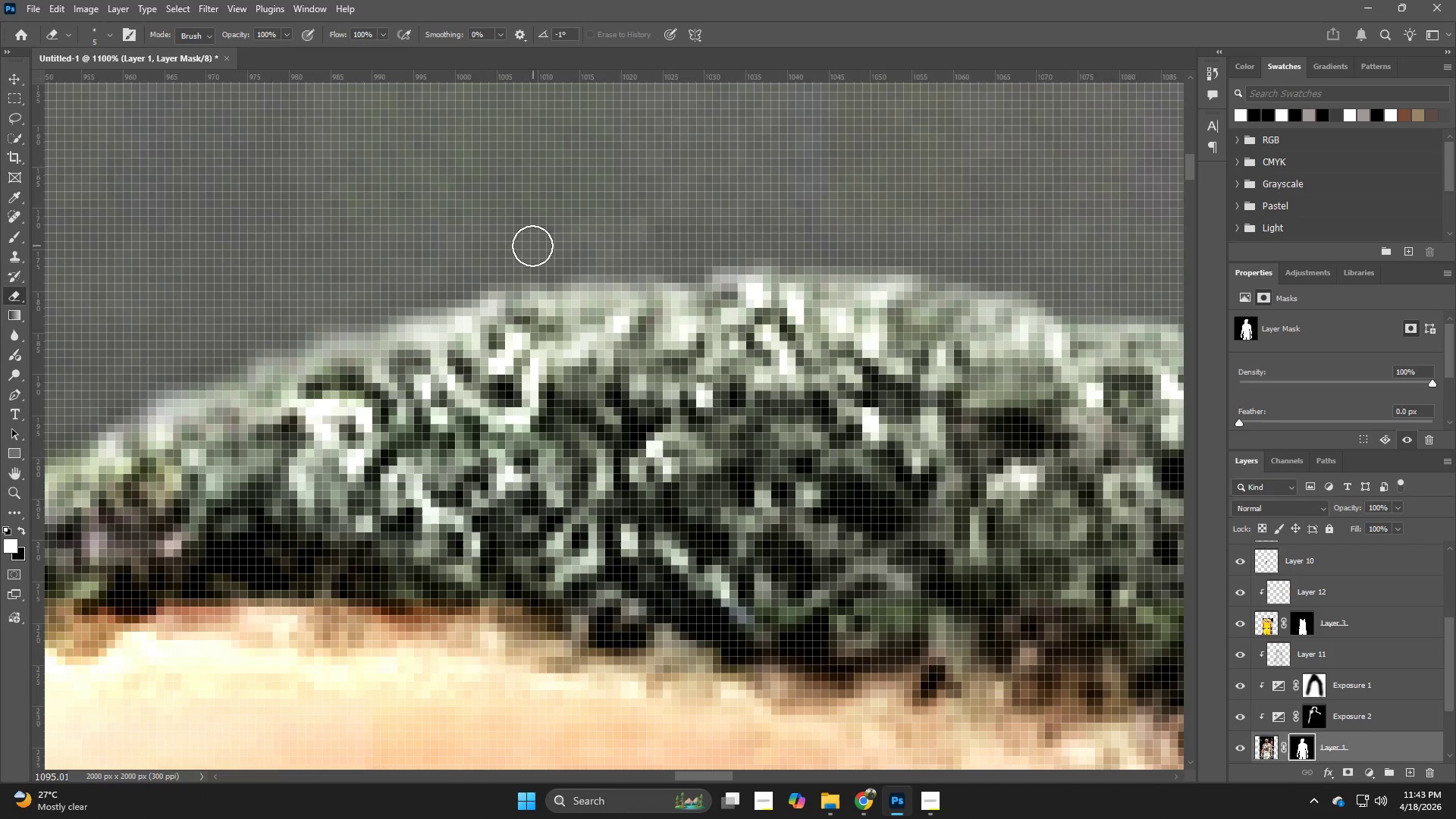 
hold_key(key=Space, duration=0.58)
 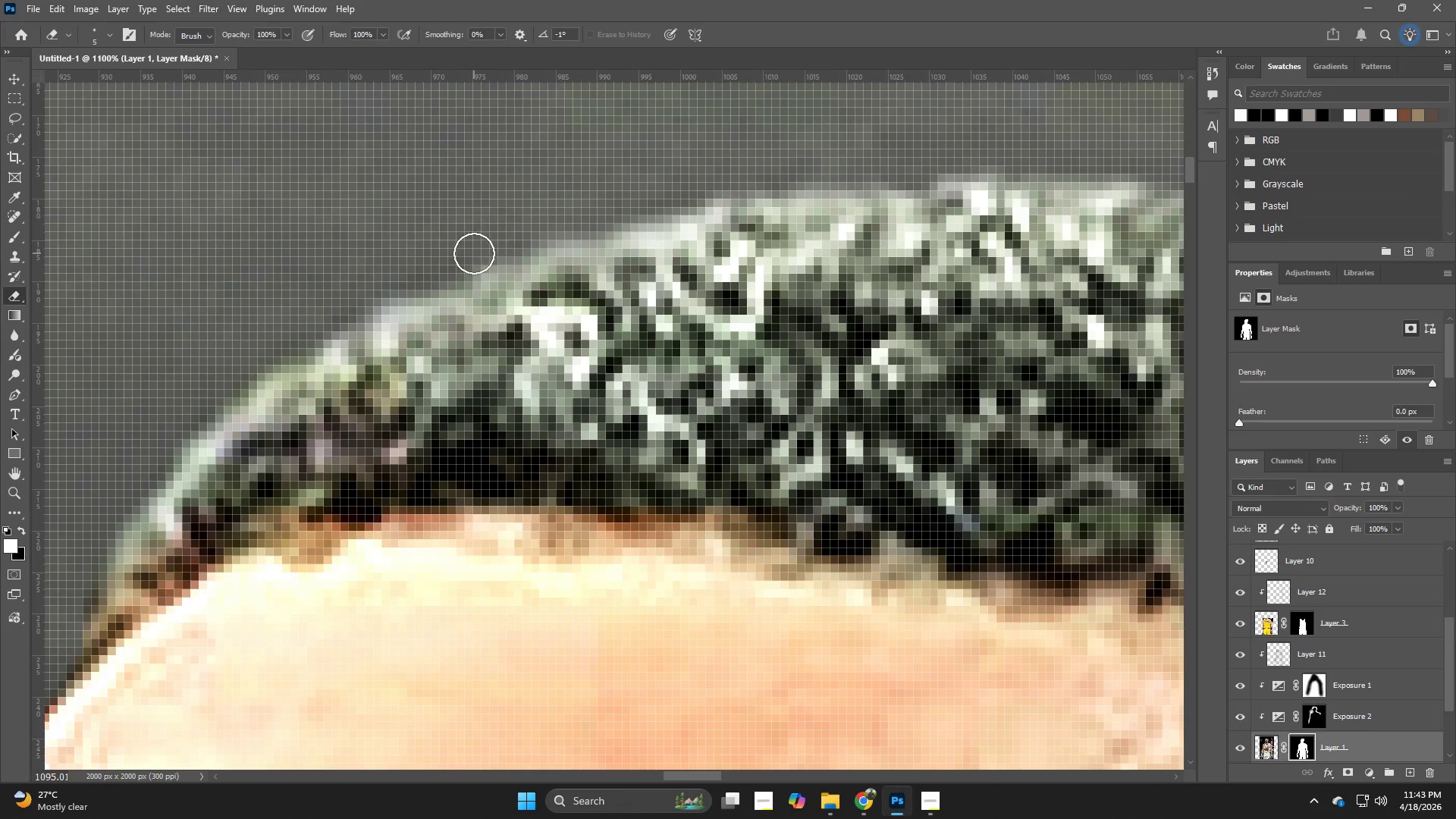 
left_click_drag(start_coordinate=[515, 255], to_coordinate=[740, 162])
 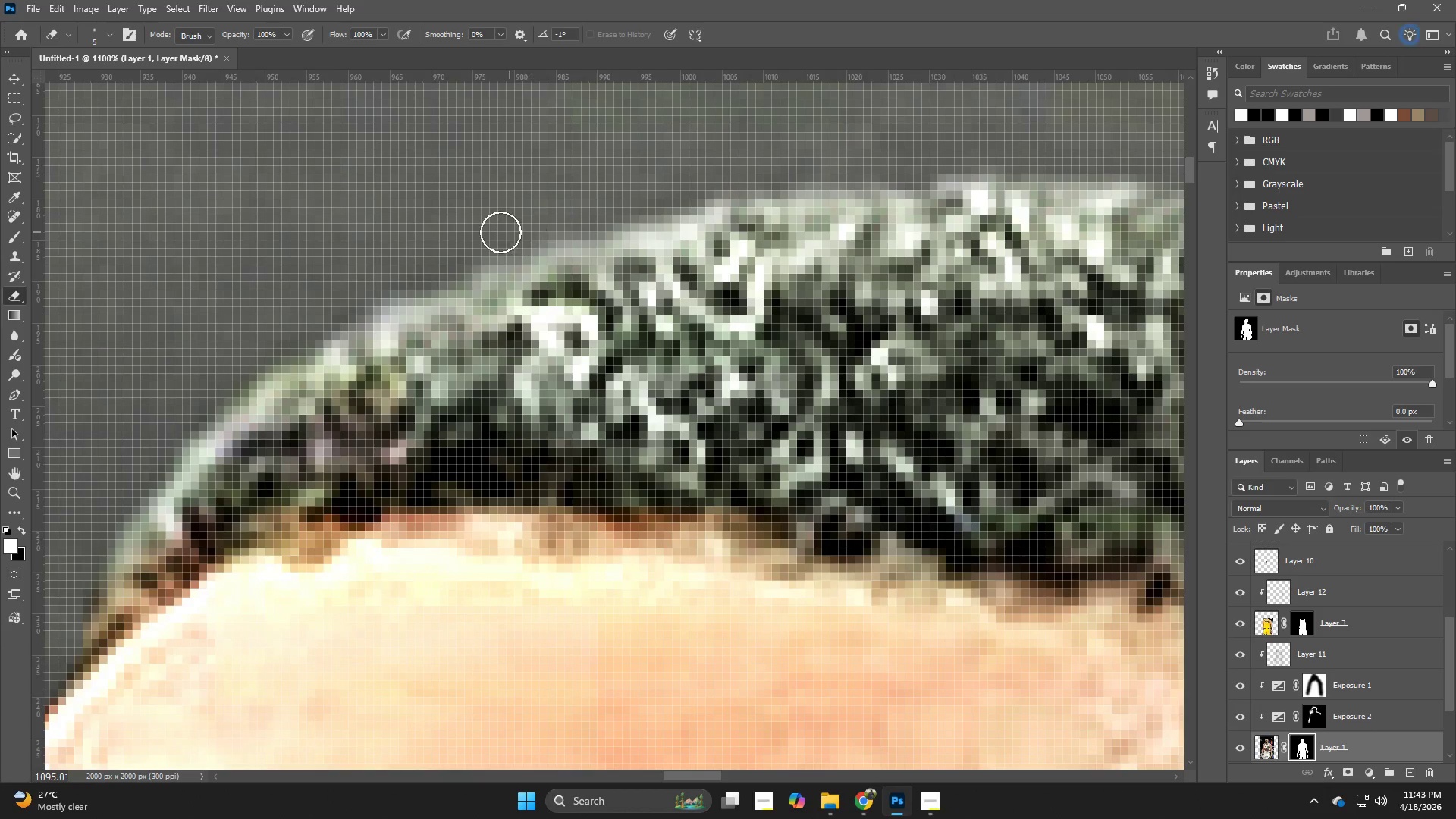 
left_click_drag(start_coordinate=[488, 237], to_coordinate=[301, 318])
 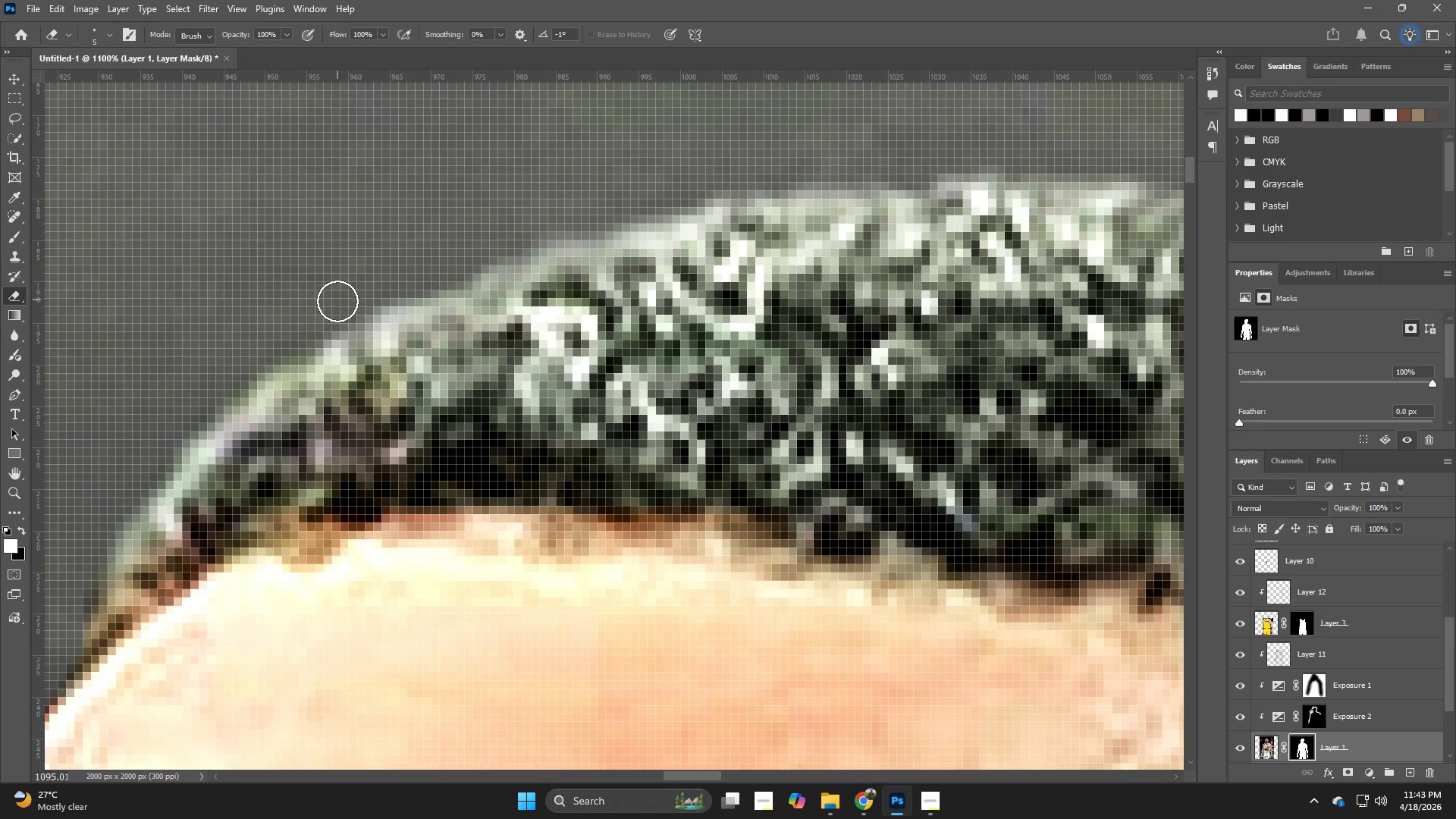 
left_click_drag(start_coordinate=[337, 302], to_coordinate=[261, 338])
 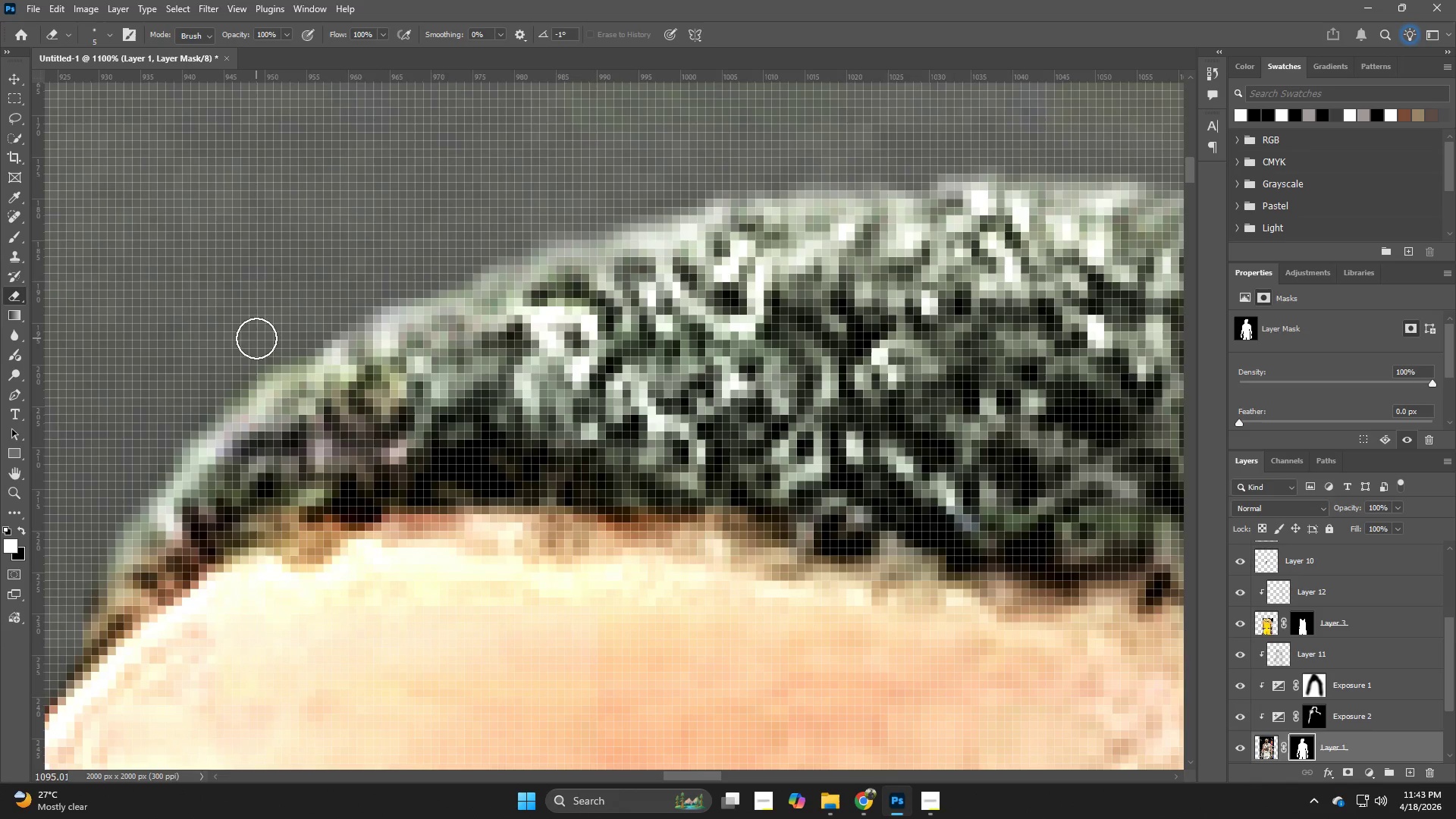 
hold_key(key=Space, duration=0.53)
 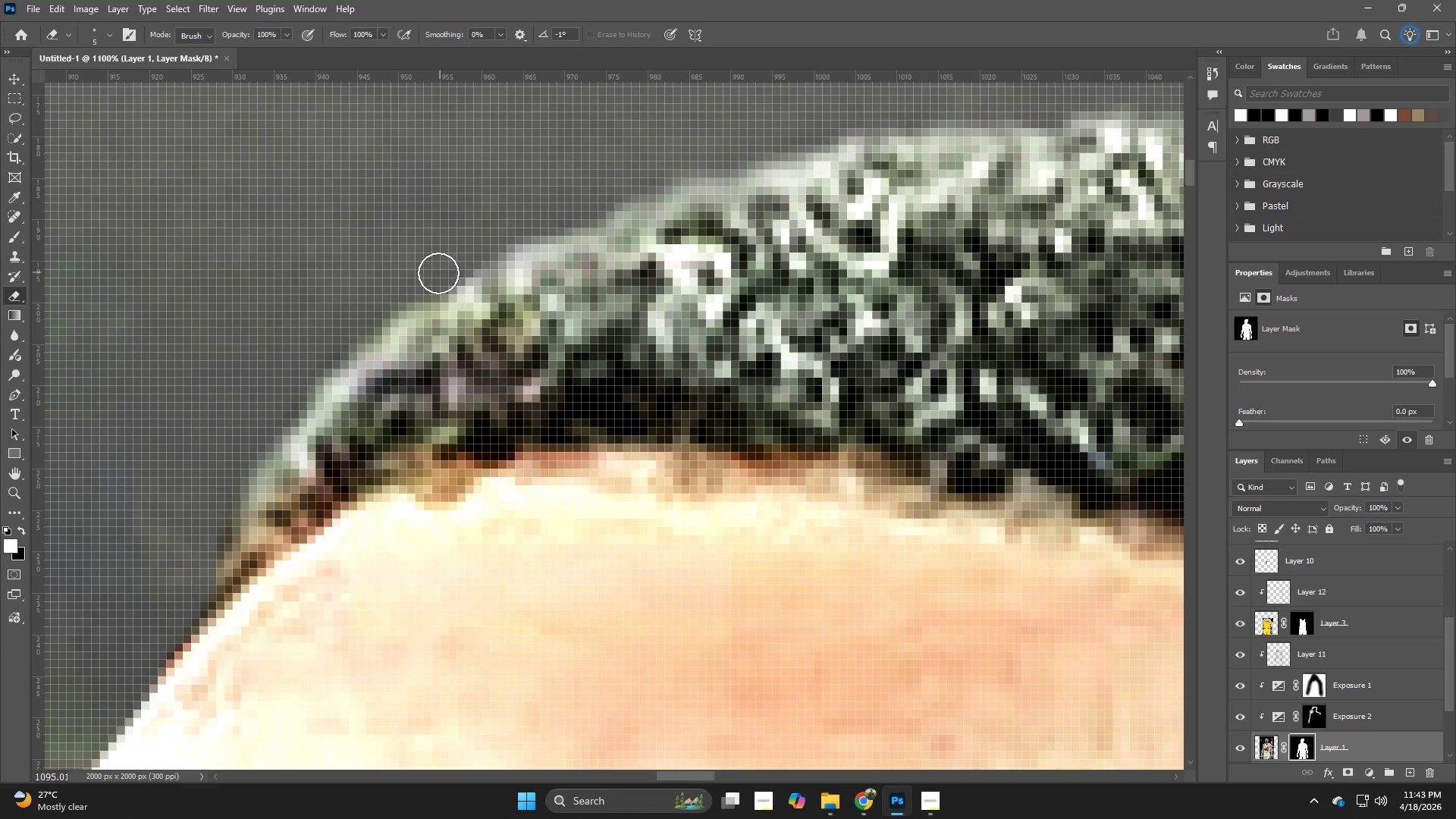 
left_click_drag(start_coordinate=[306, 337], to_coordinate=[440, 275])
 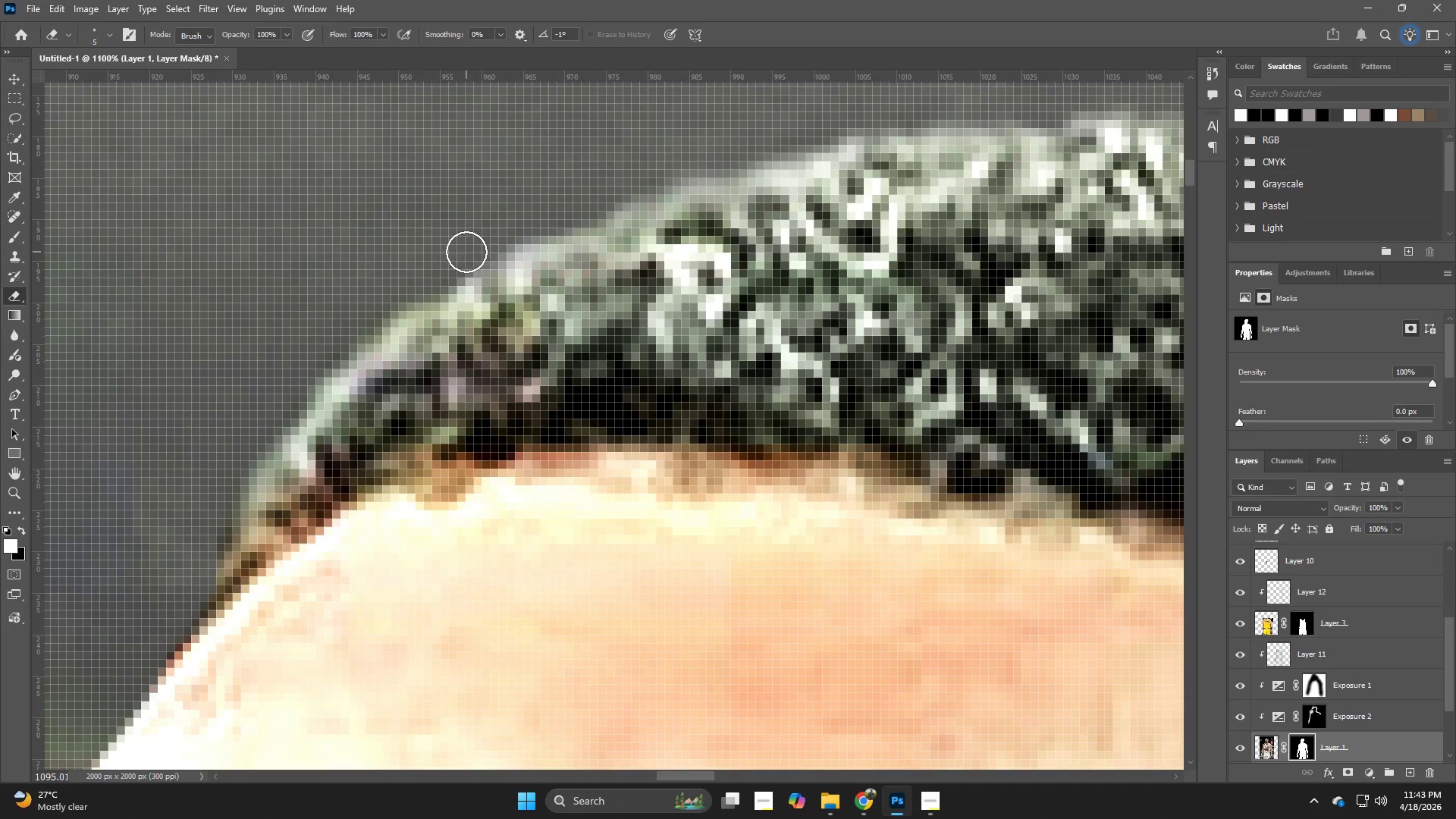 
left_click_drag(start_coordinate=[457, 259], to_coordinate=[180, 593])
 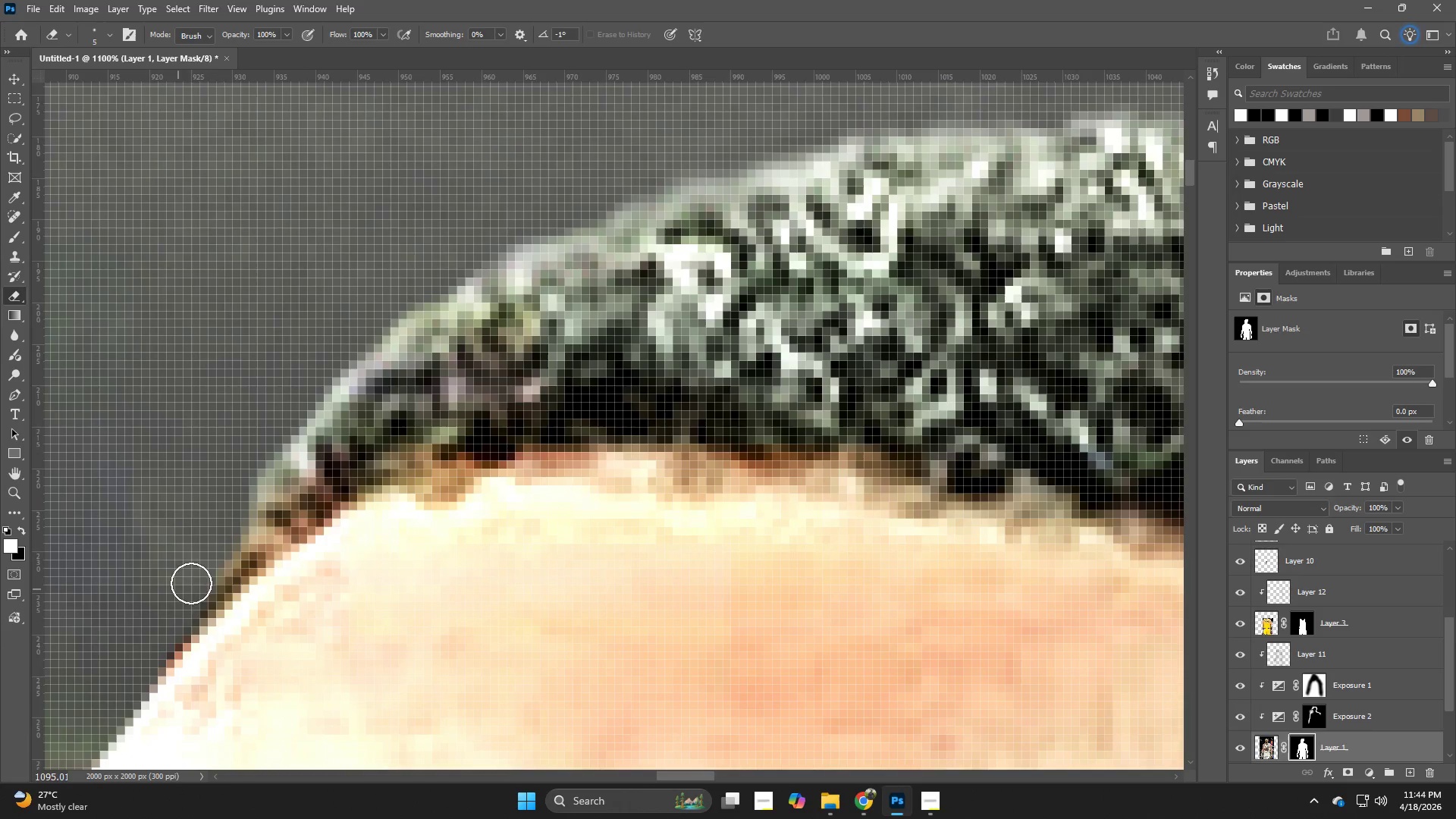 
hold_key(key=Space, duration=0.59)
 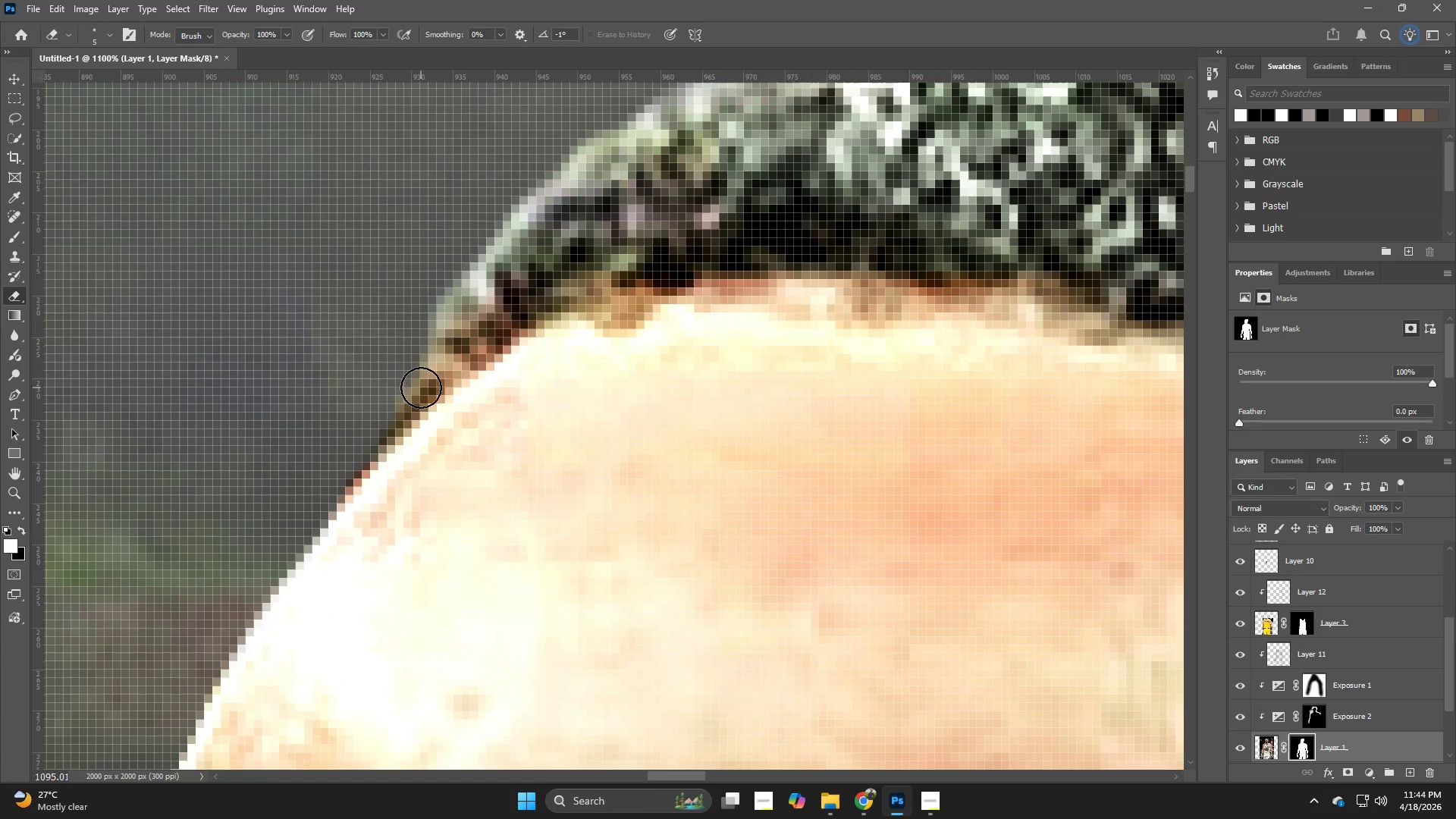 
left_click_drag(start_coordinate=[262, 519], to_coordinate=[441, 347])
 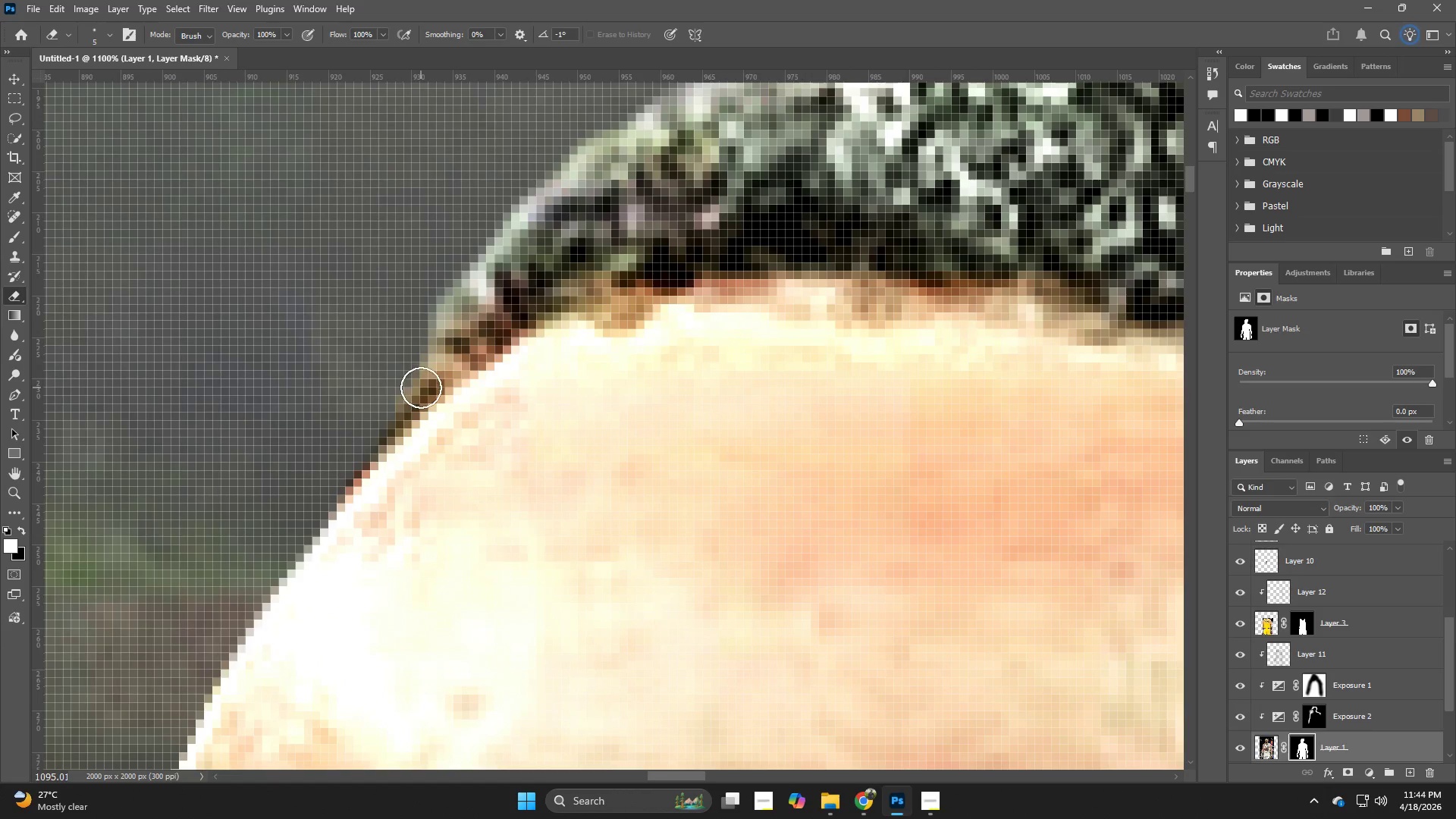 
left_click_drag(start_coordinate=[425, 388], to_coordinate=[309, 519])
 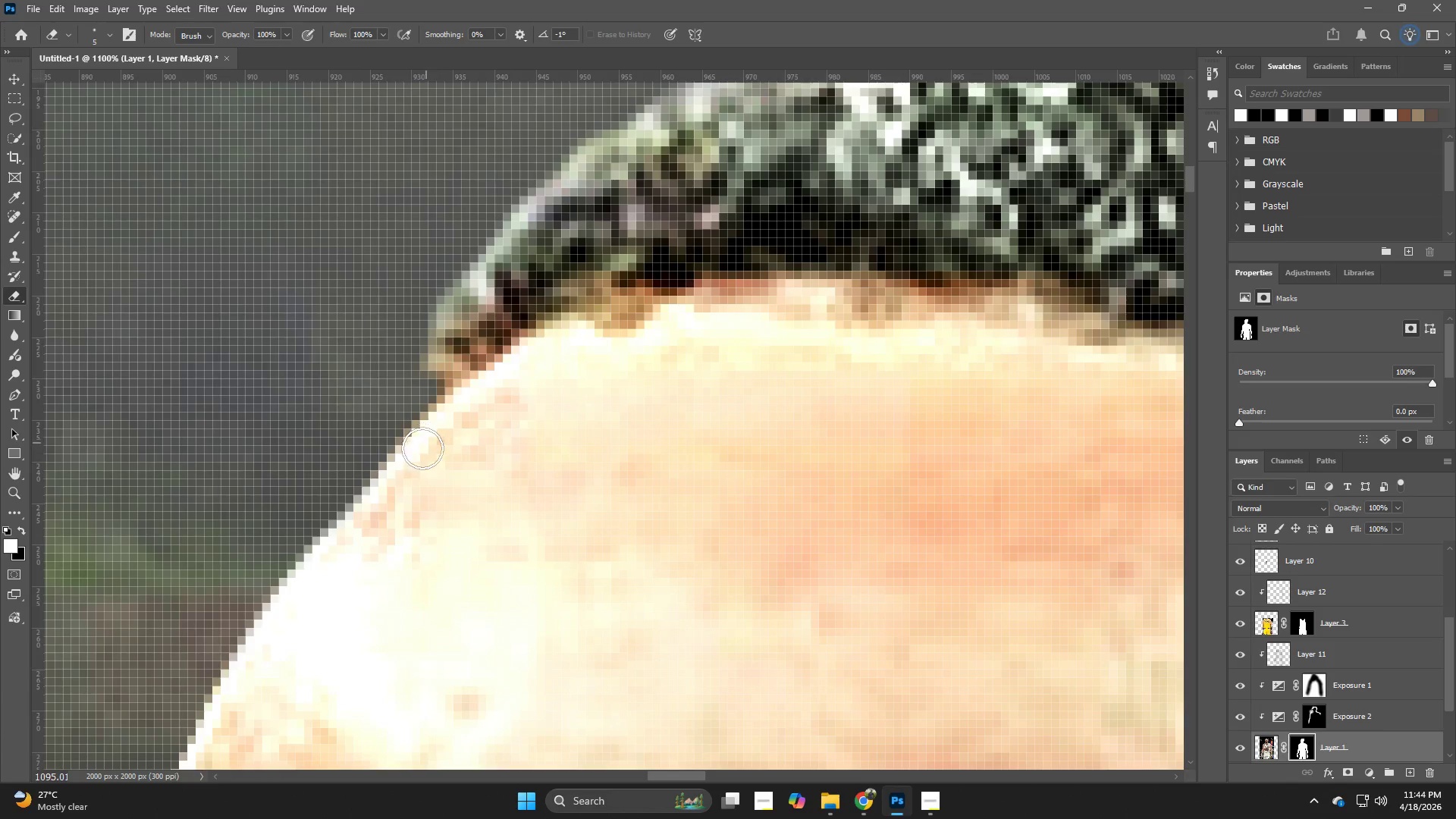 
type(xx)
 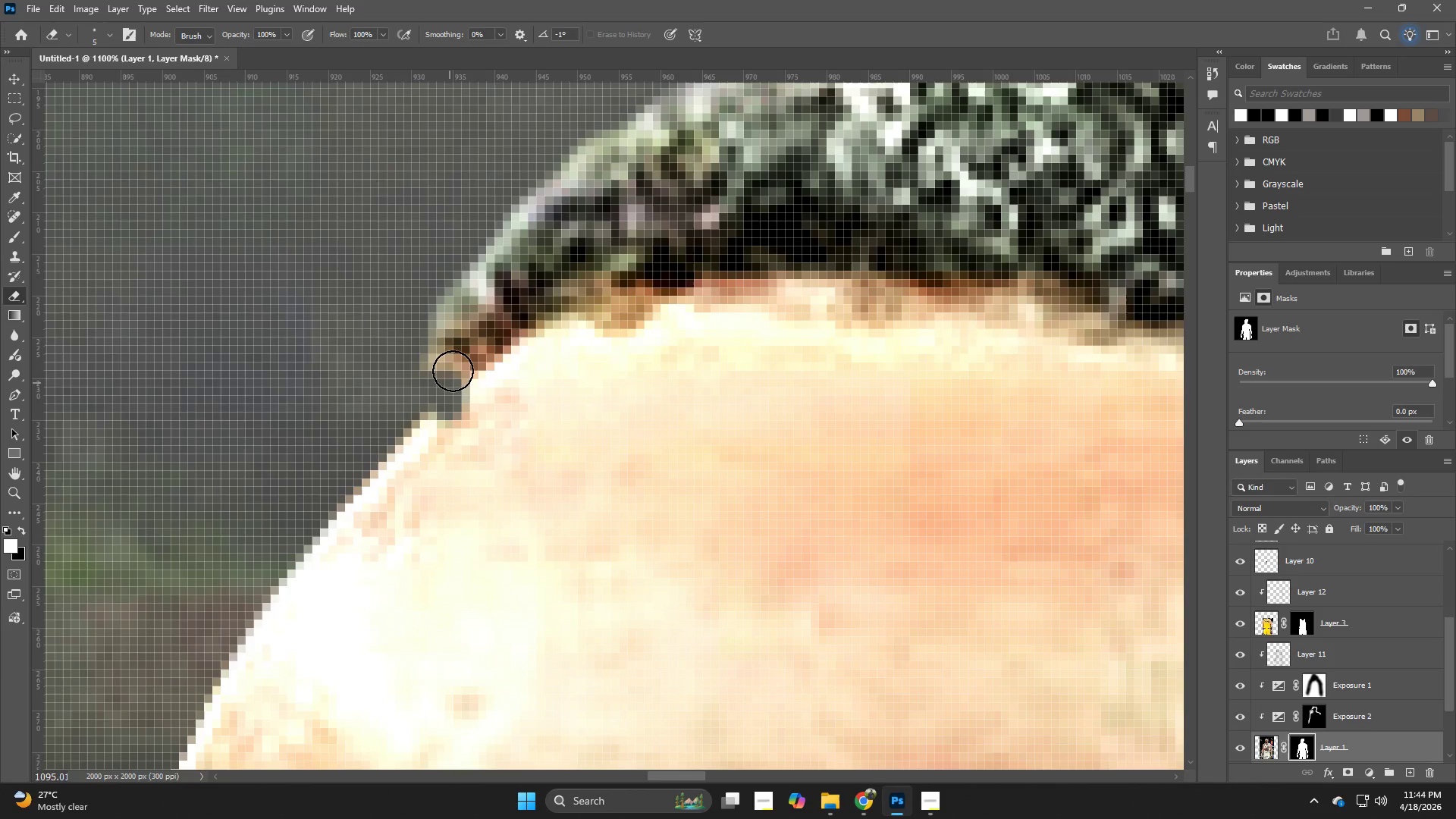 
left_click_drag(start_coordinate=[407, 470], to_coordinate=[354, 536])
 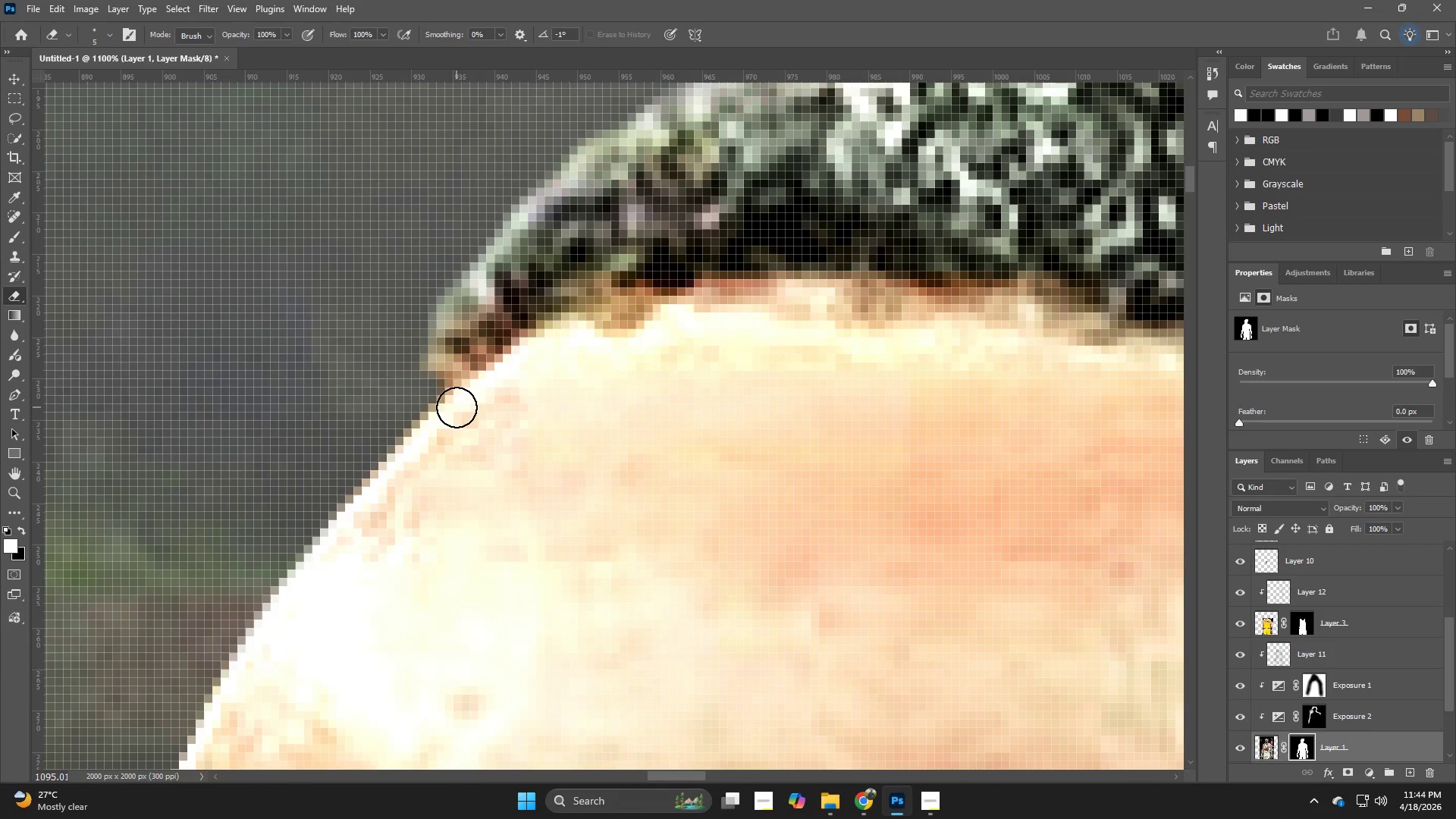 
left_click_drag(start_coordinate=[447, 407], to_coordinate=[453, 367])
 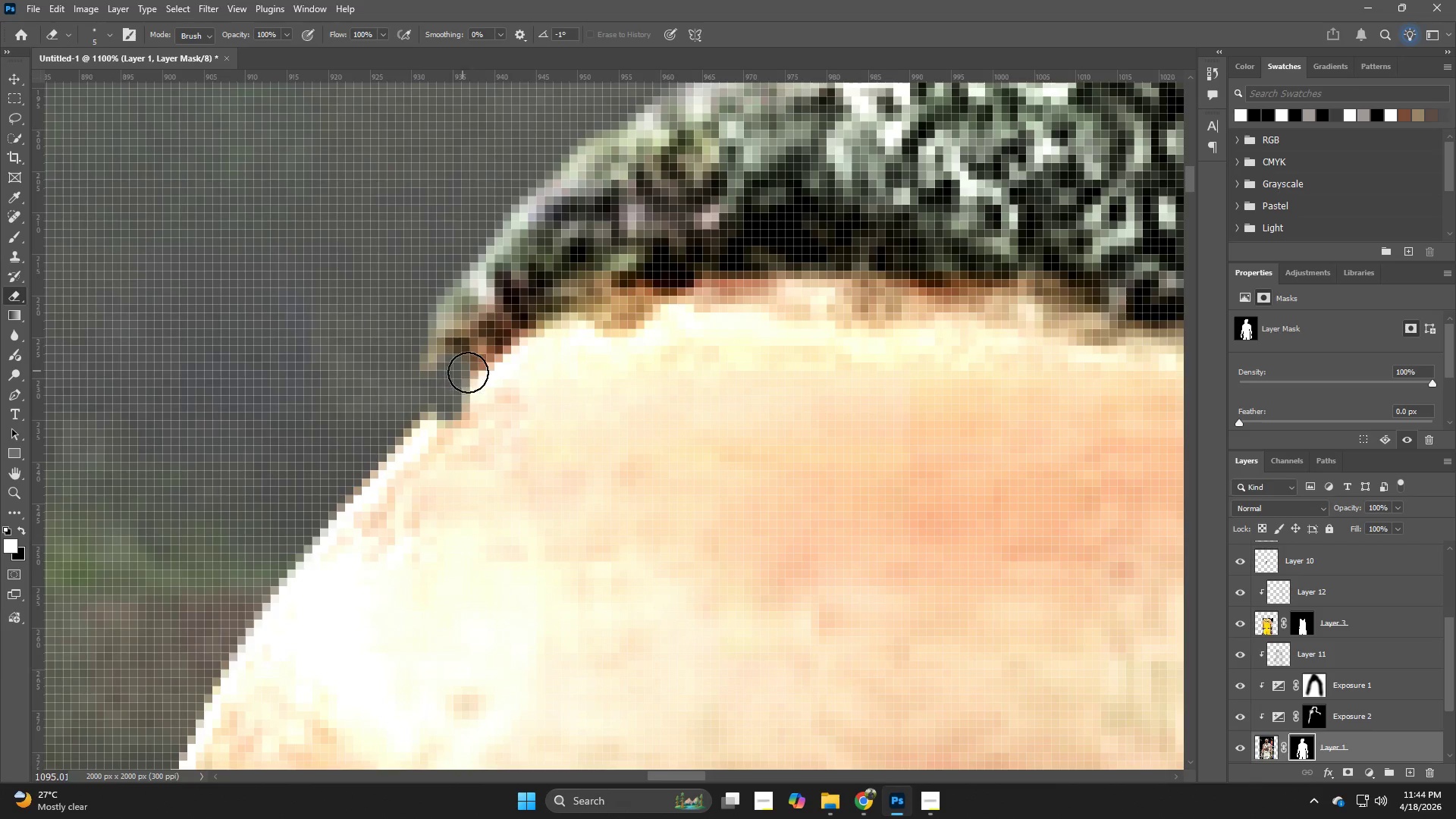 
key(Control+ControlLeft)
 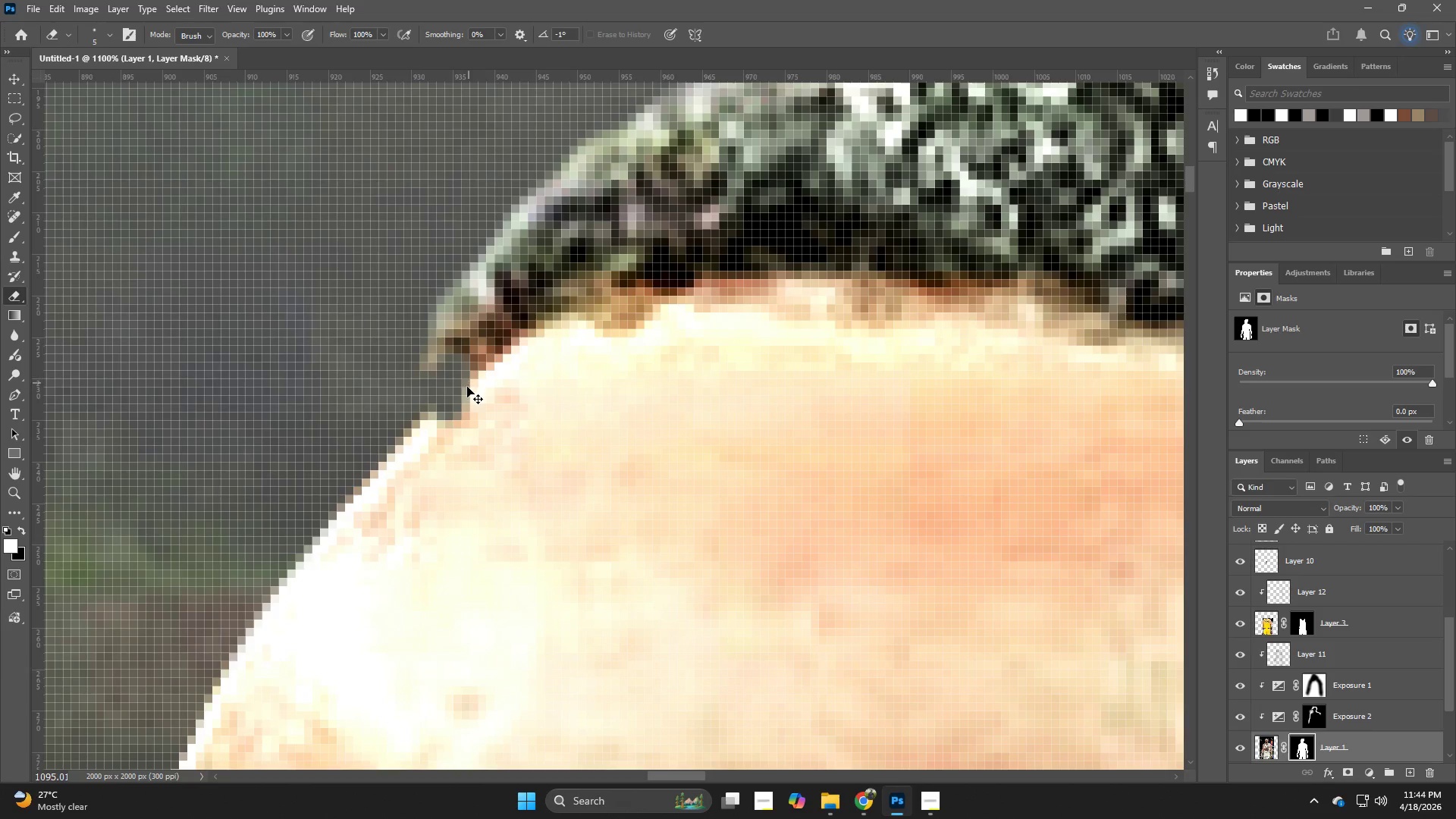 
key(Control+Z)
 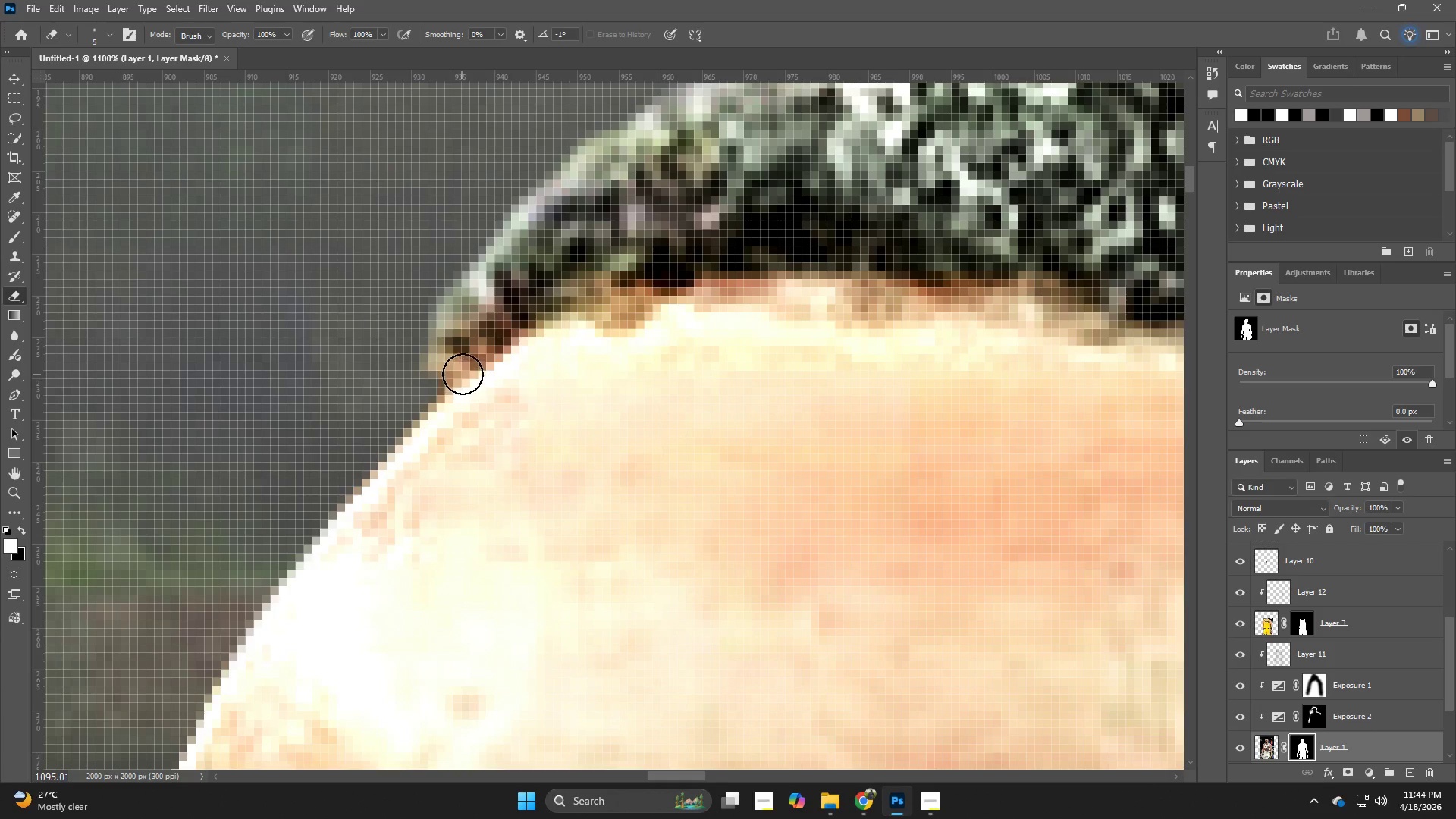 
type(xze)
 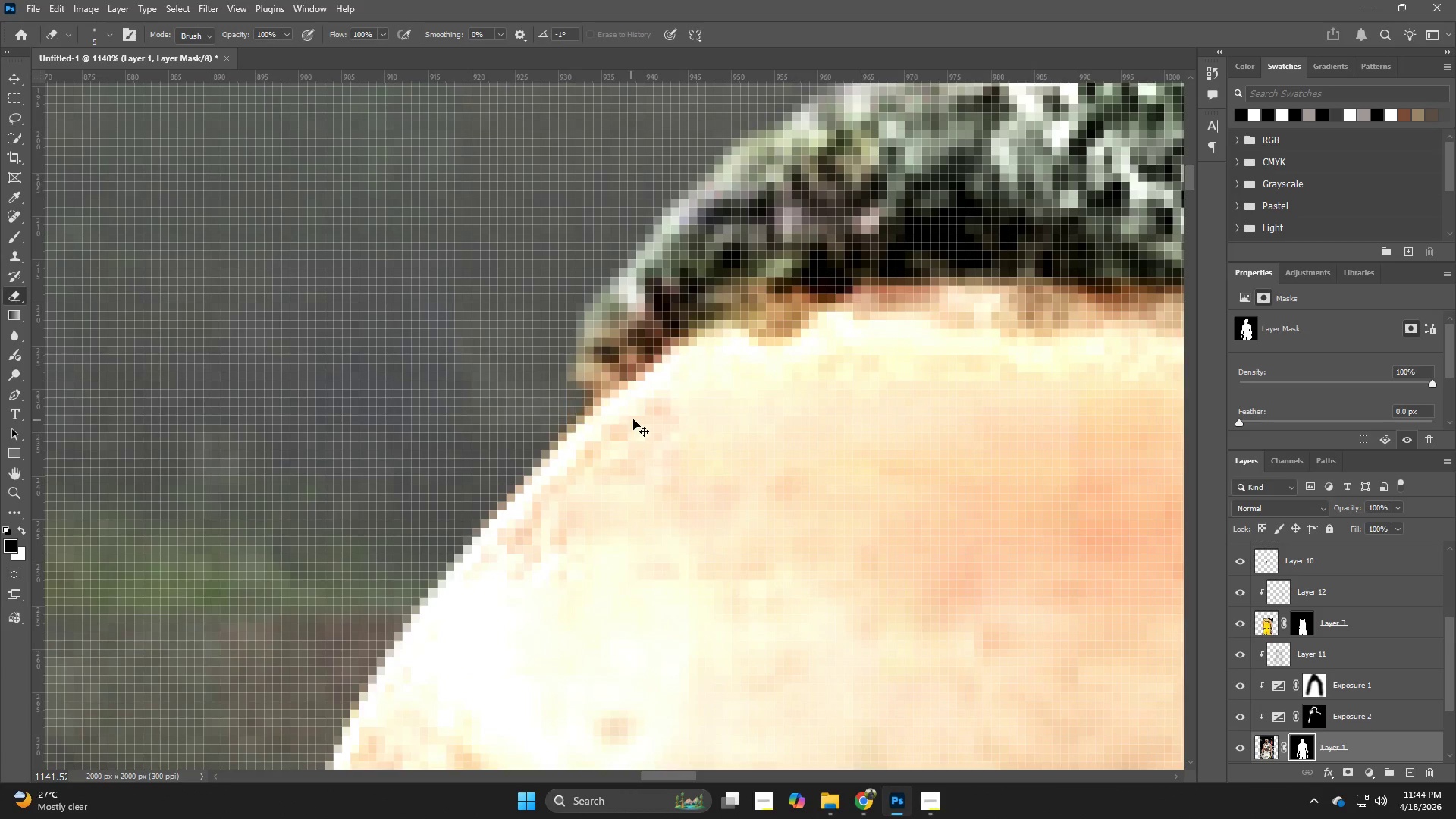 
left_click_drag(start_coordinate=[457, 372], to_coordinate=[431, 445])
 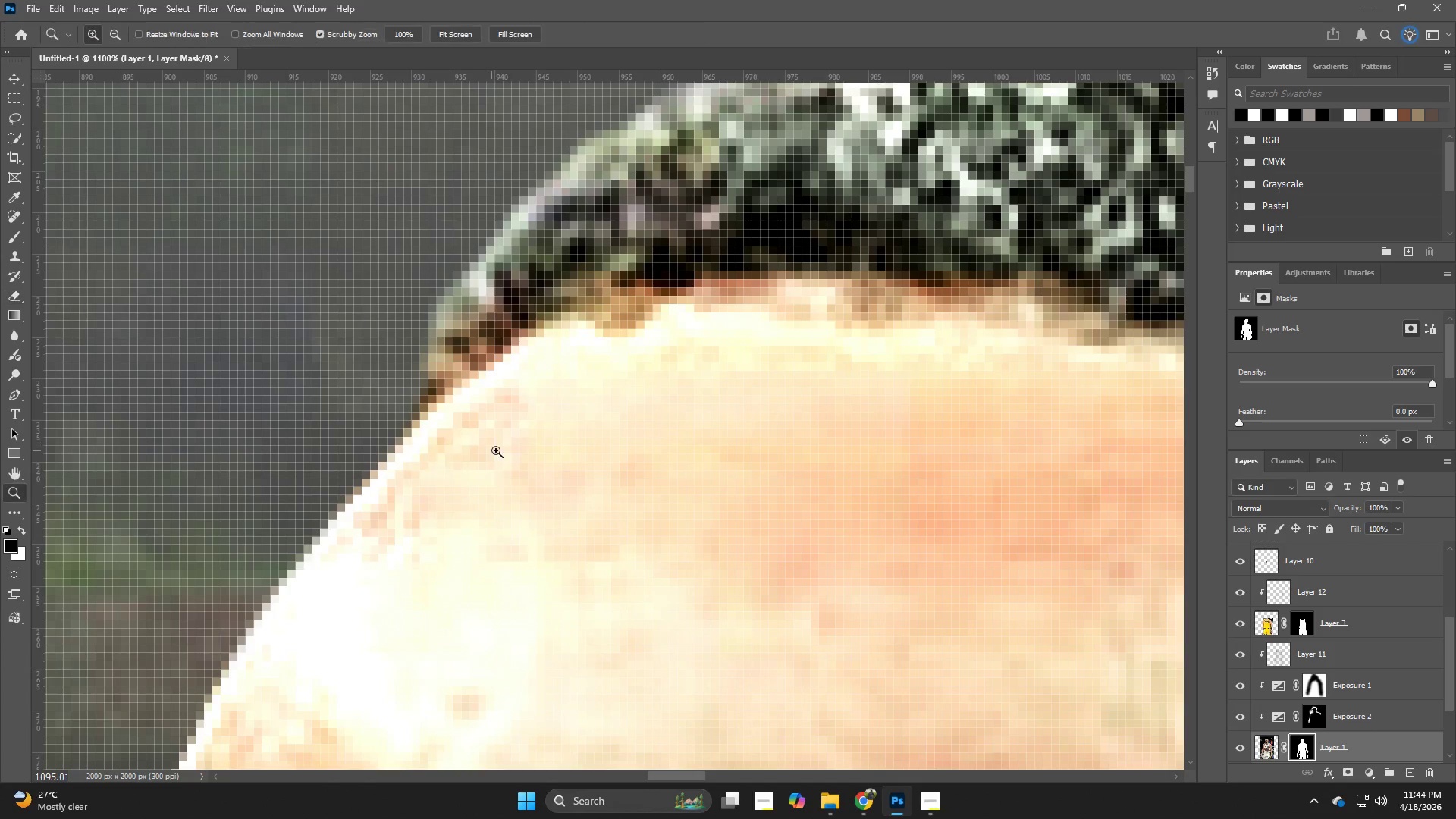 
left_click_drag(start_coordinate=[497, 451], to_coordinate=[396, 494])
 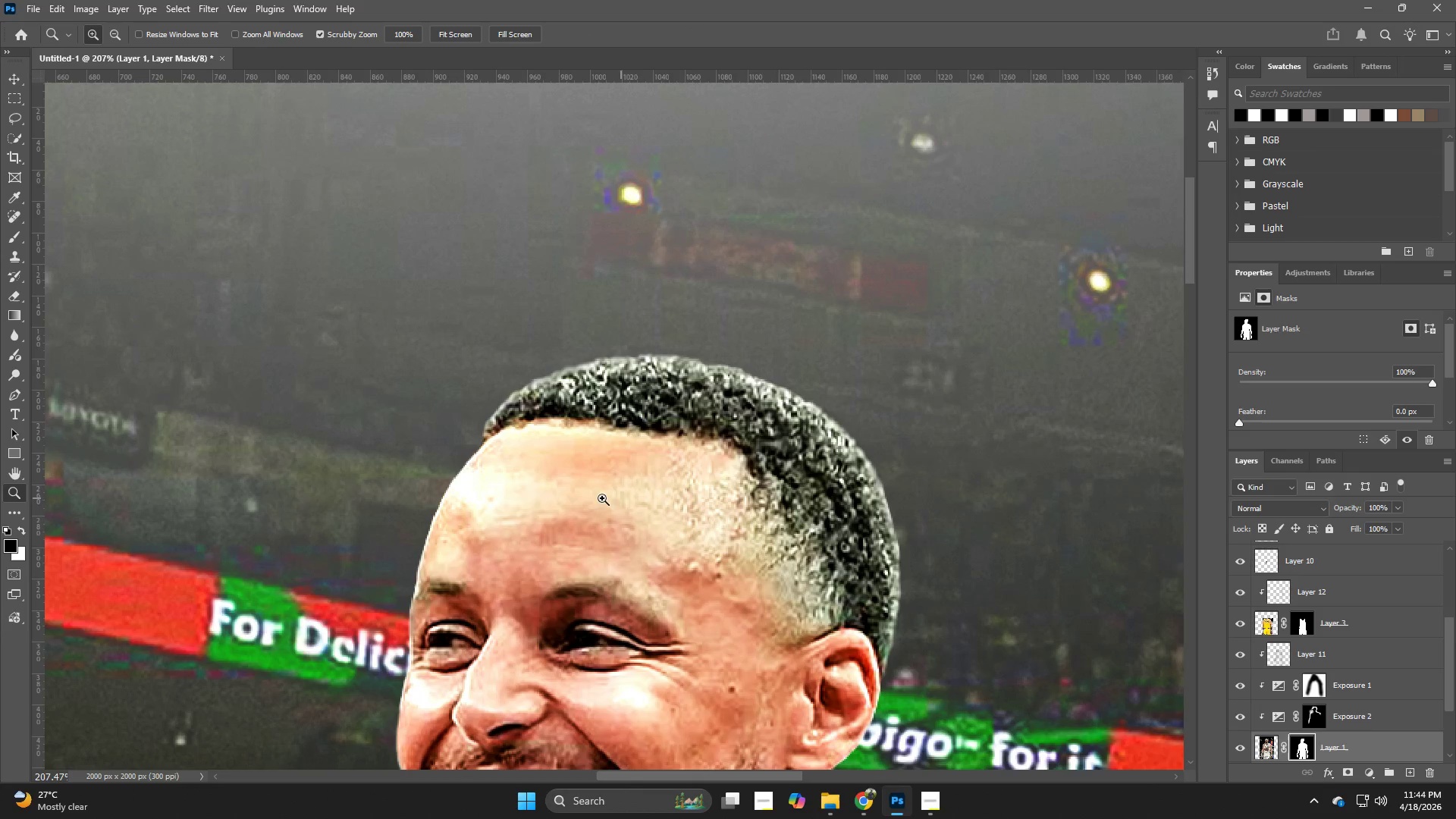 
left_click_drag(start_coordinate=[463, 448], to_coordinate=[568, 472])
 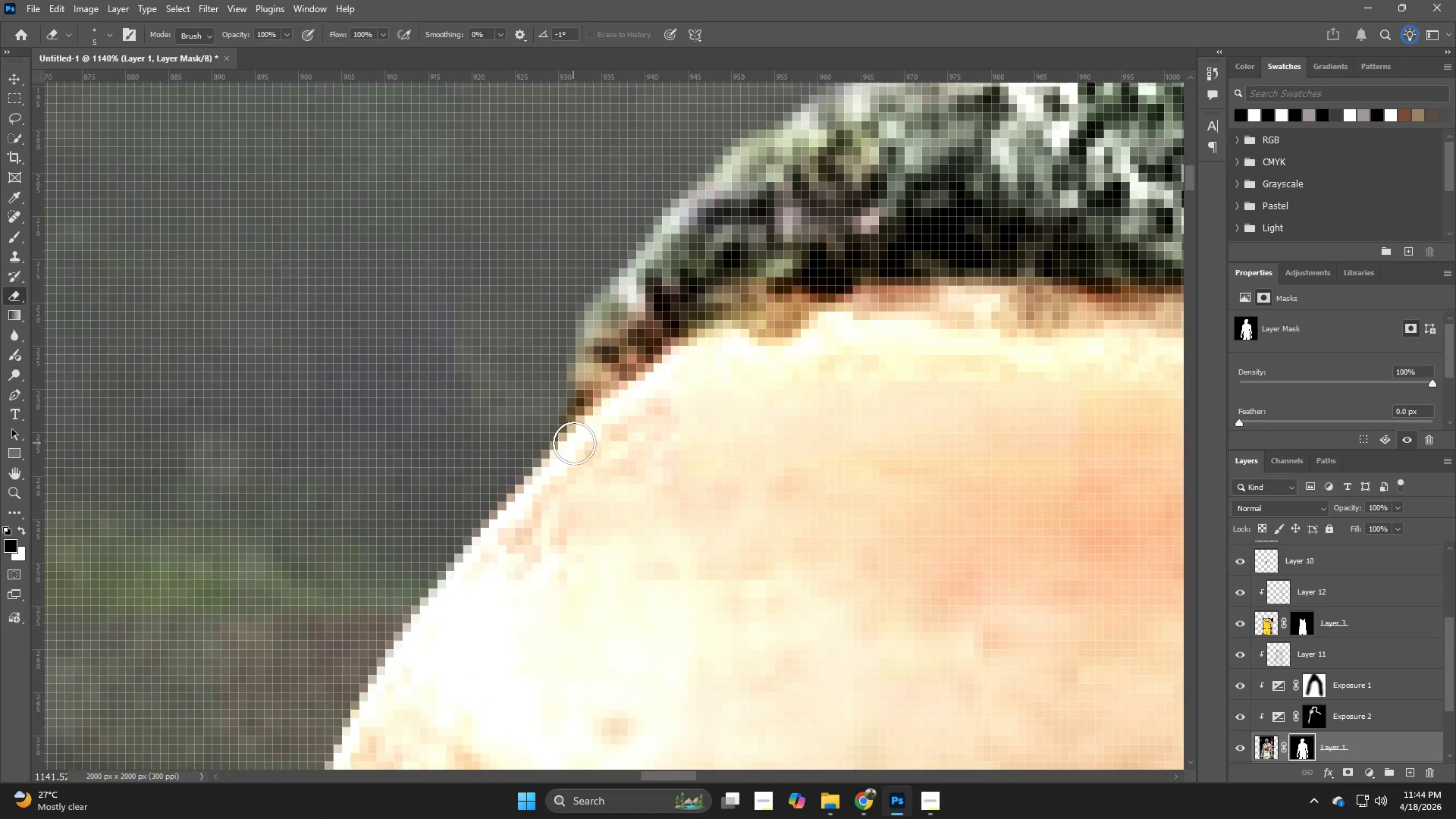 
key(Control+ControlLeft)
 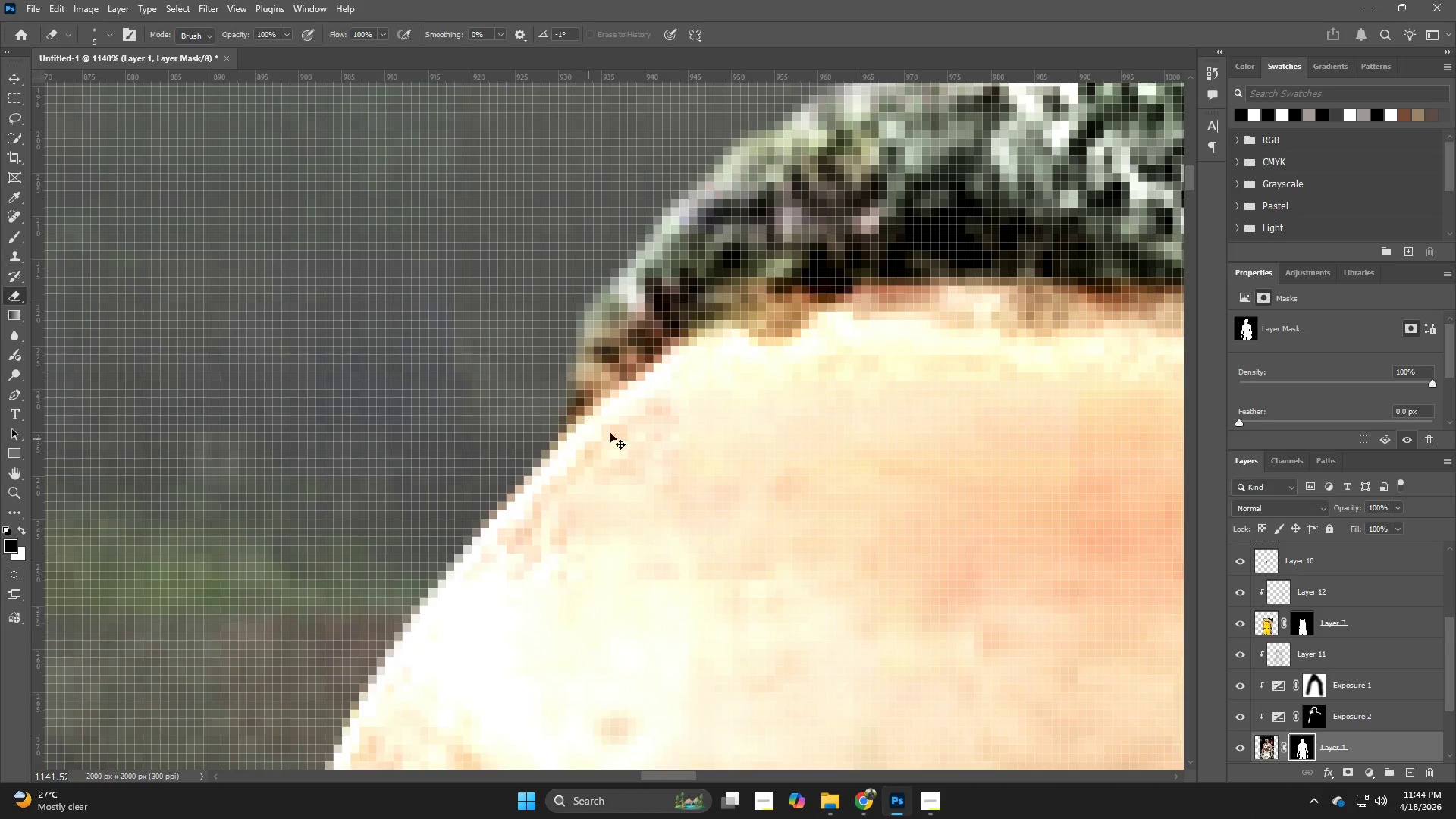 
key(Control+Z)
 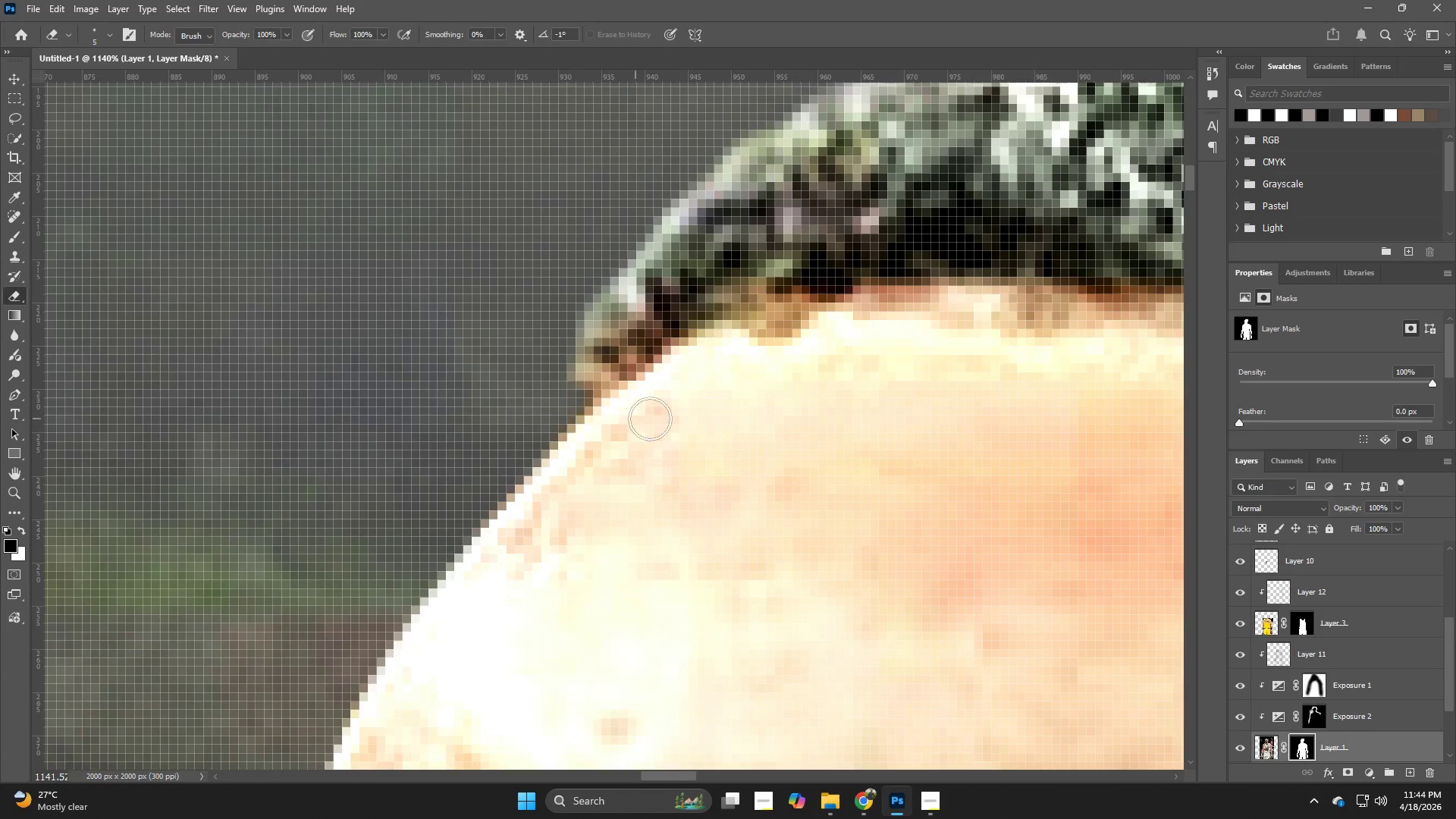 
key(Z)
 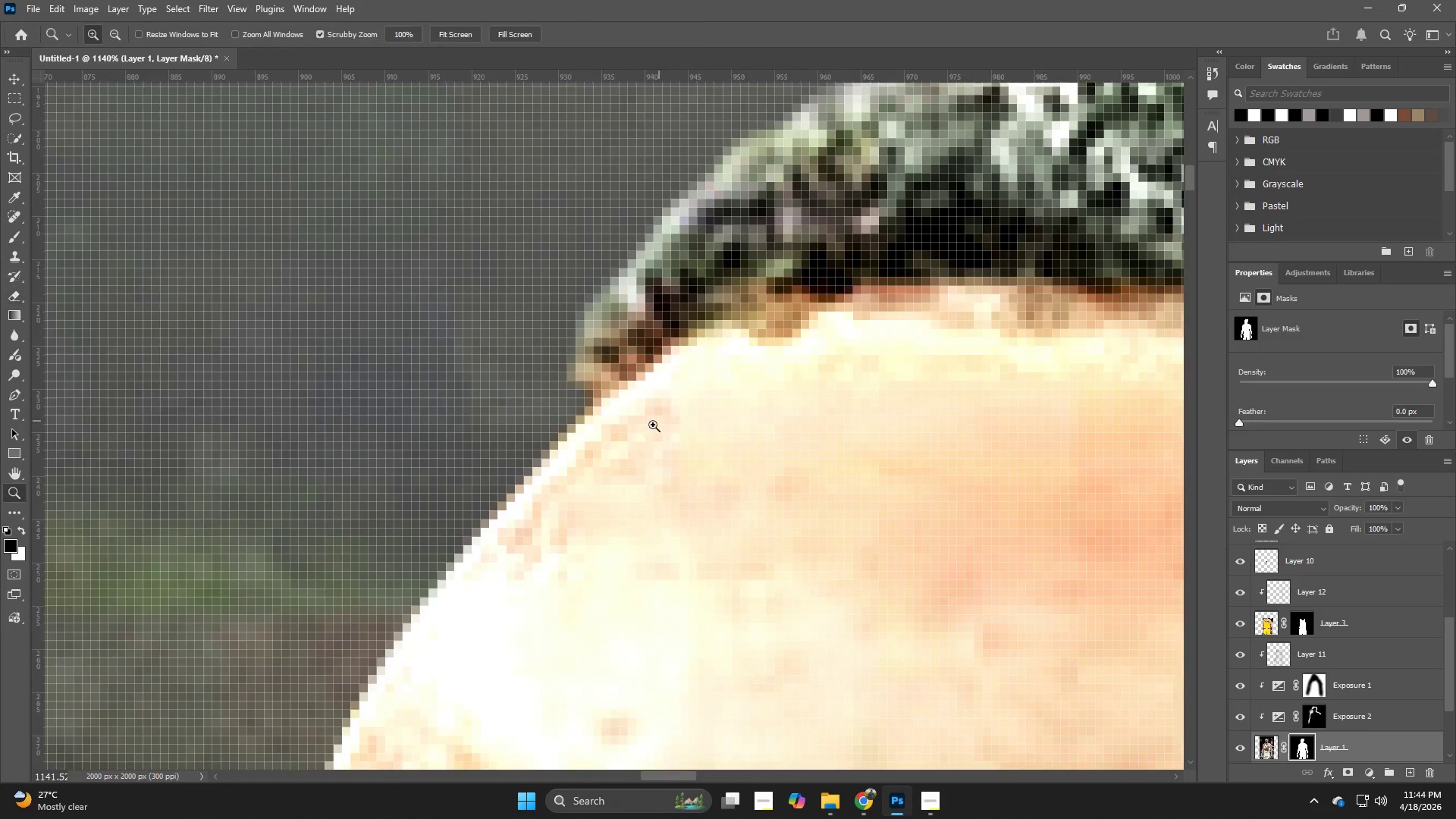 
left_click_drag(start_coordinate=[648, 426], to_coordinate=[539, 457])
 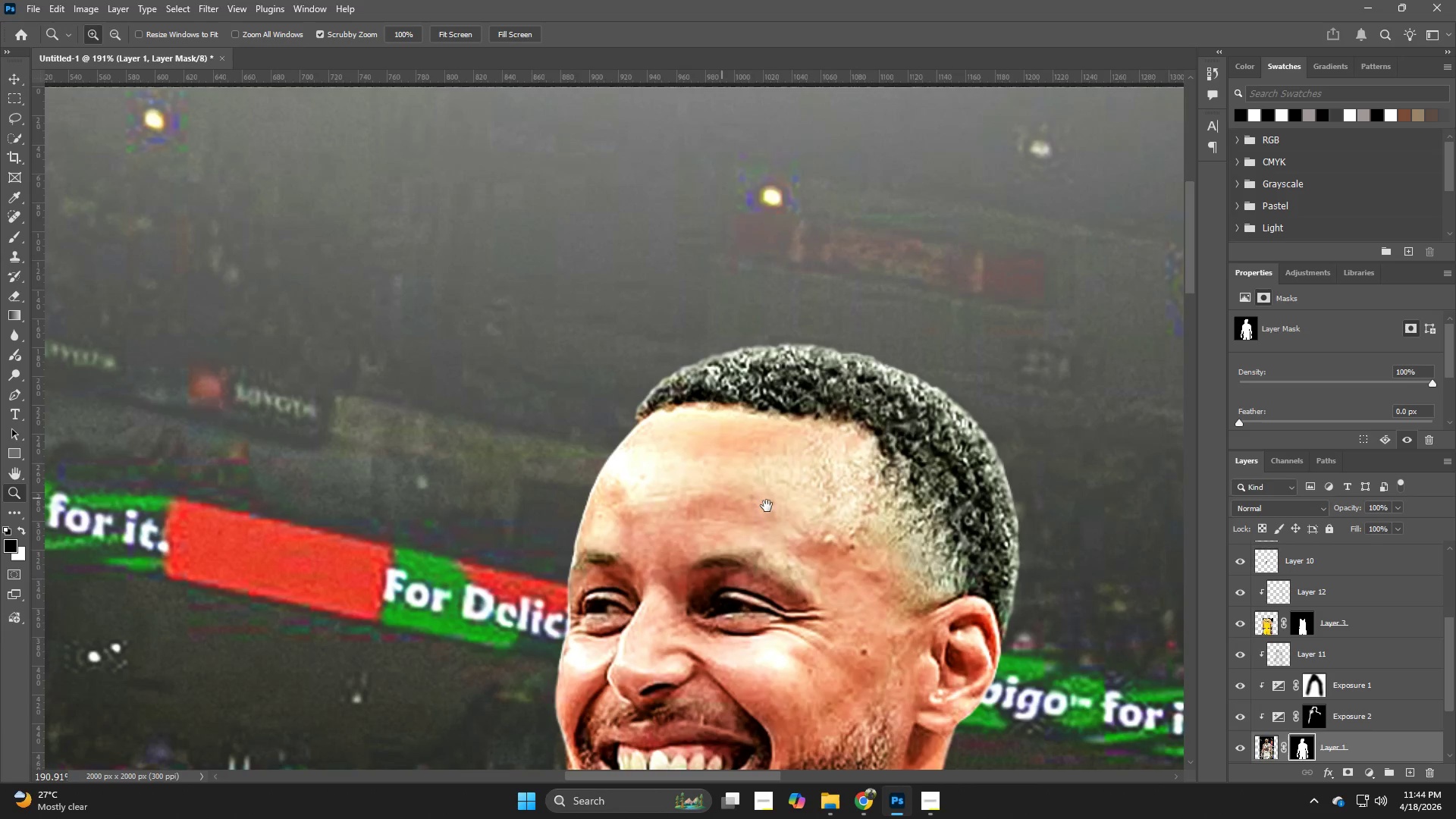 
hold_key(key=Space, duration=0.62)
 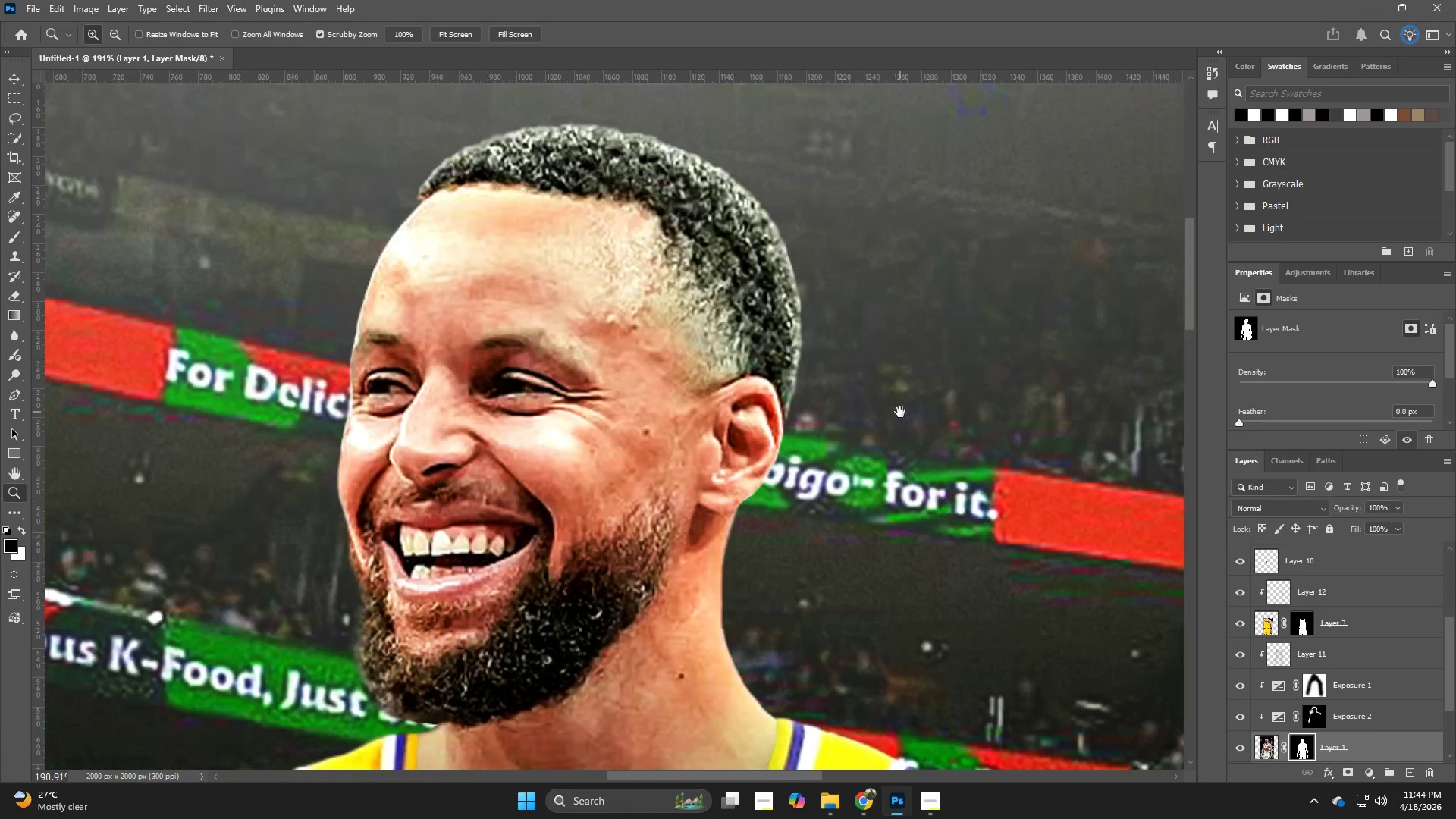 
left_click_drag(start_coordinate=[763, 504], to_coordinate=[556, 493])
 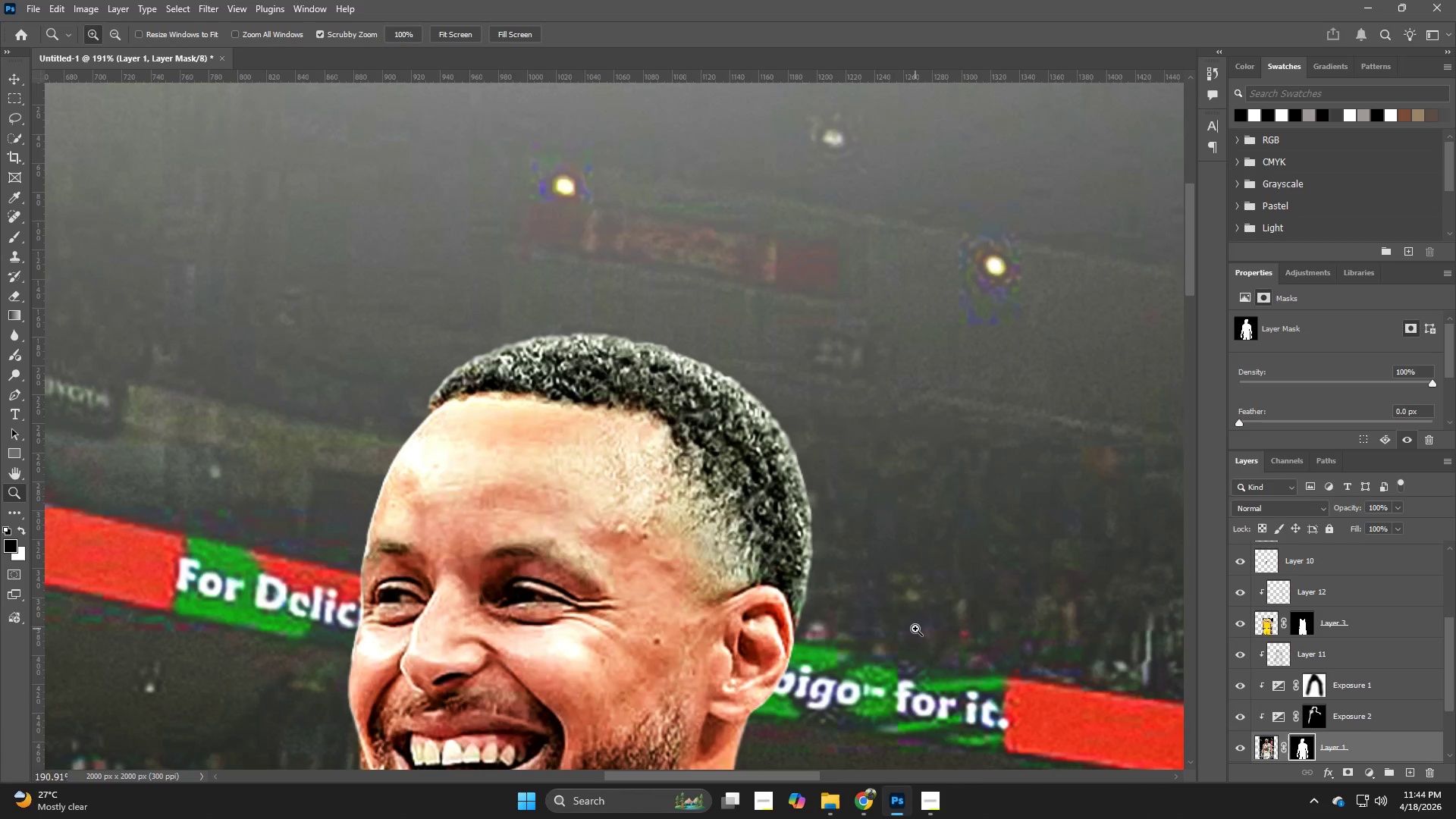 
hold_key(key=Space, duration=0.81)
 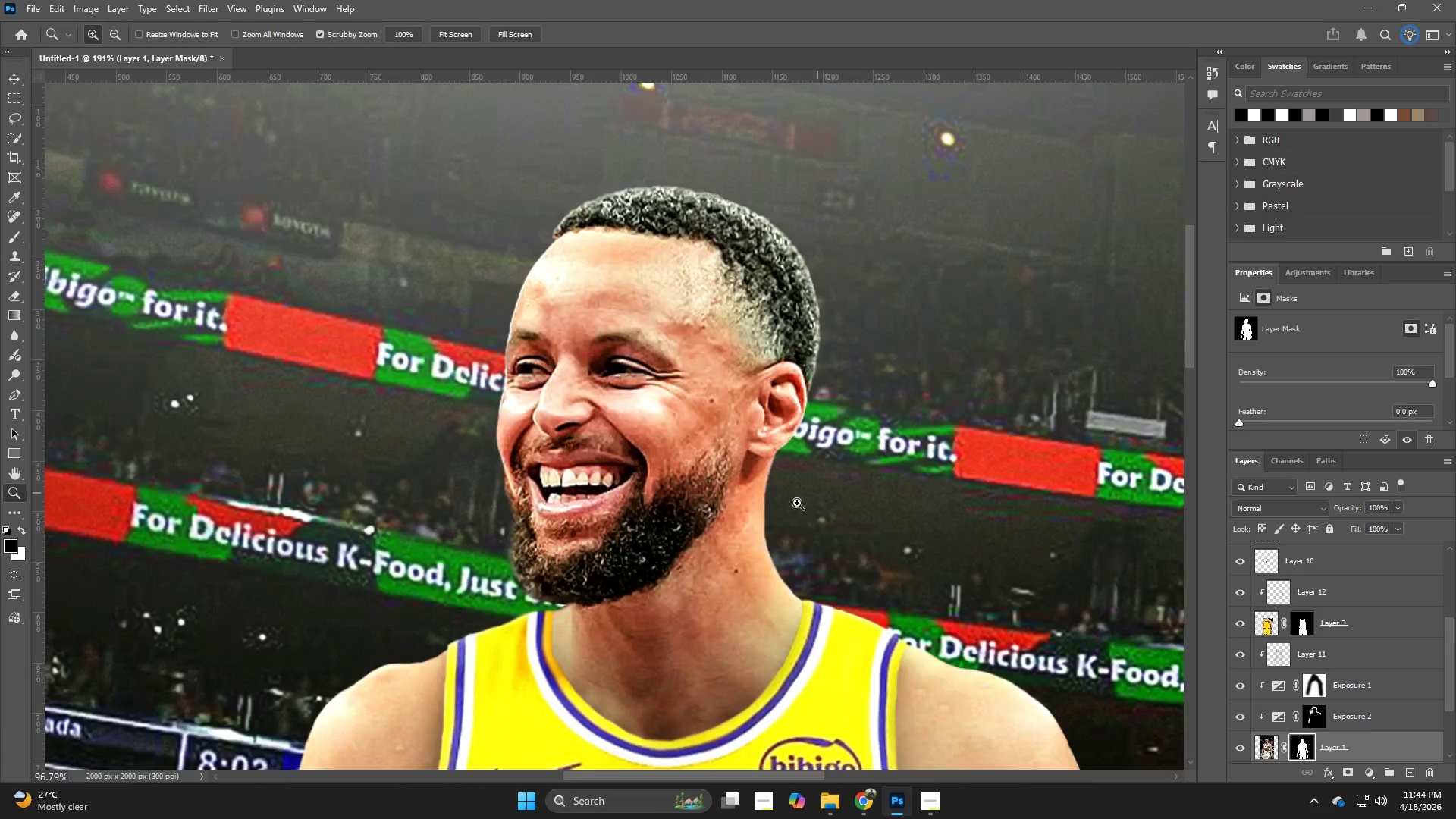 
left_click_drag(start_coordinate=[908, 626], to_coordinate=[902, 353])
 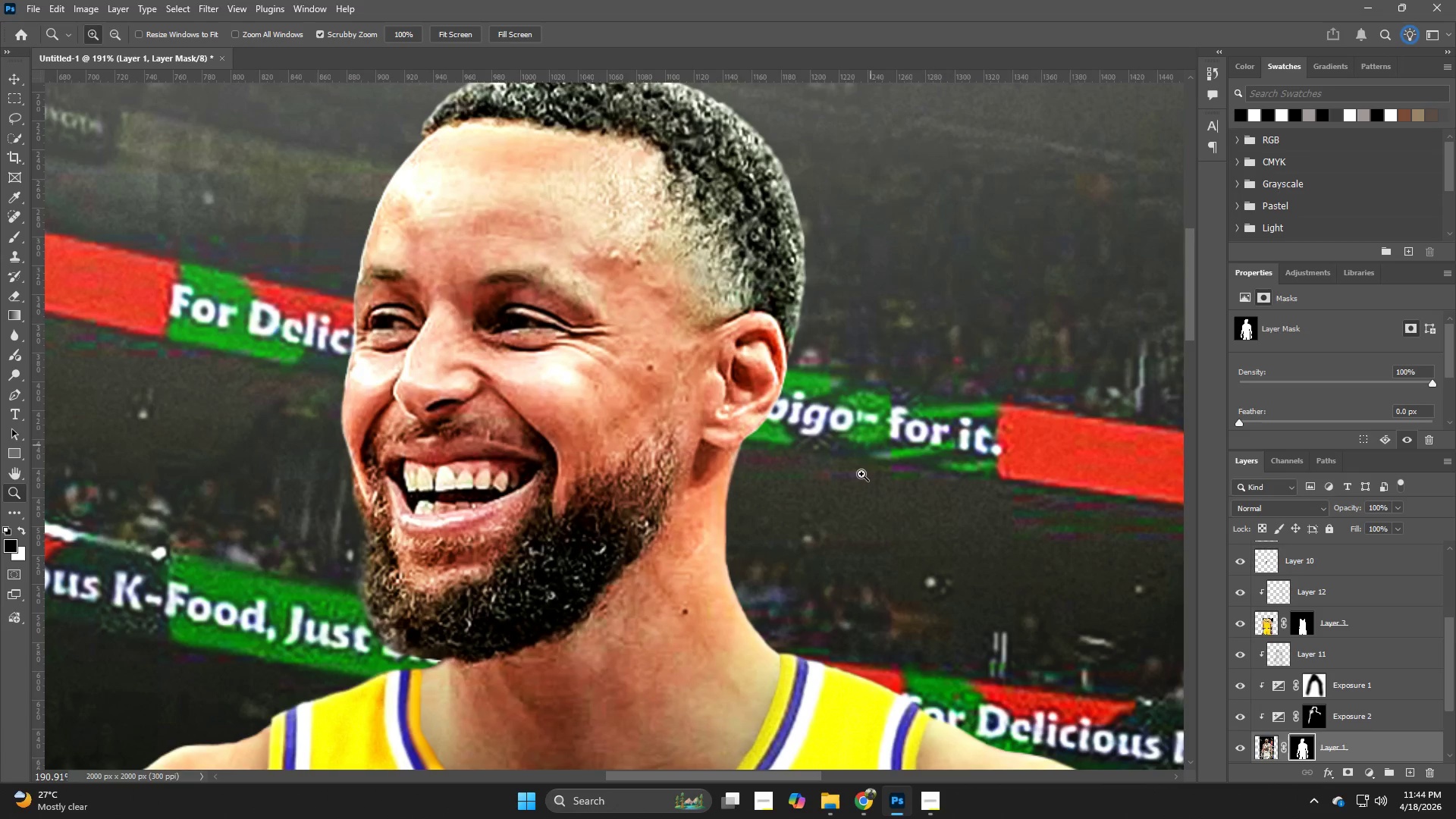 
hold_key(key=Z, duration=0.88)
 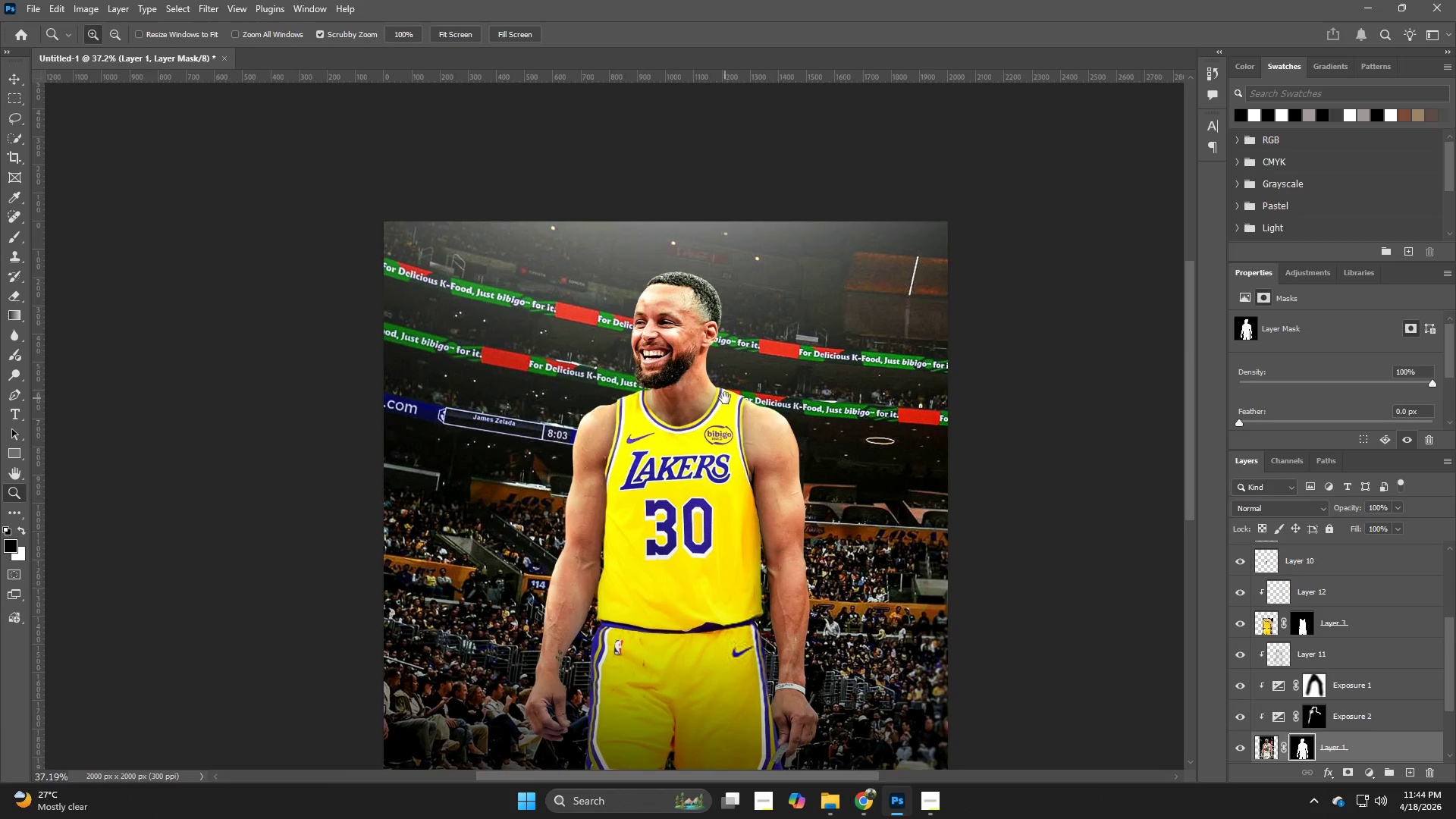 
left_click_drag(start_coordinate=[852, 477], to_coordinate=[753, 521])
 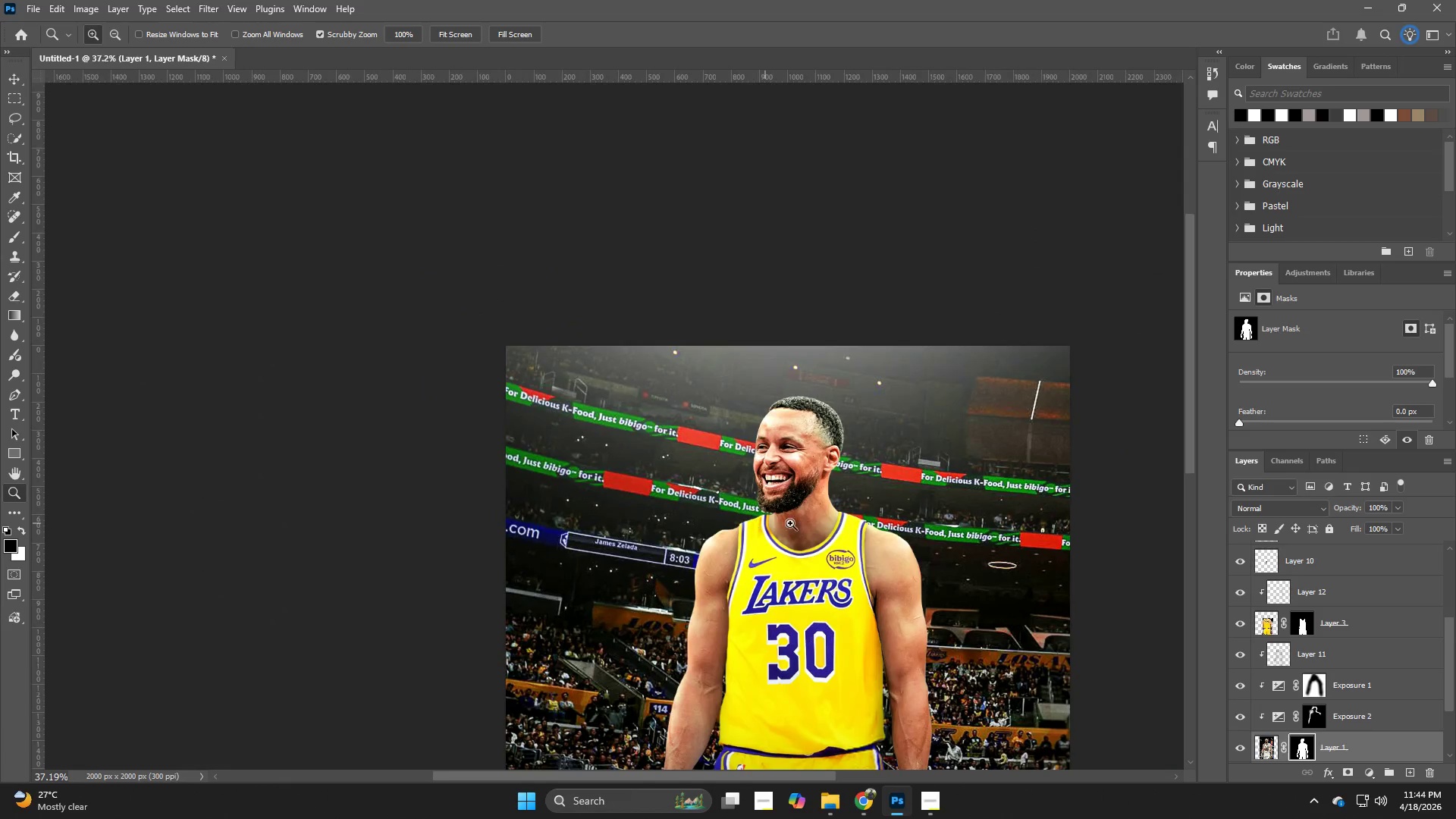 
hold_key(key=Z, duration=1.66)
 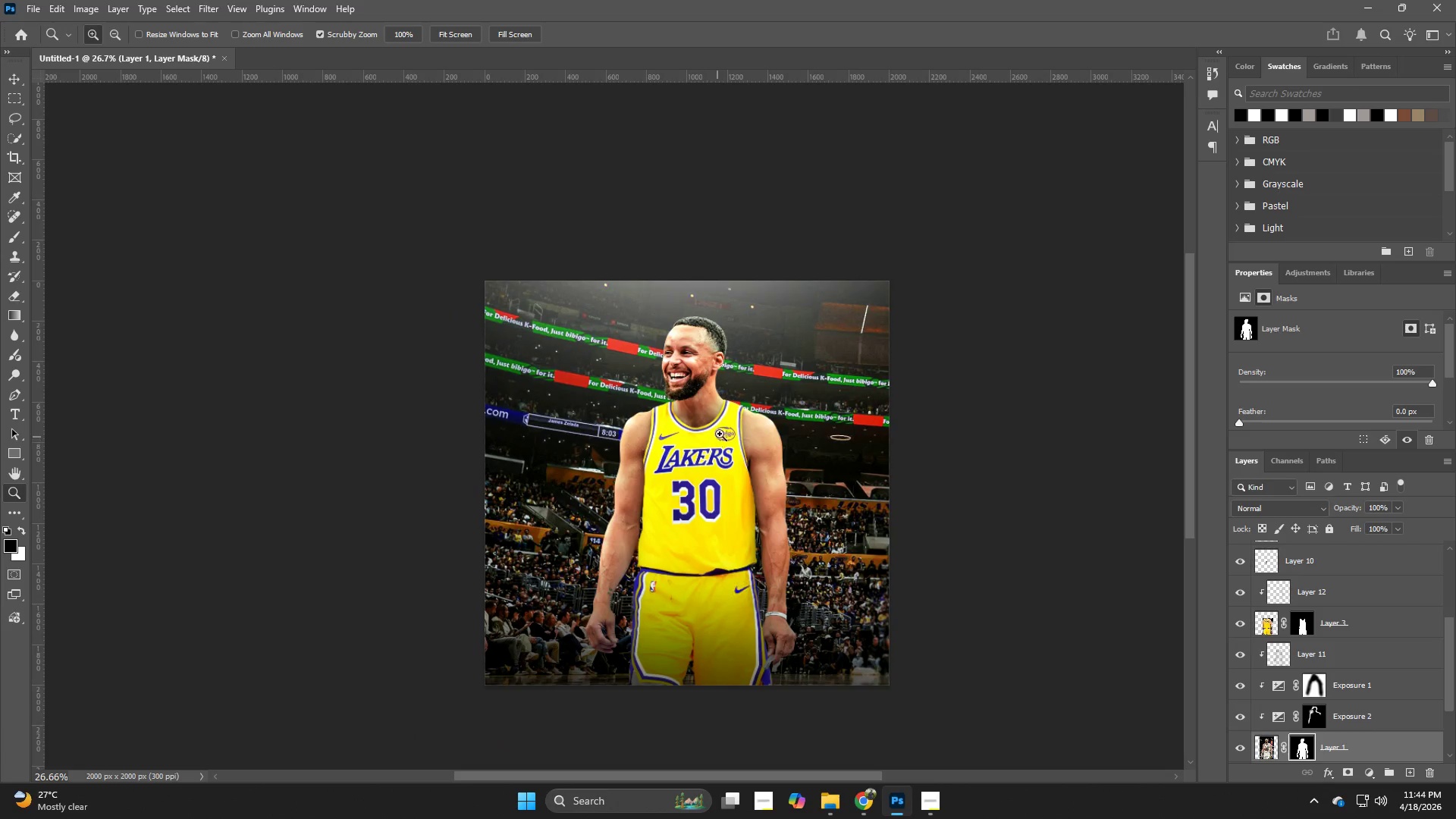 
hold_key(key=Space, duration=0.58)
 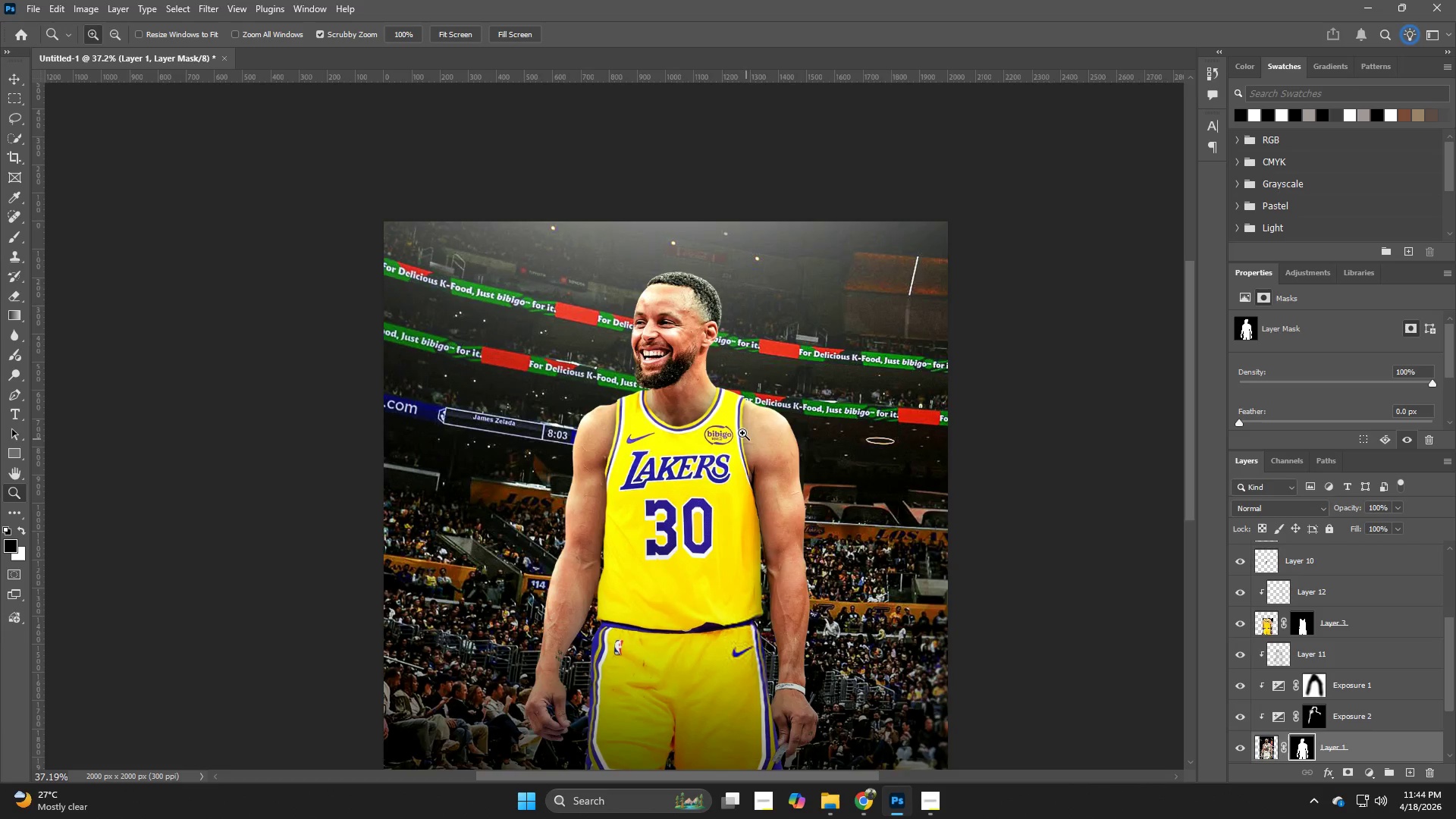 
left_click_drag(start_coordinate=[847, 522], to_coordinate=[725, 398])
 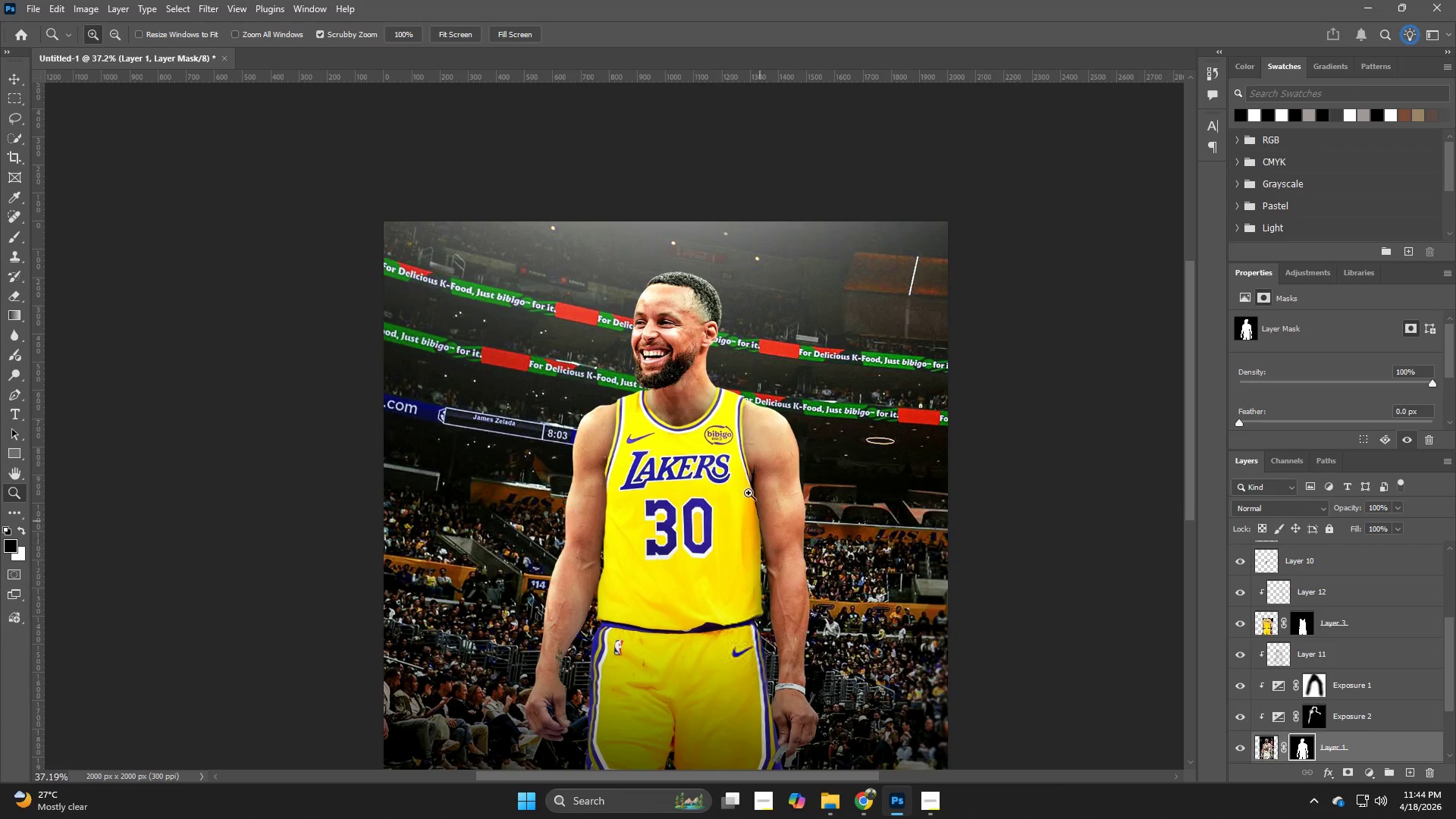 
left_click_drag(start_coordinate=[742, 432], to_coordinate=[714, 440])
 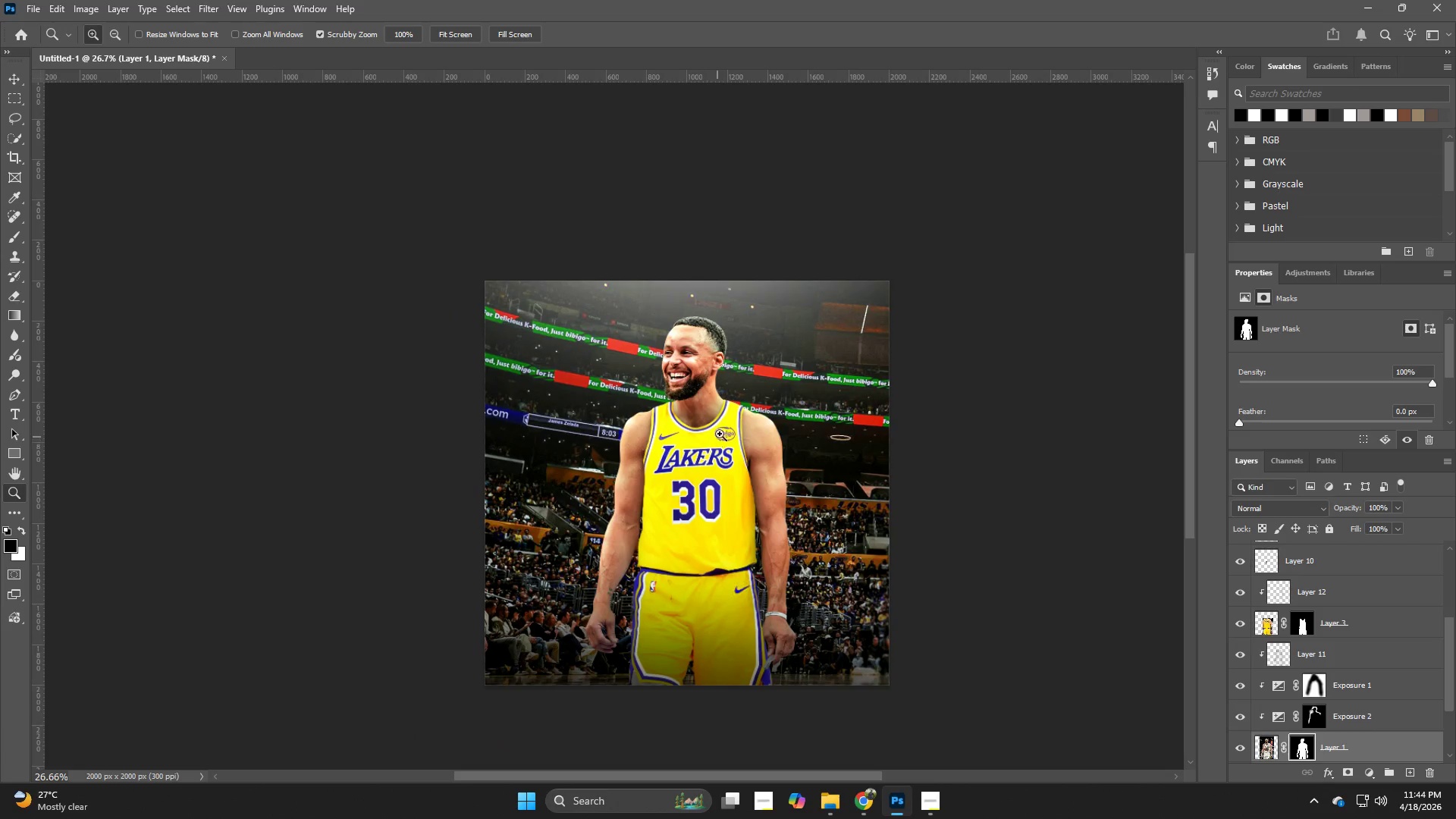 
type(zzzz)
 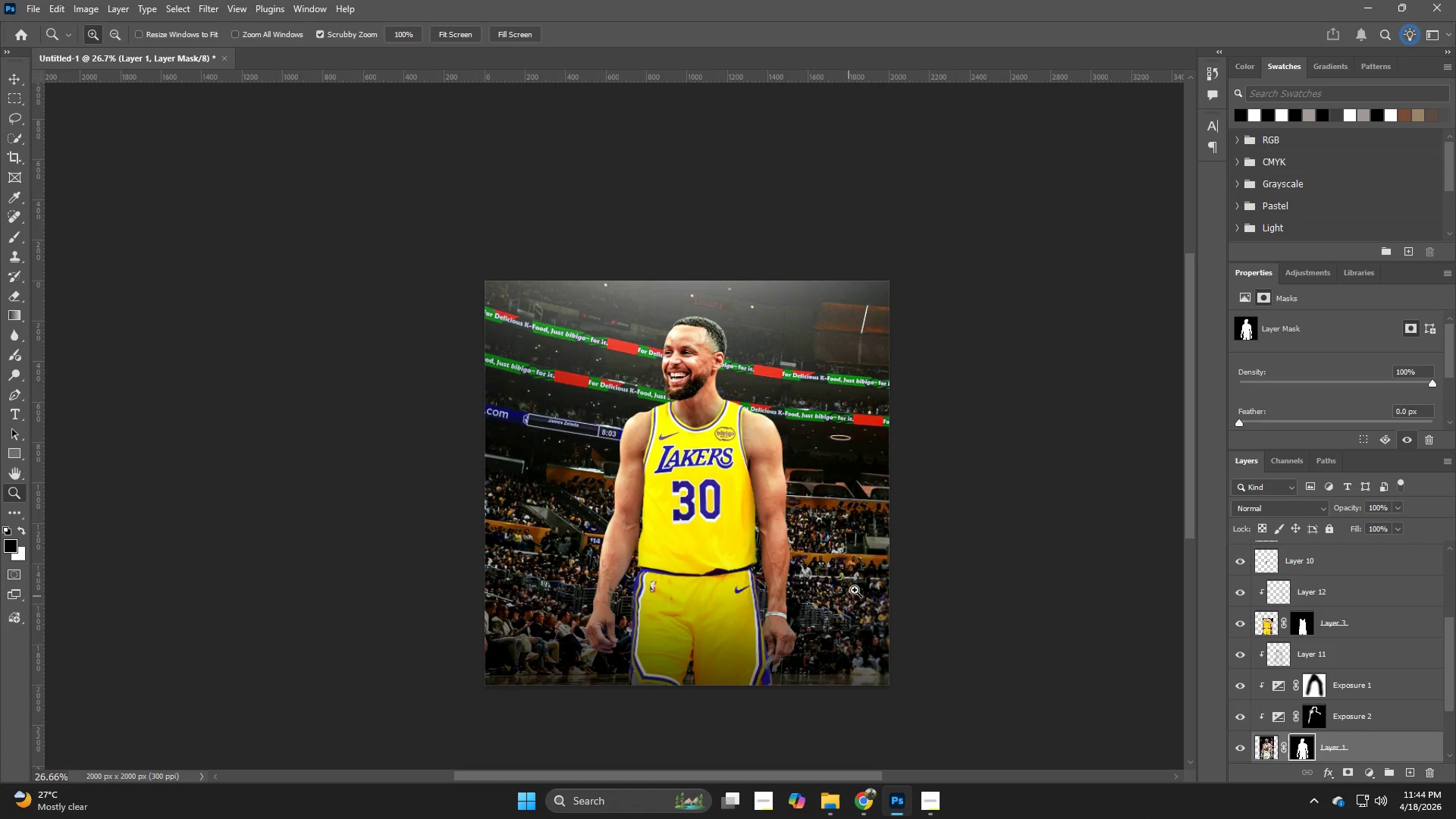 
wait(6.45)
 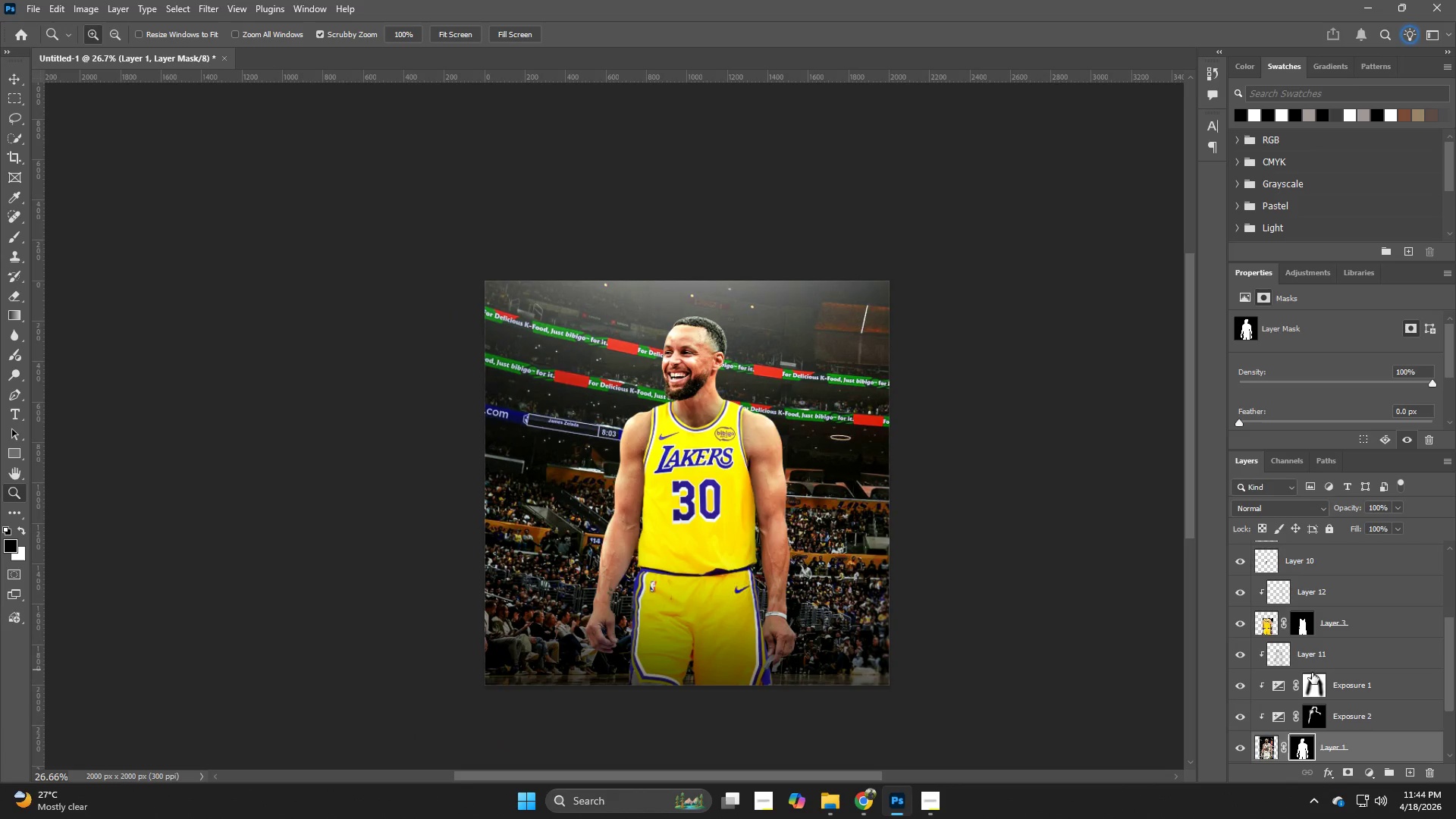 
hold_key(key=Z, duration=0.89)
 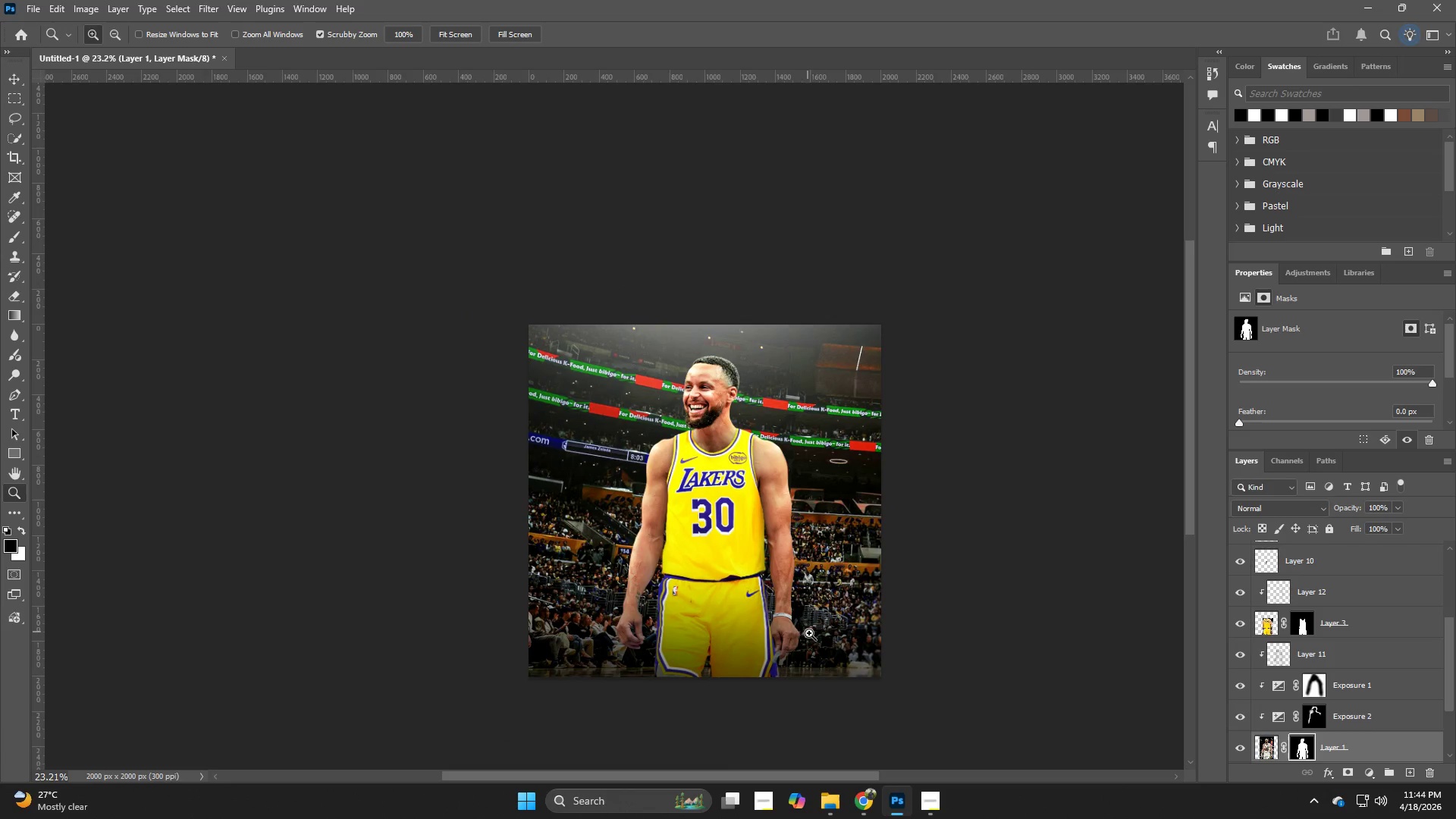 
left_click_drag(start_coordinate=[827, 617], to_coordinate=[810, 625])
 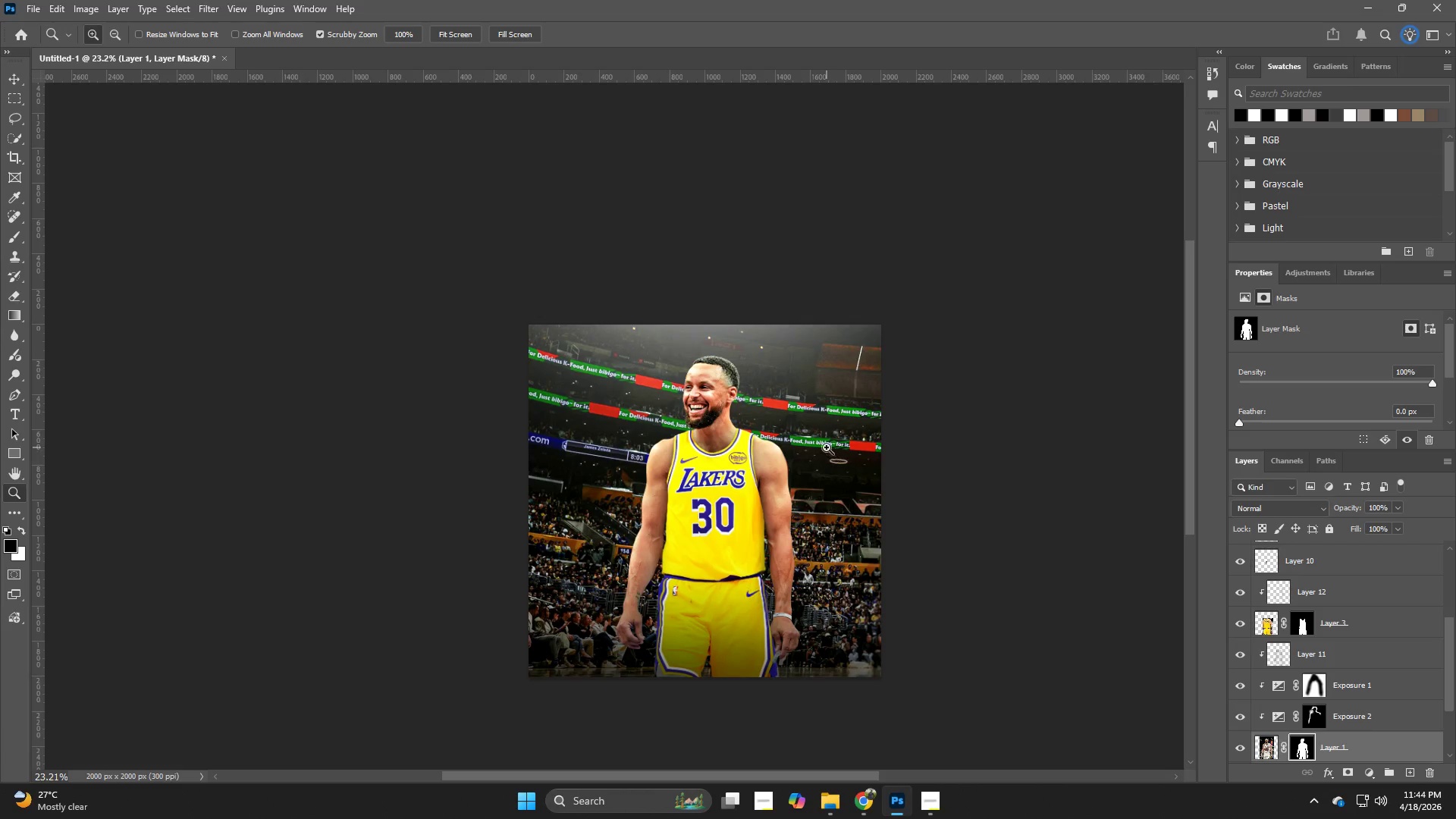 
left_click([1301, 714])
 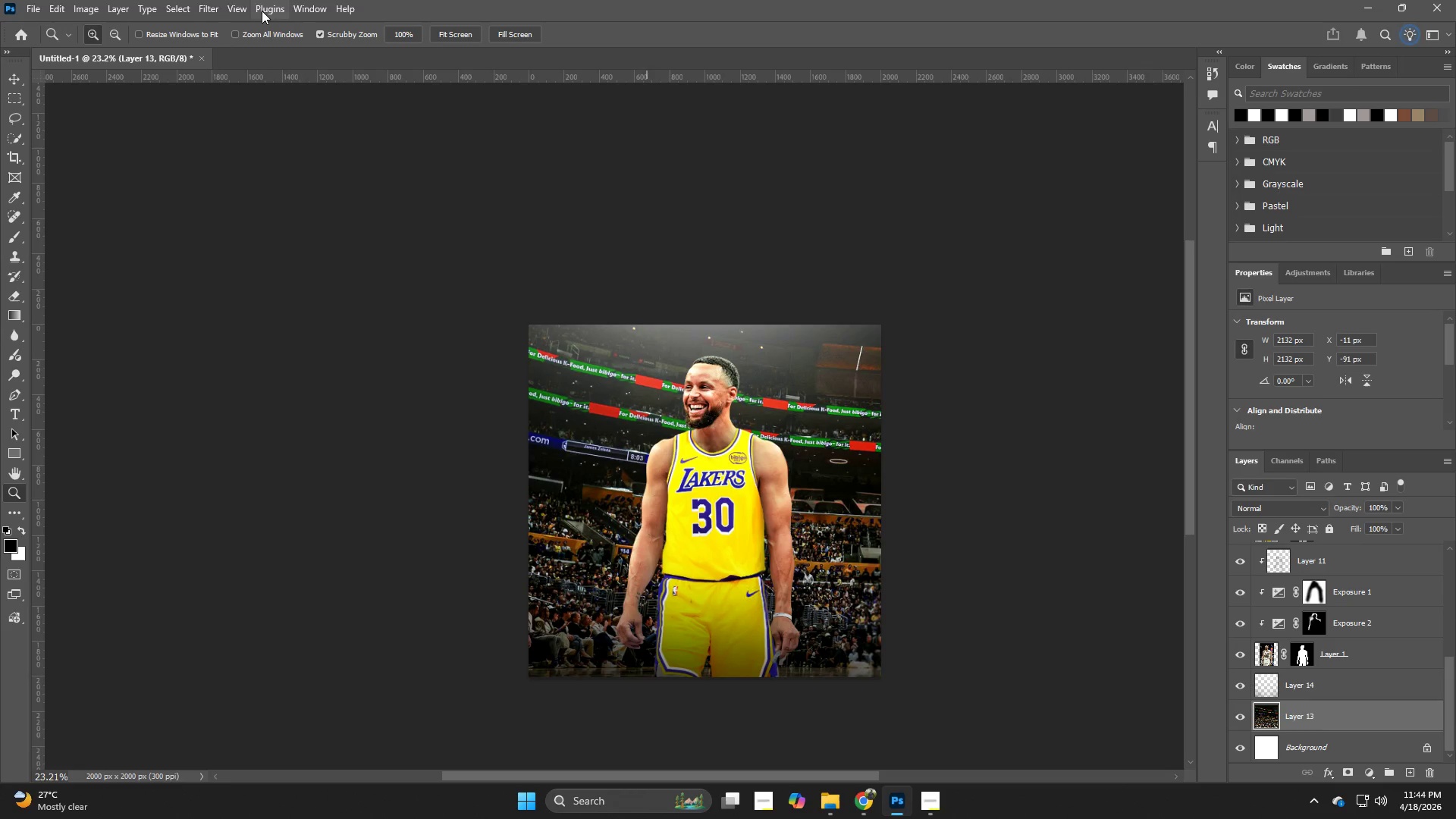 
scroll: coordinate [1332, 698], scroll_direction: down, amount: 5.0
 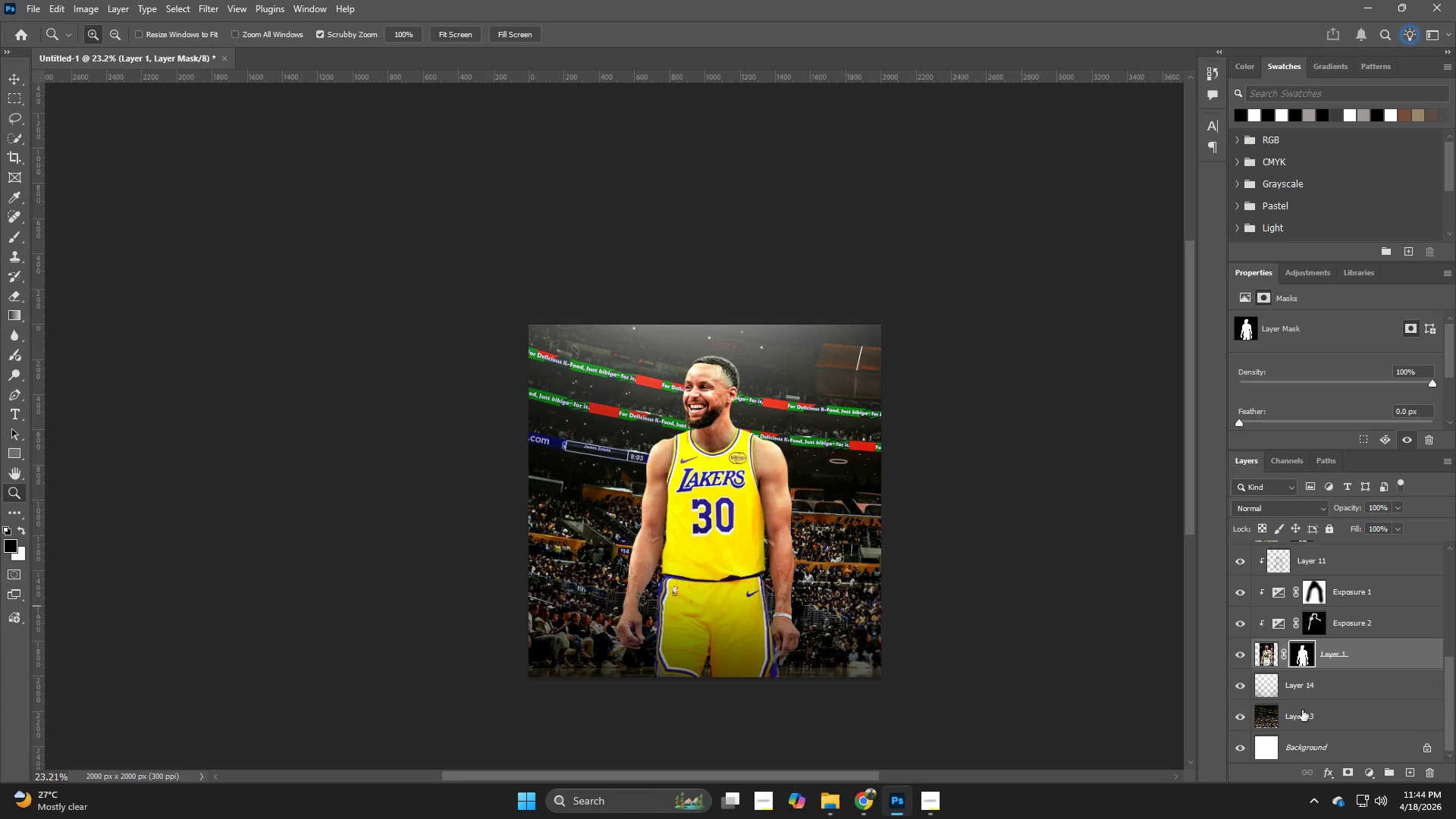 
left_click([202, 8])
 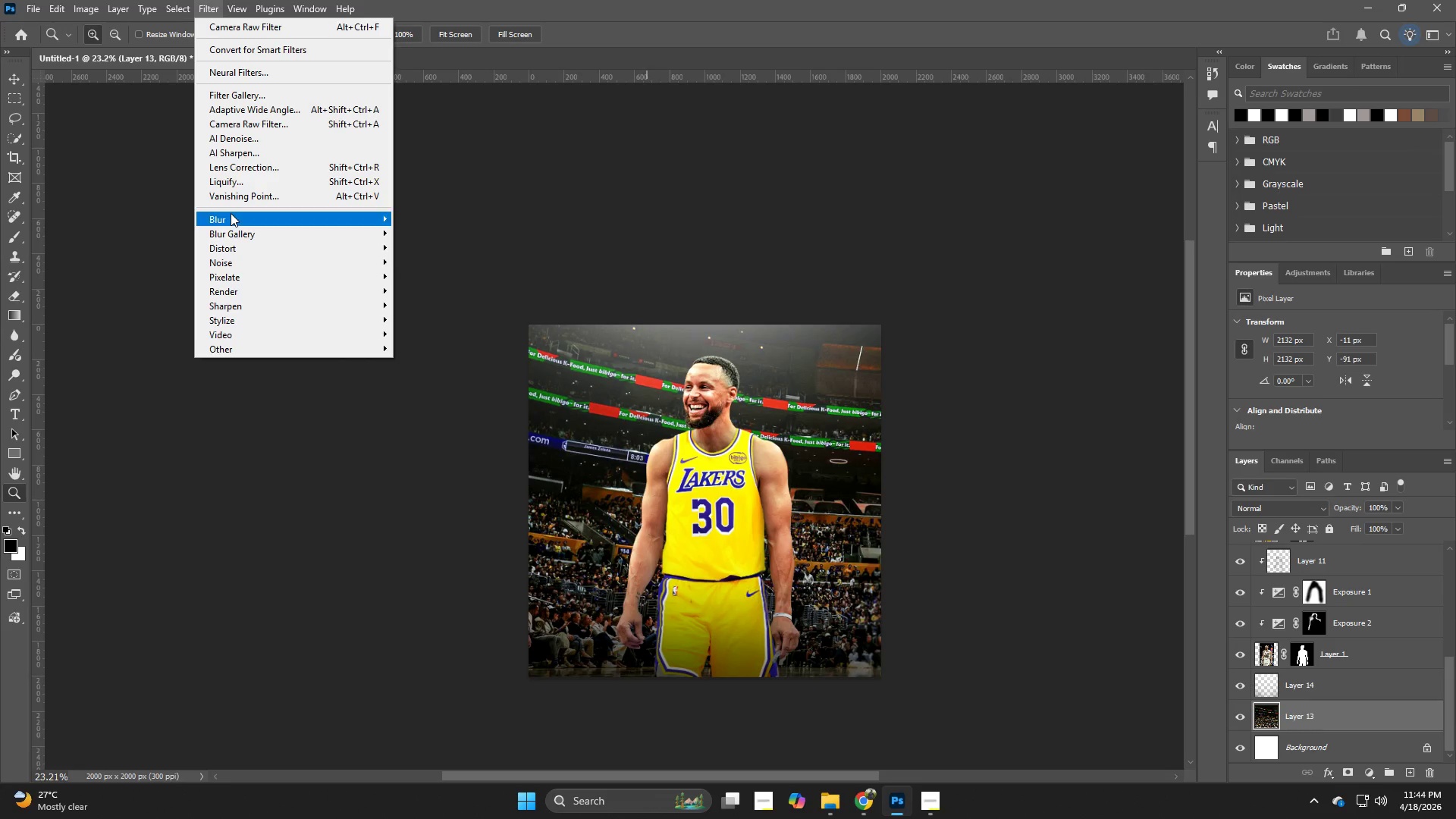 
left_click([231, 215])
 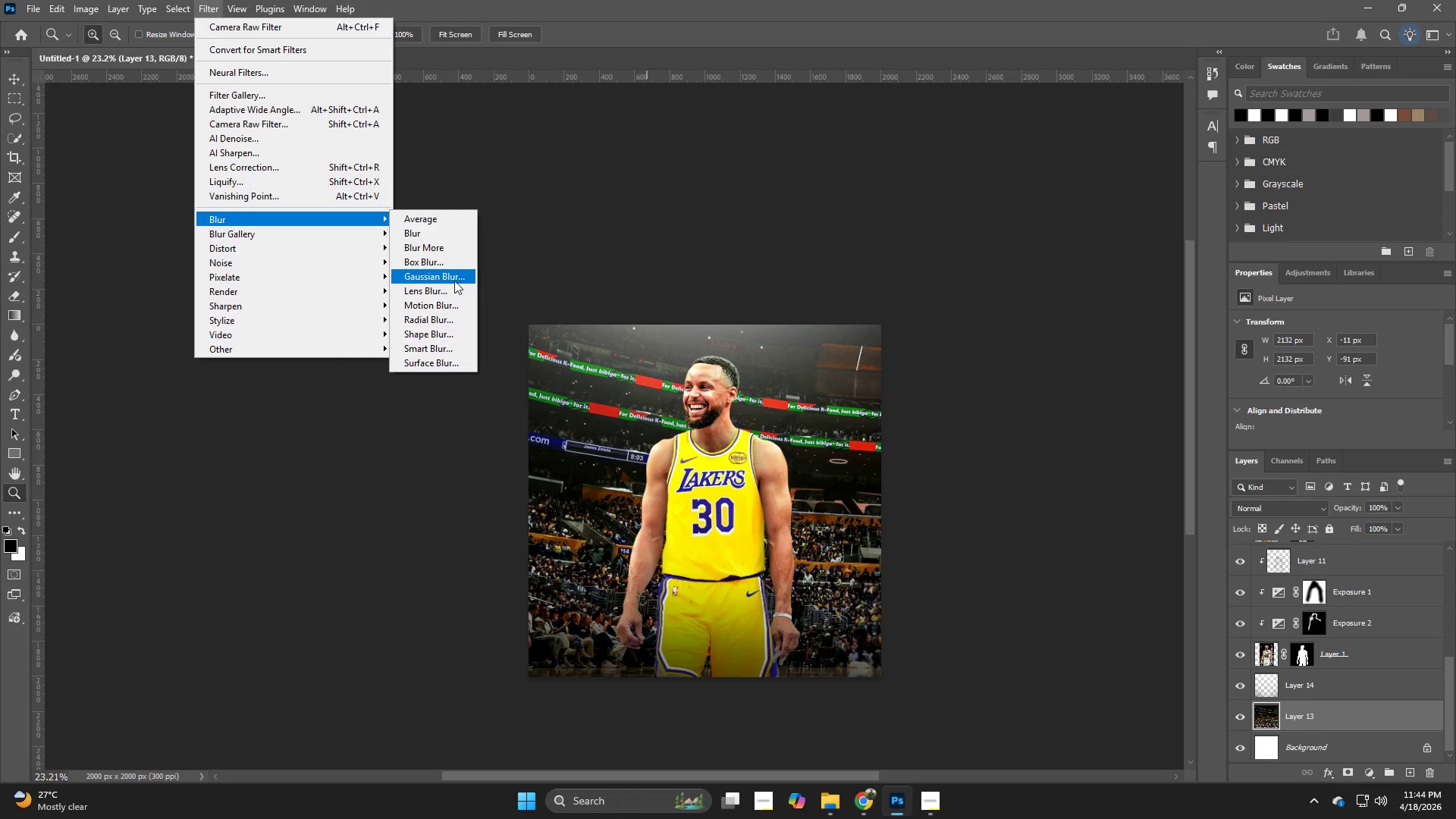 
left_click([453, 276])
 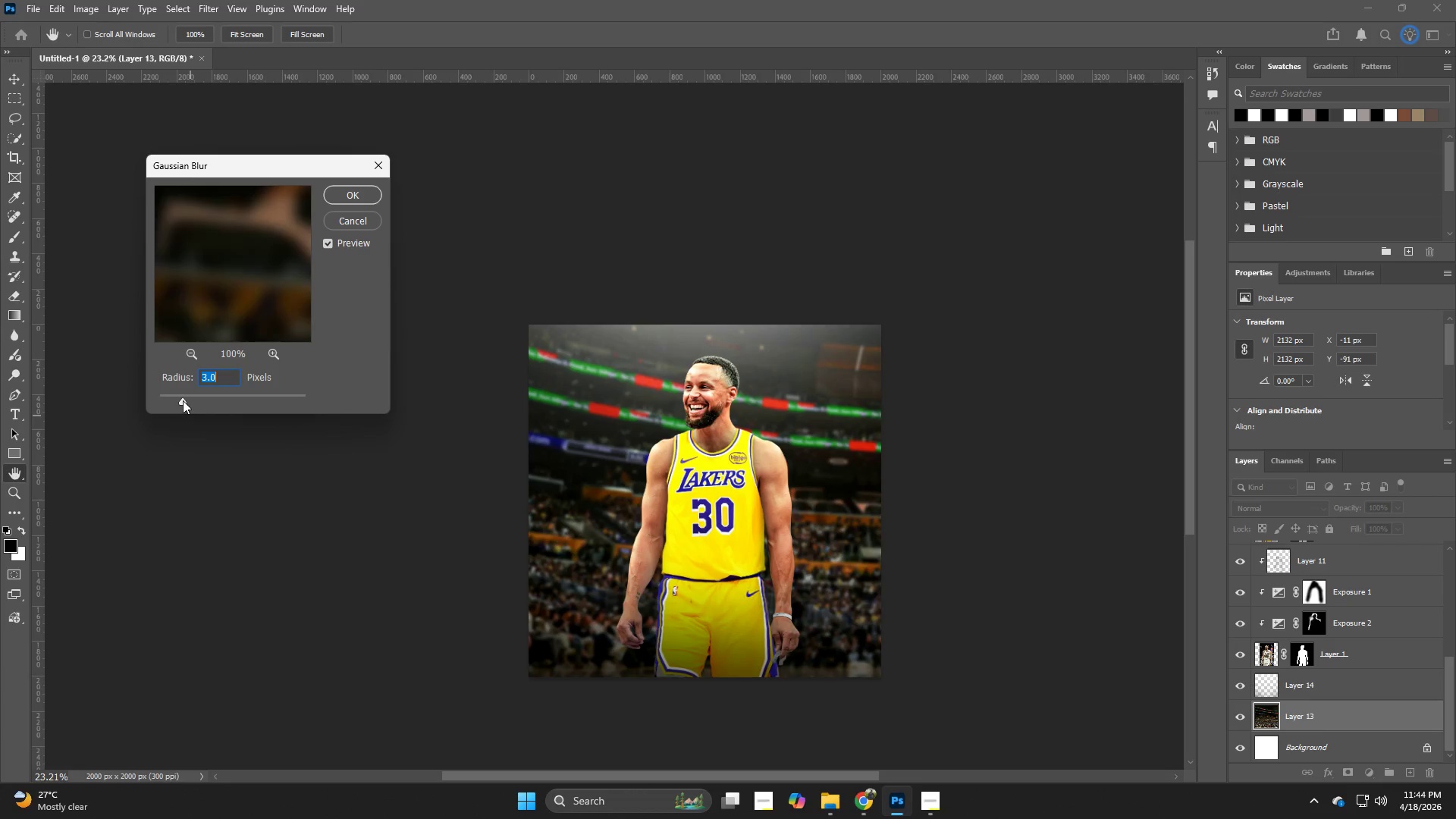 
left_click_drag(start_coordinate=[181, 400], to_coordinate=[177, 401])
 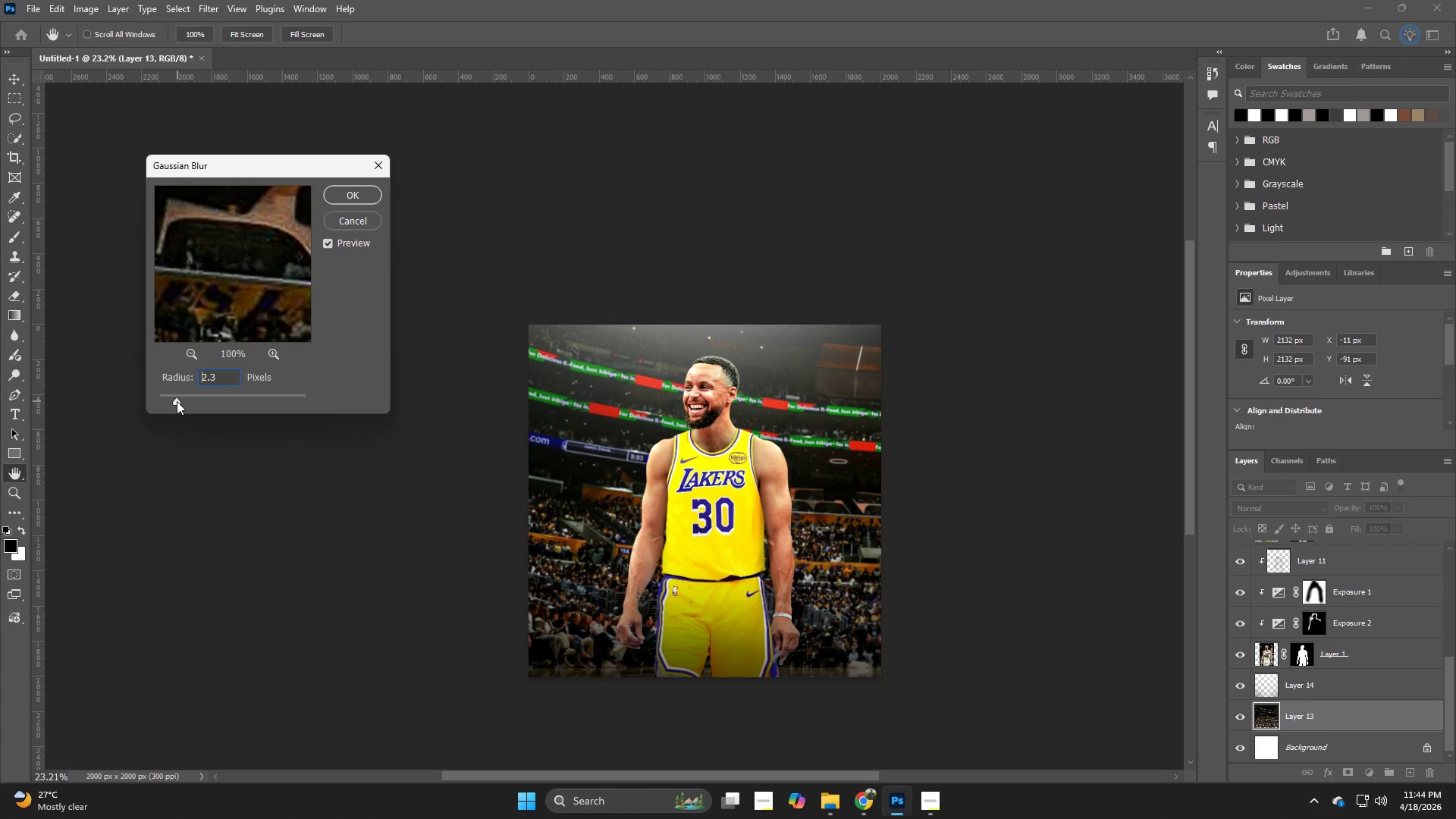 
left_click([177, 401])
 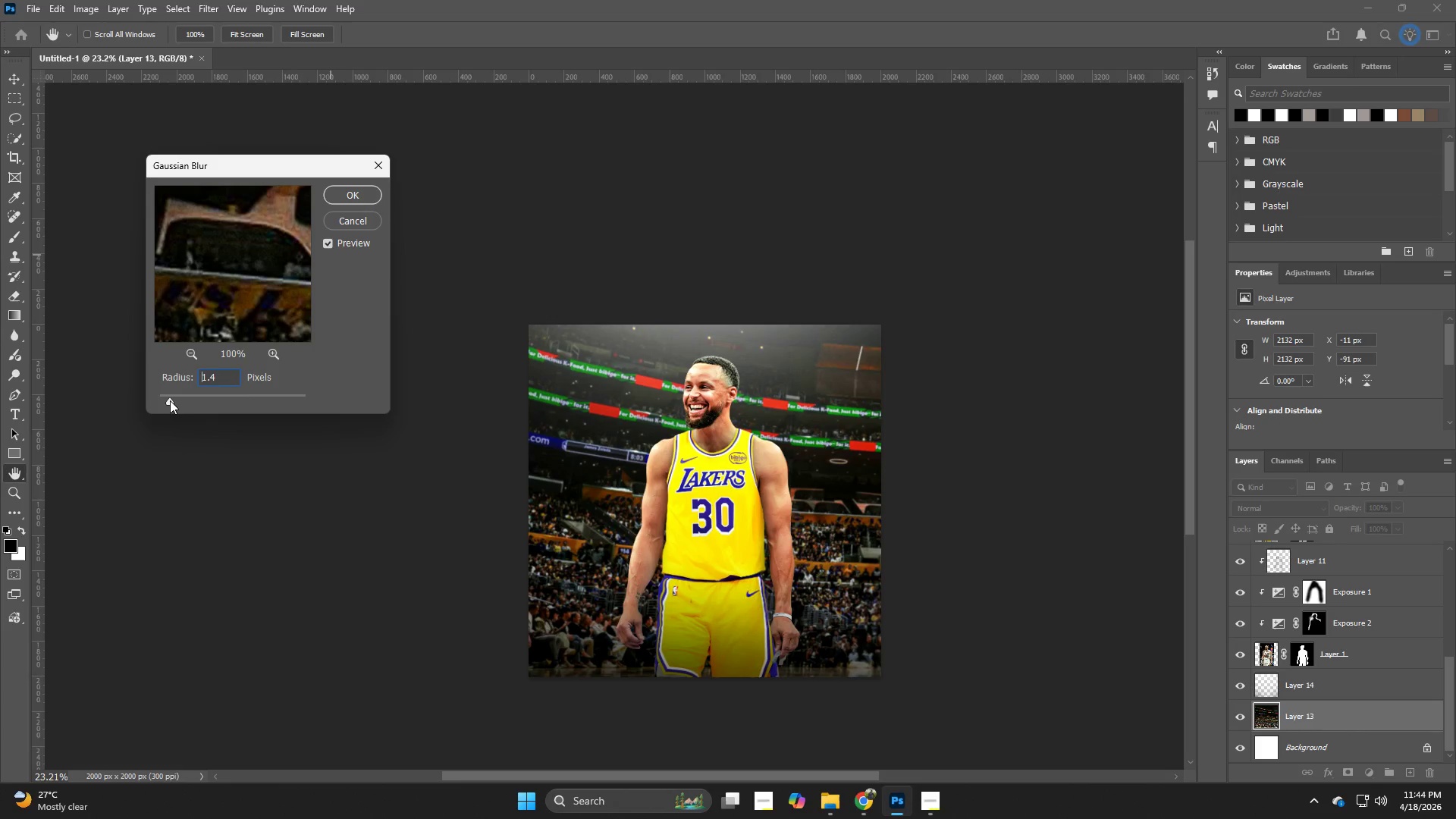 
left_click([353, 190])
 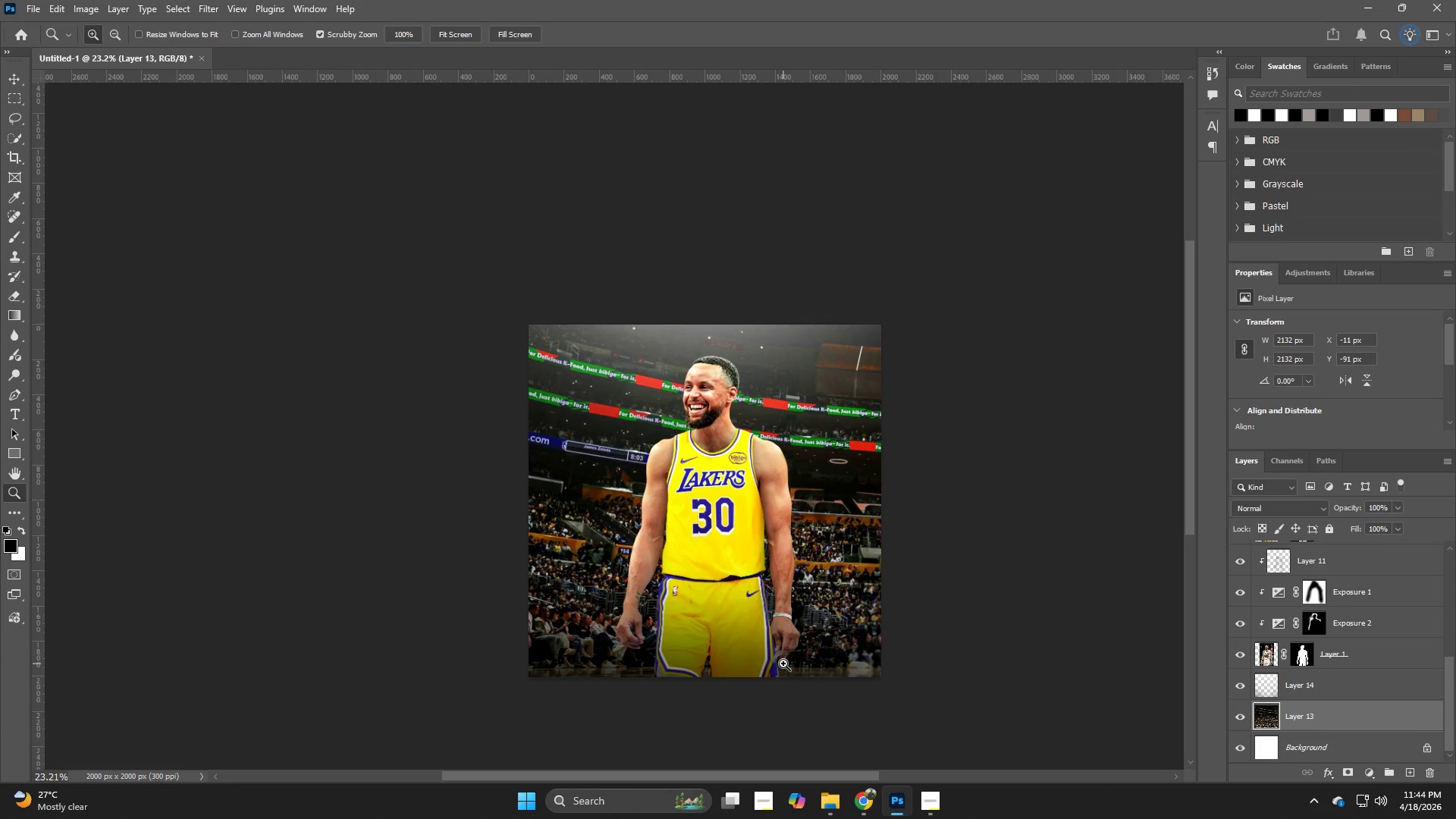 
hold_key(key=Z, duration=1.45)
 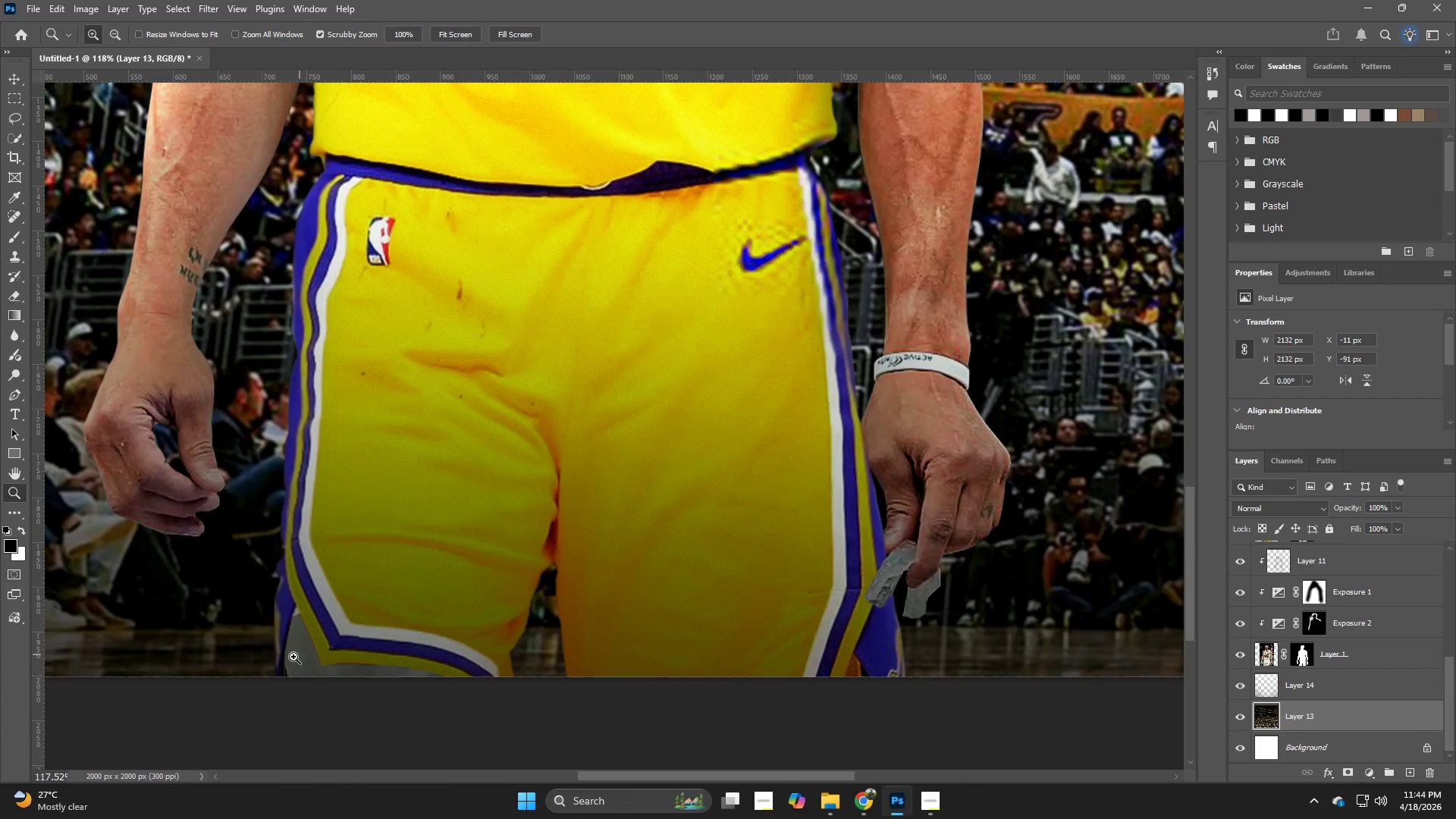 
left_click_drag(start_coordinate=[748, 689], to_coordinate=[852, 709])
 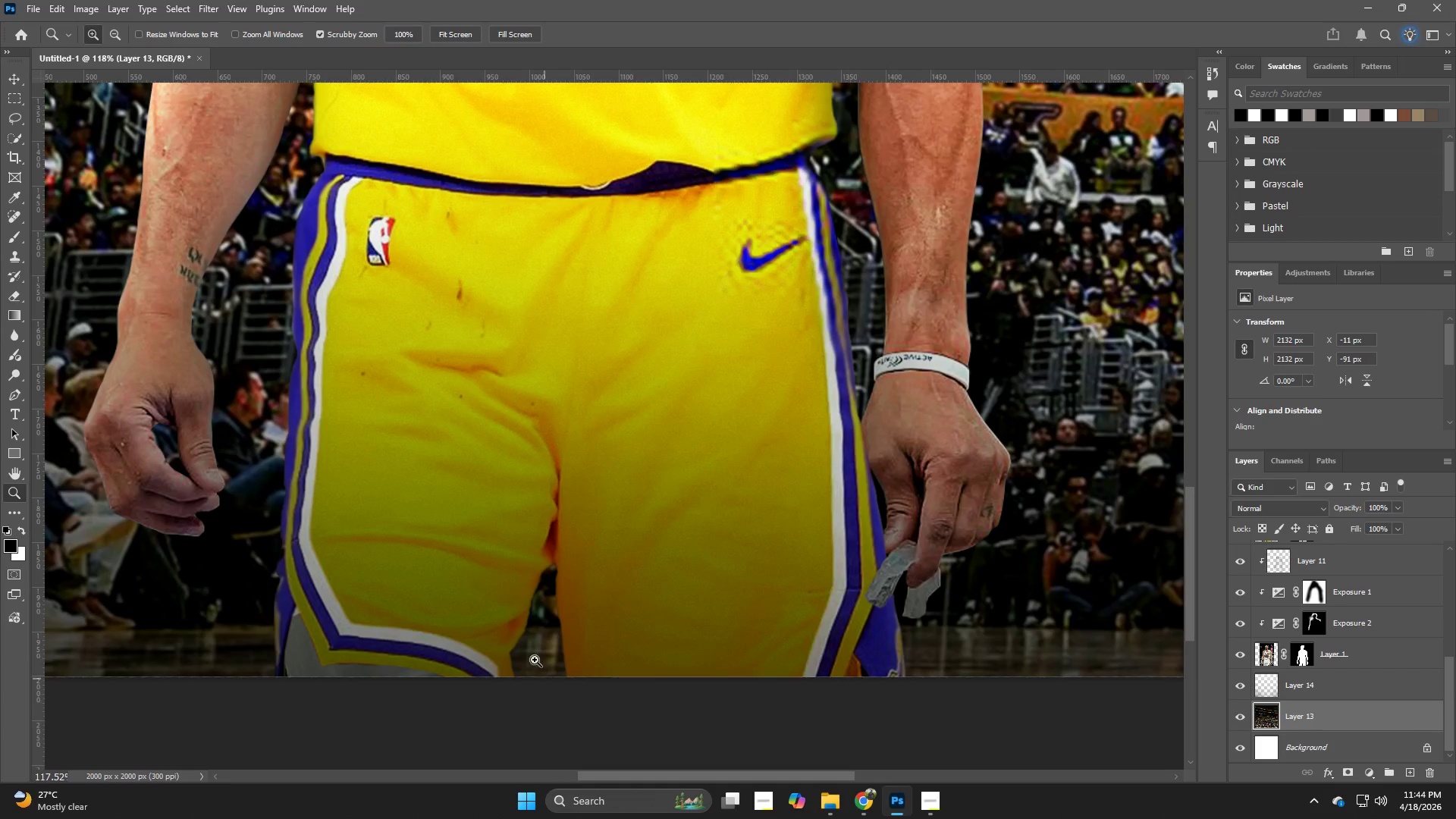 
hold_key(key=Z, duration=0.88)
 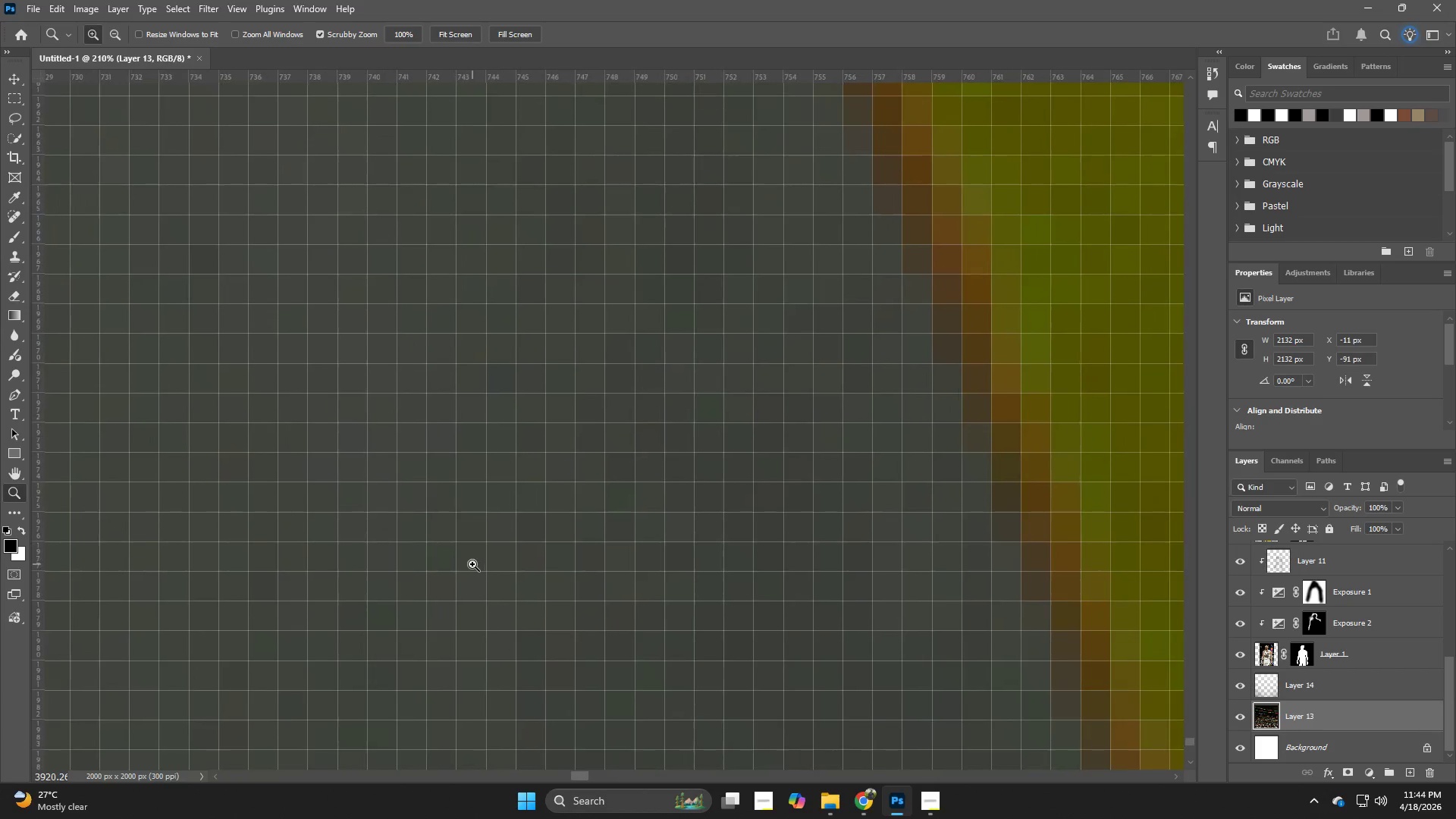 
left_click_drag(start_coordinate=[293, 657], to_coordinate=[336, 657])
 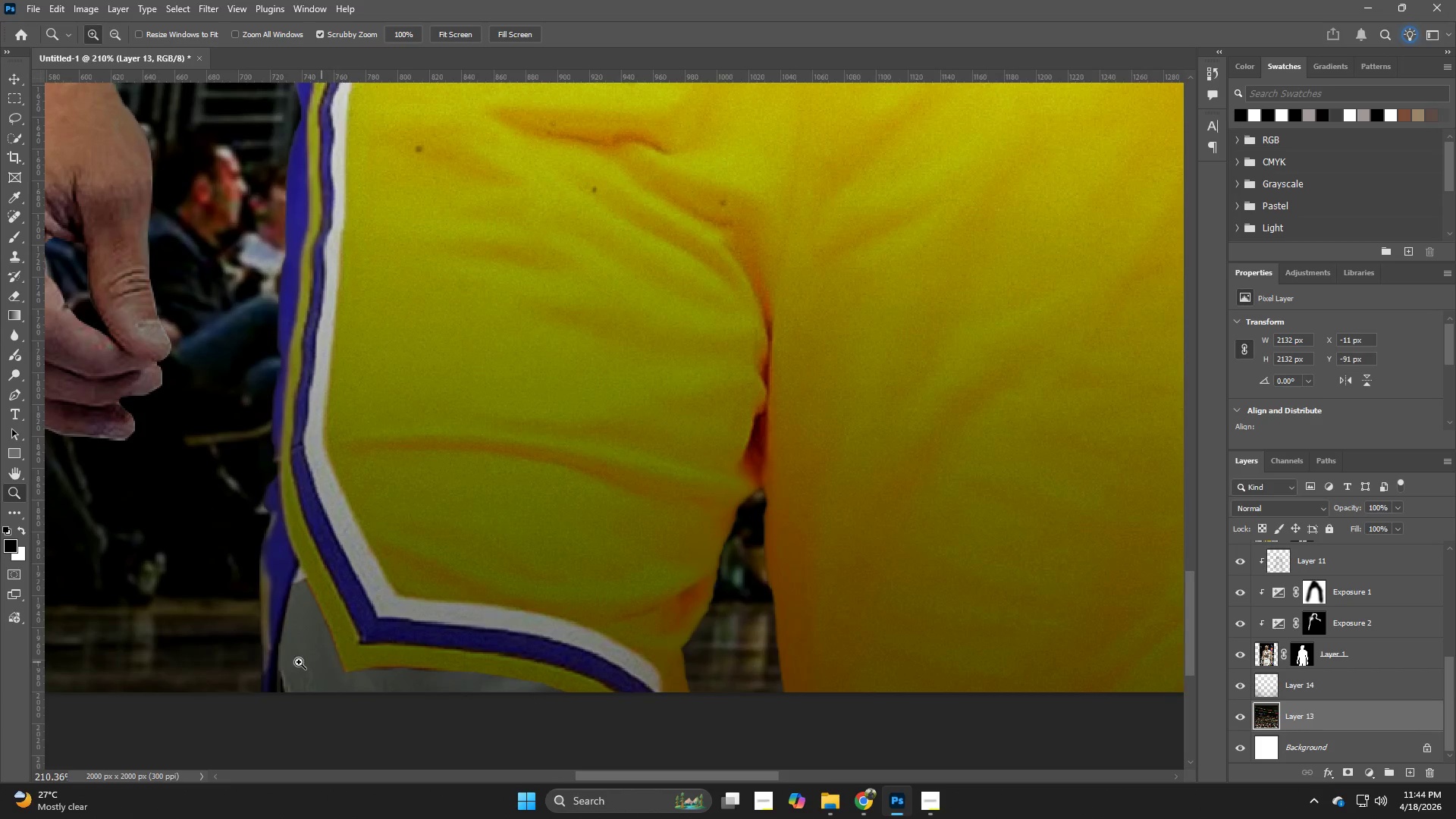 
left_click_drag(start_coordinate=[299, 662], to_coordinate=[306, 629])
 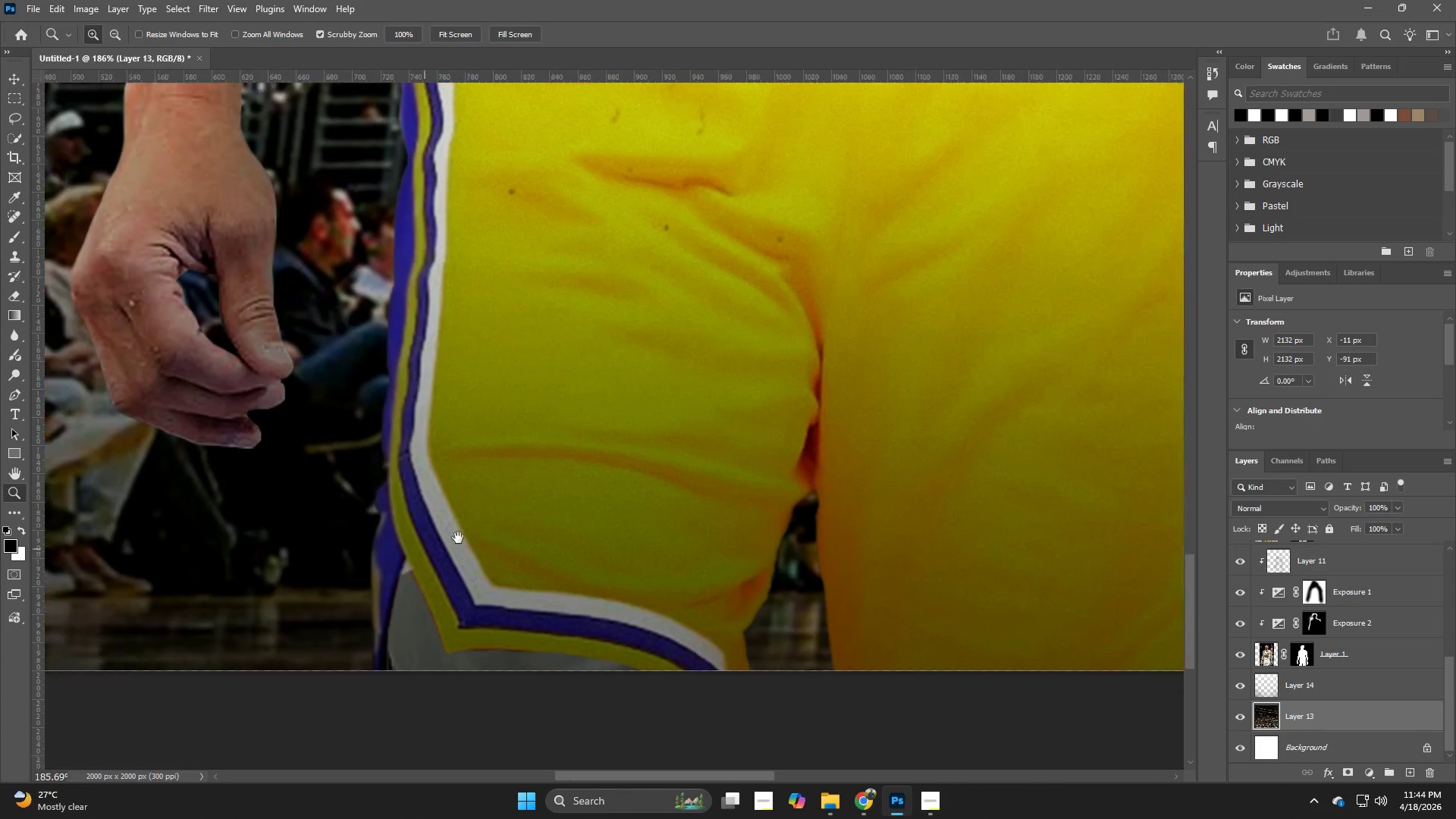 
hold_key(key=Space, duration=1.06)
 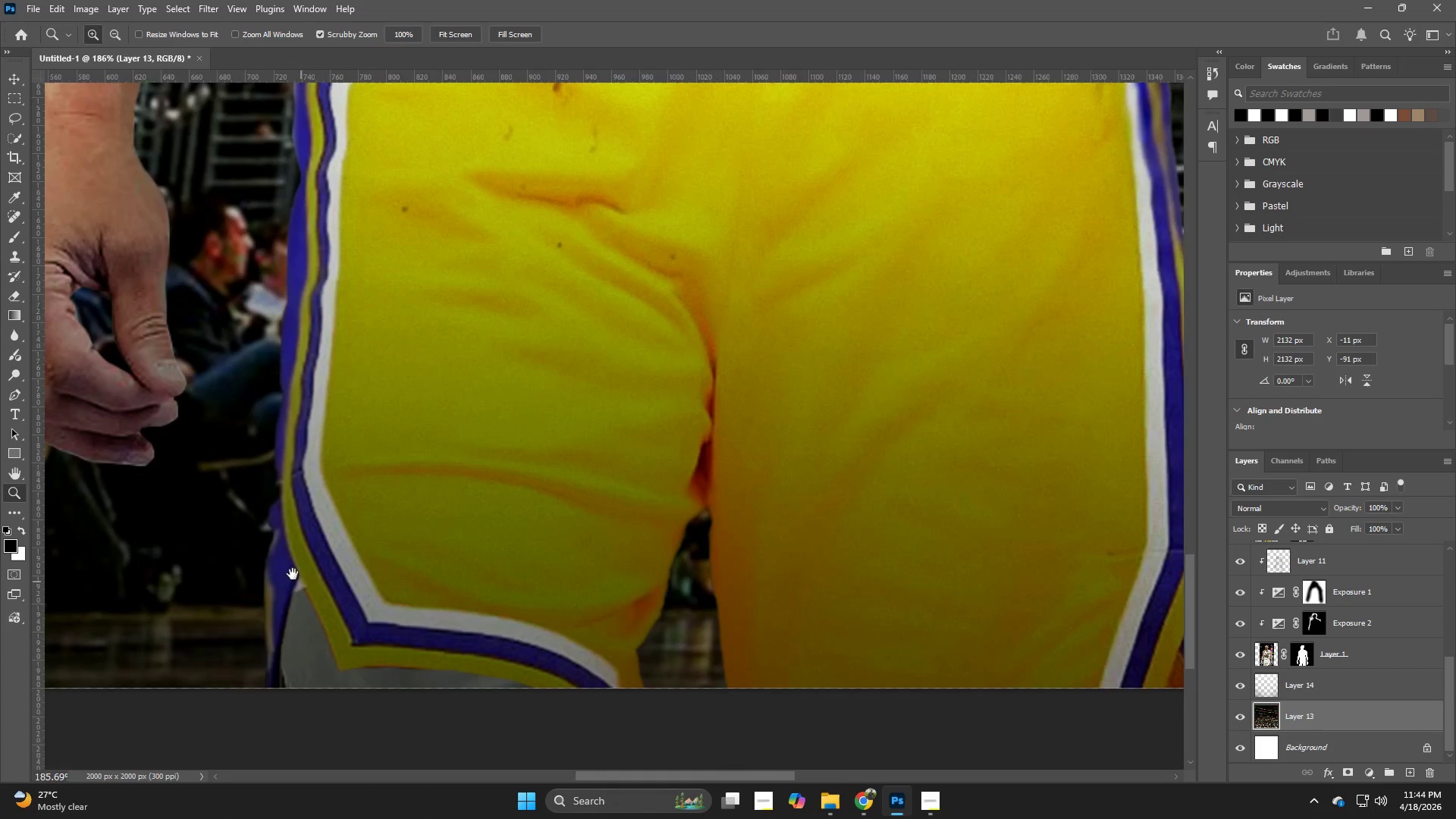 
hold_key(key=Space, duration=0.69)
 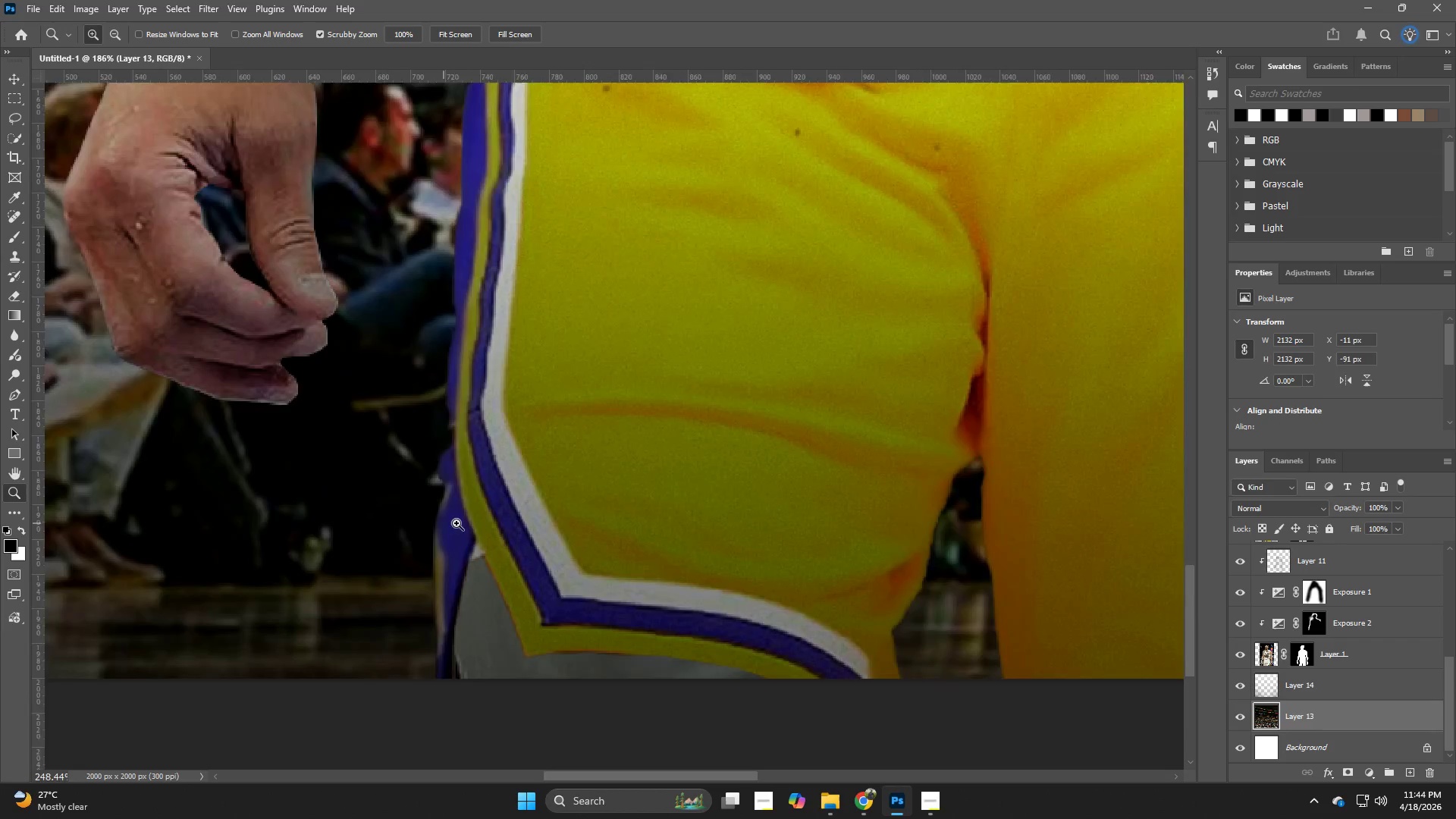 
left_click_drag(start_coordinate=[293, 574], to_coordinate=[460, 535])
 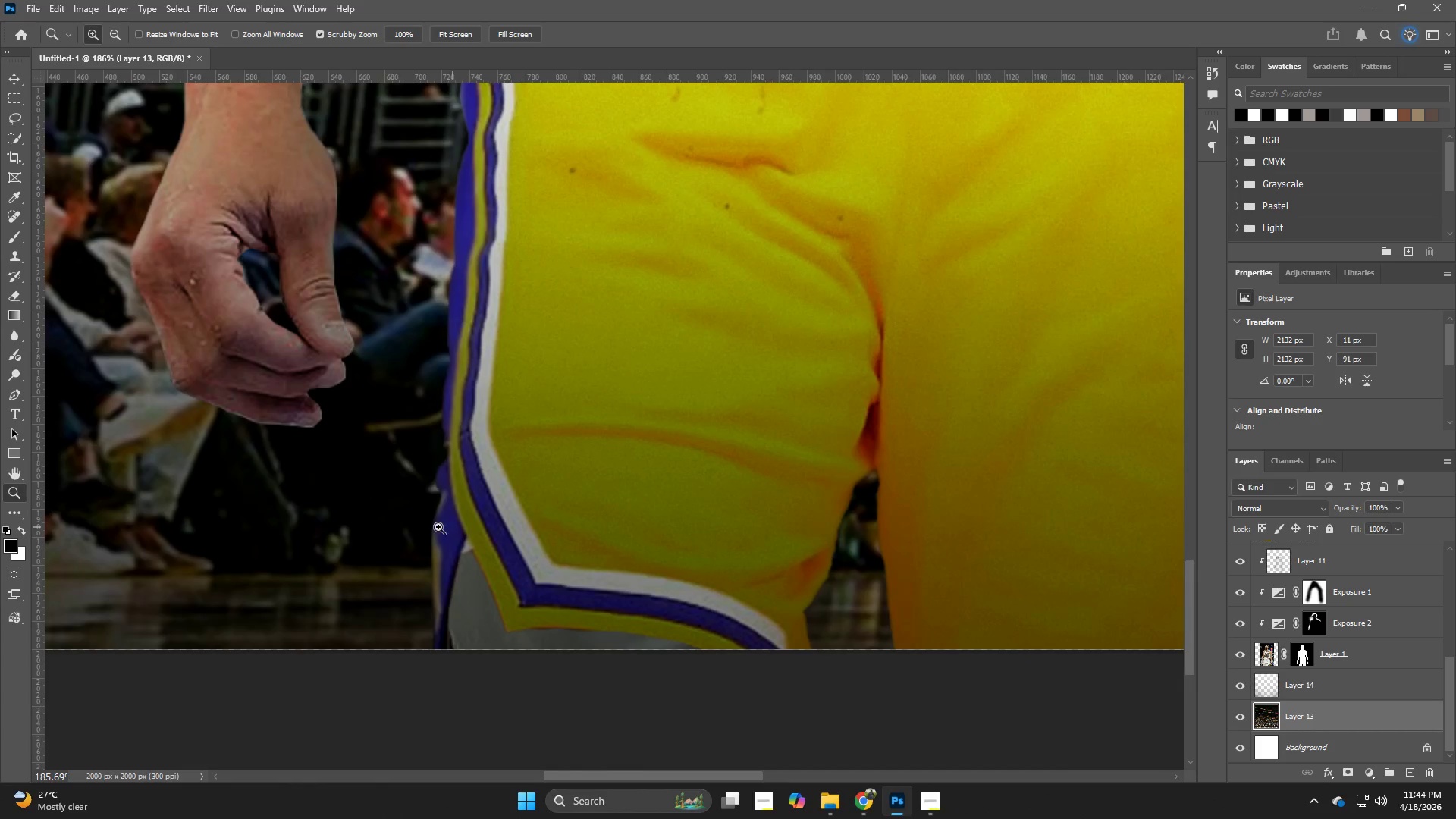 
hold_key(key=Z, duration=0.52)
 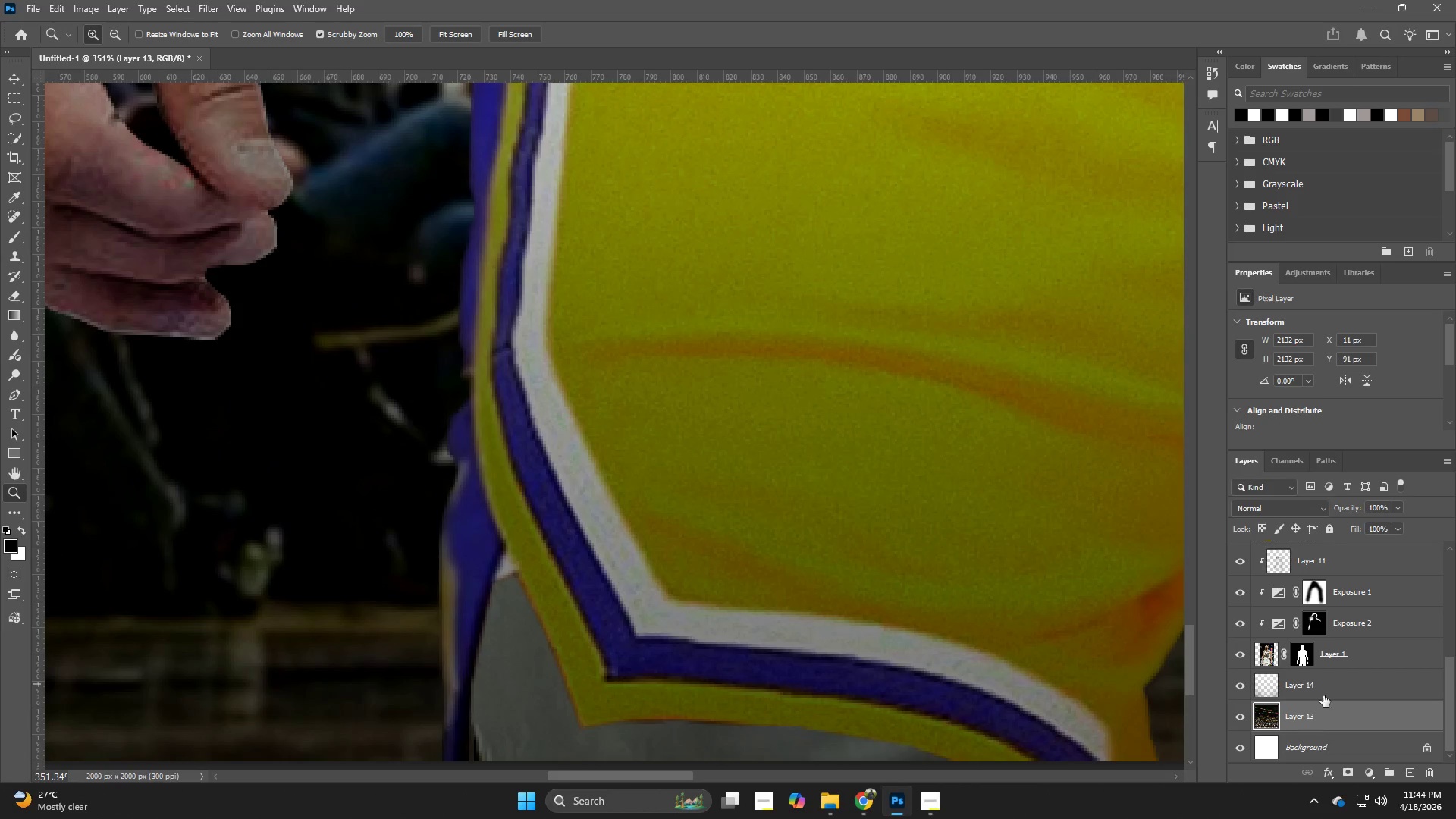 
left_click_drag(start_coordinate=[423, 526], to_coordinate=[467, 521])
 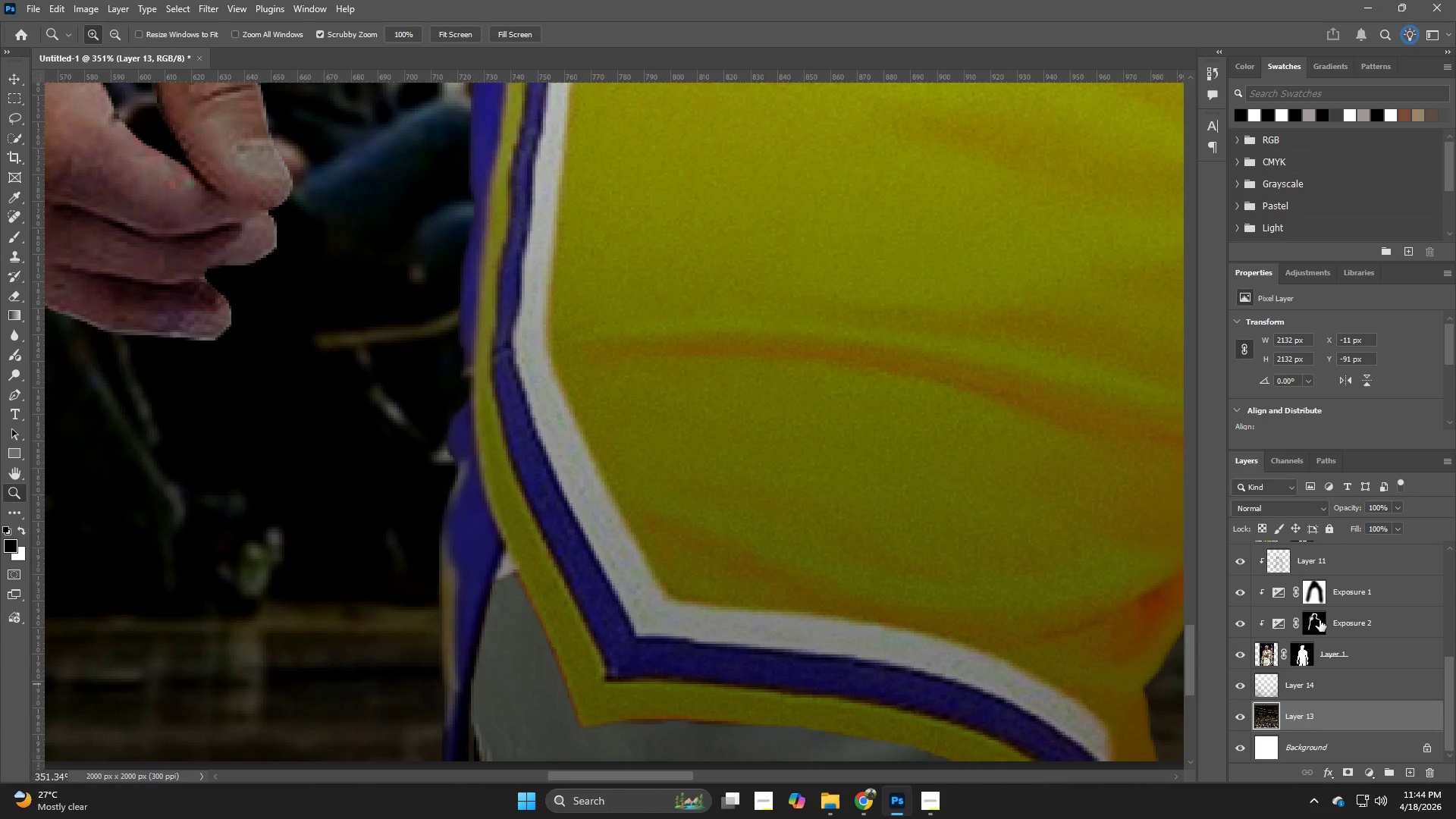 
scroll: coordinate [1316, 623], scroll_direction: up, amount: 3.0
 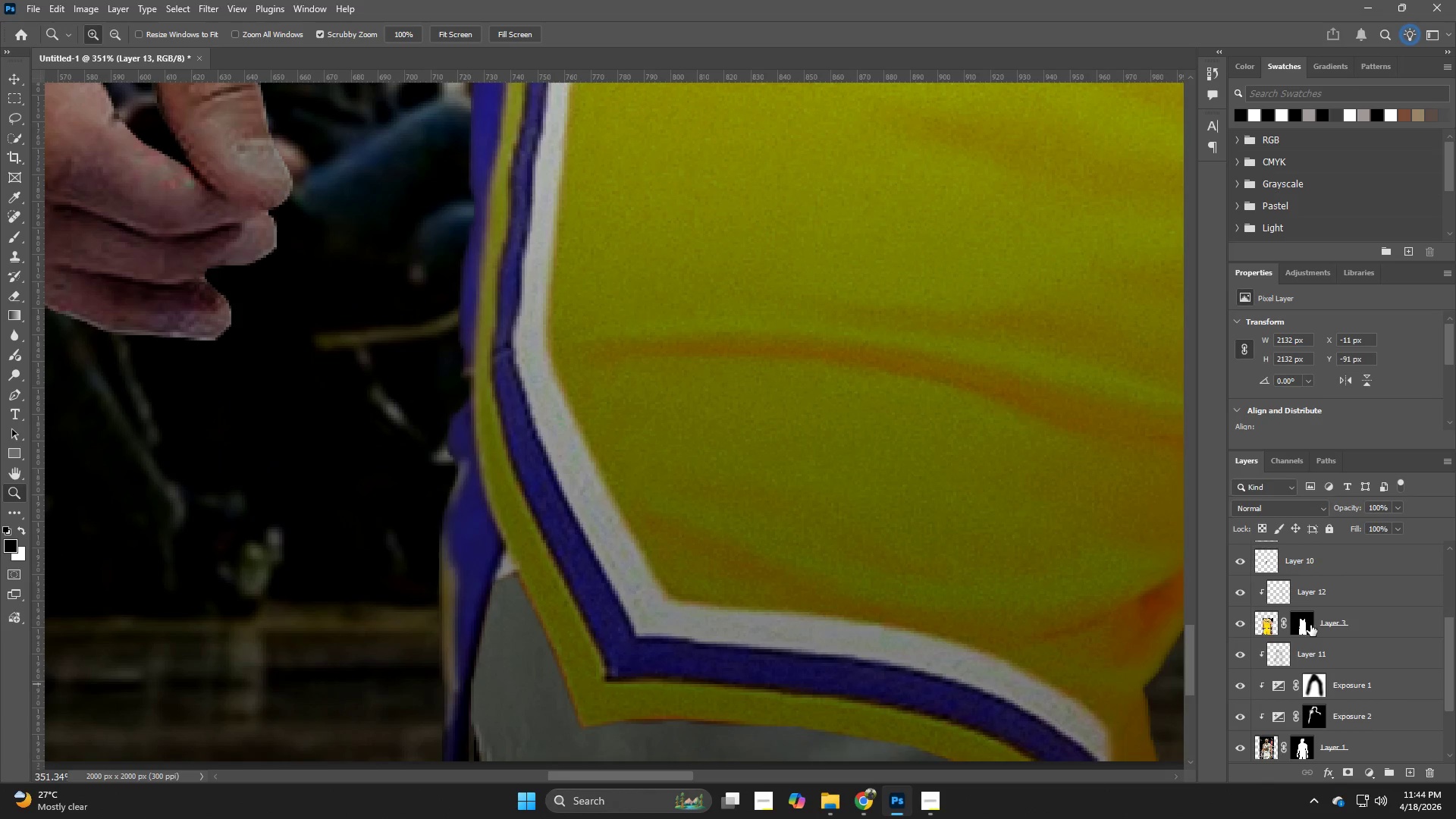 
left_click([1310, 625])
 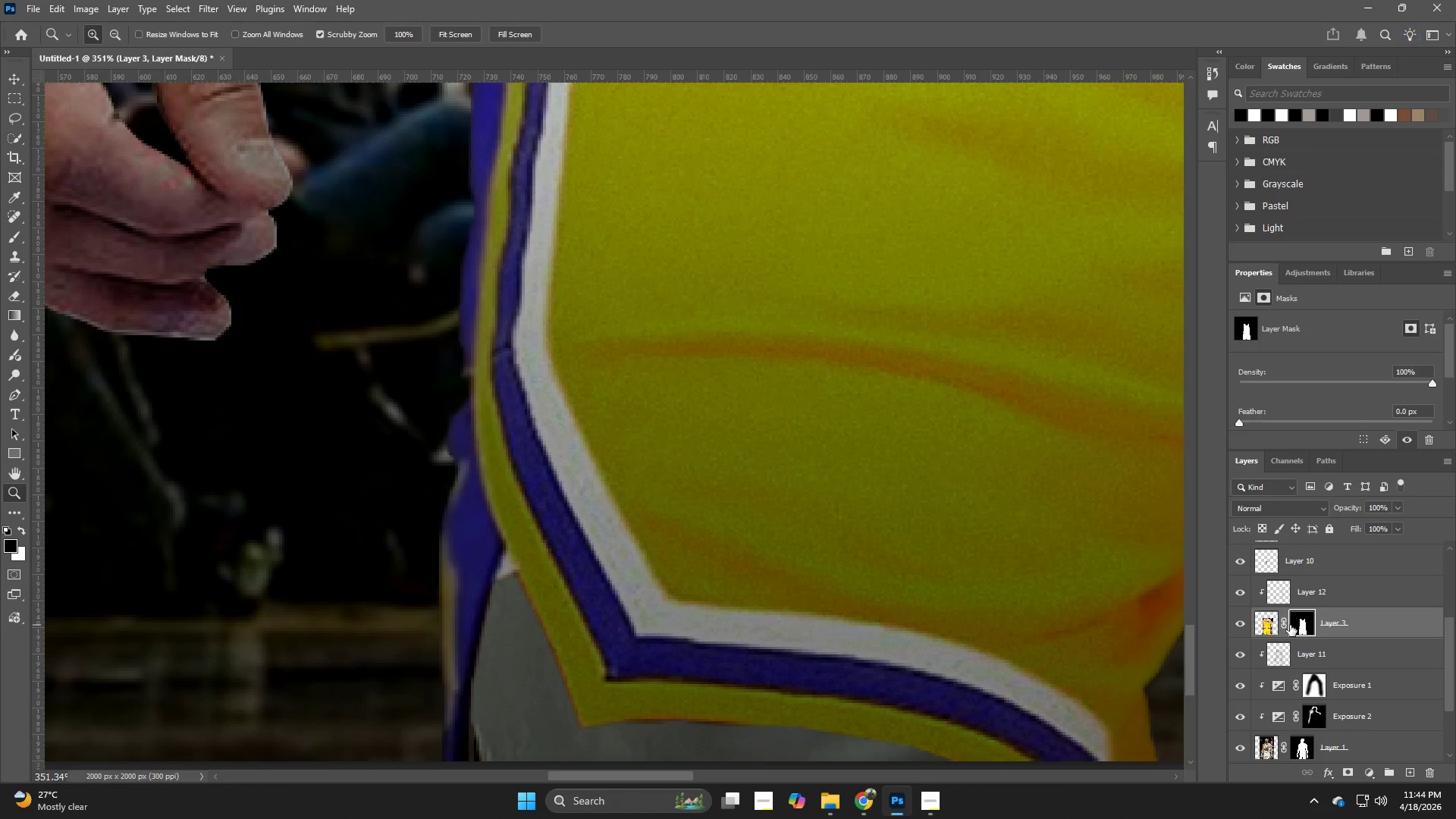 
type(ex)
 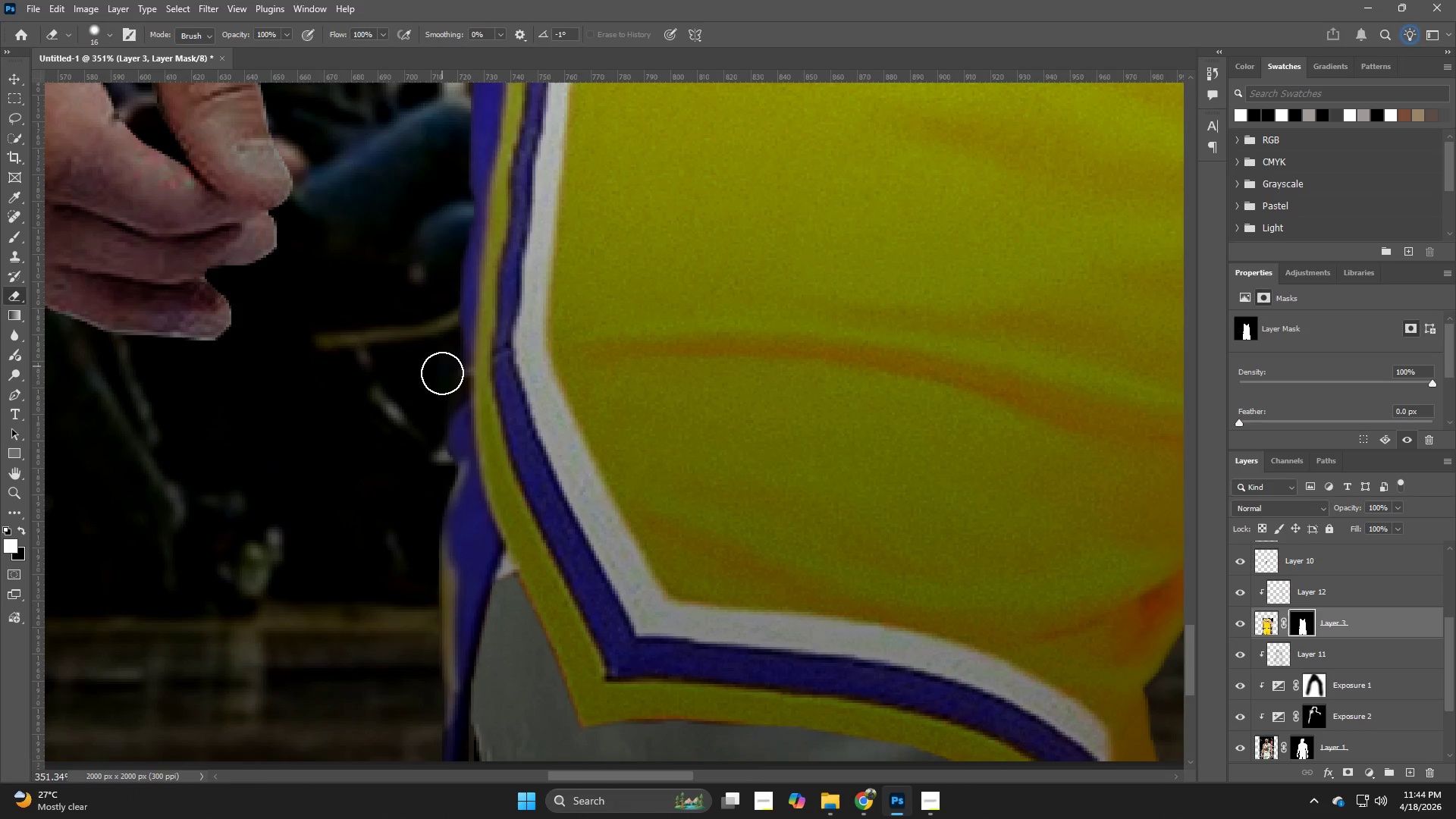 
hold_key(key=AltLeft, duration=0.38)
 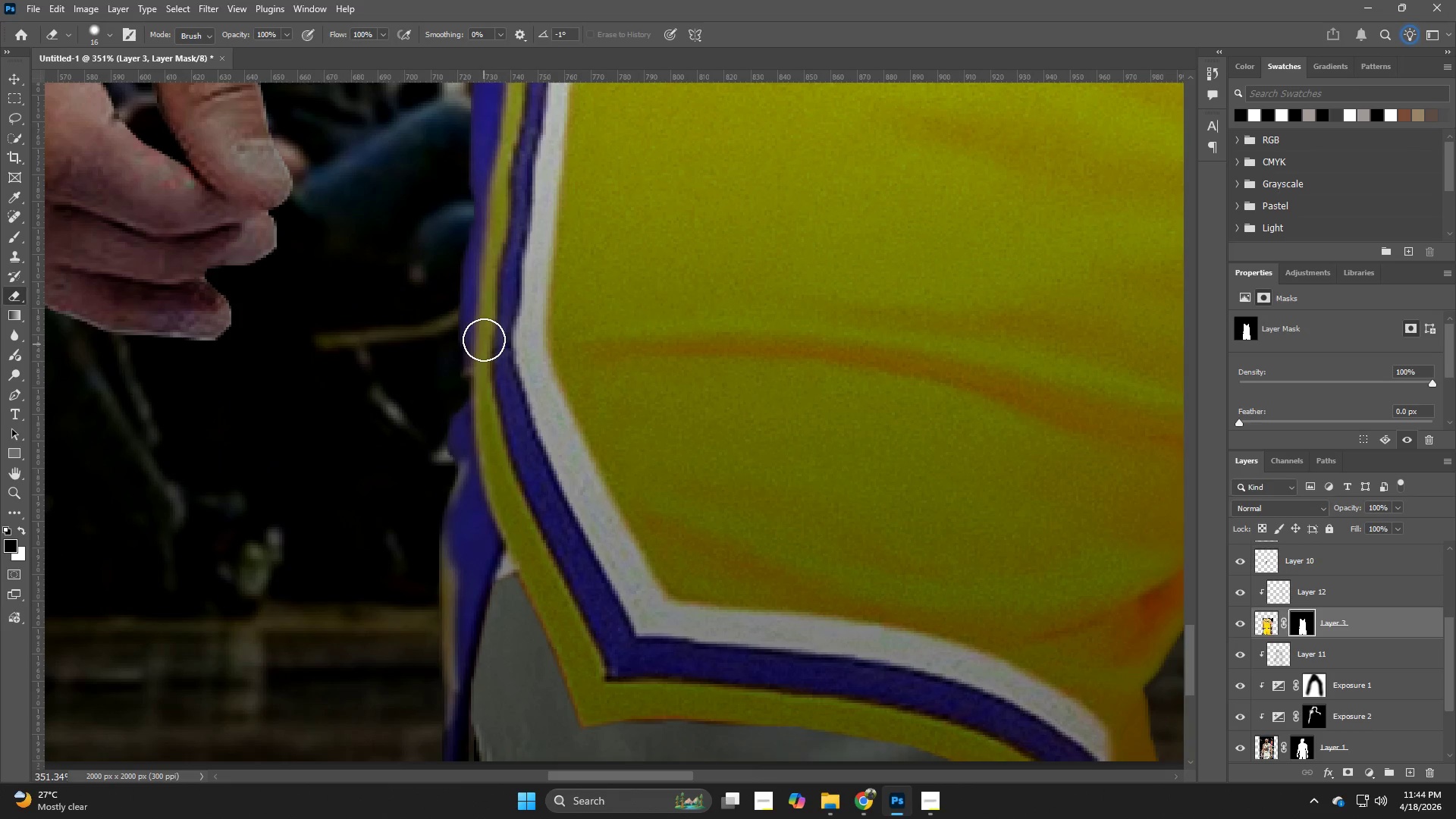 
left_click_drag(start_coordinate=[482, 339], to_coordinate=[466, 452])
 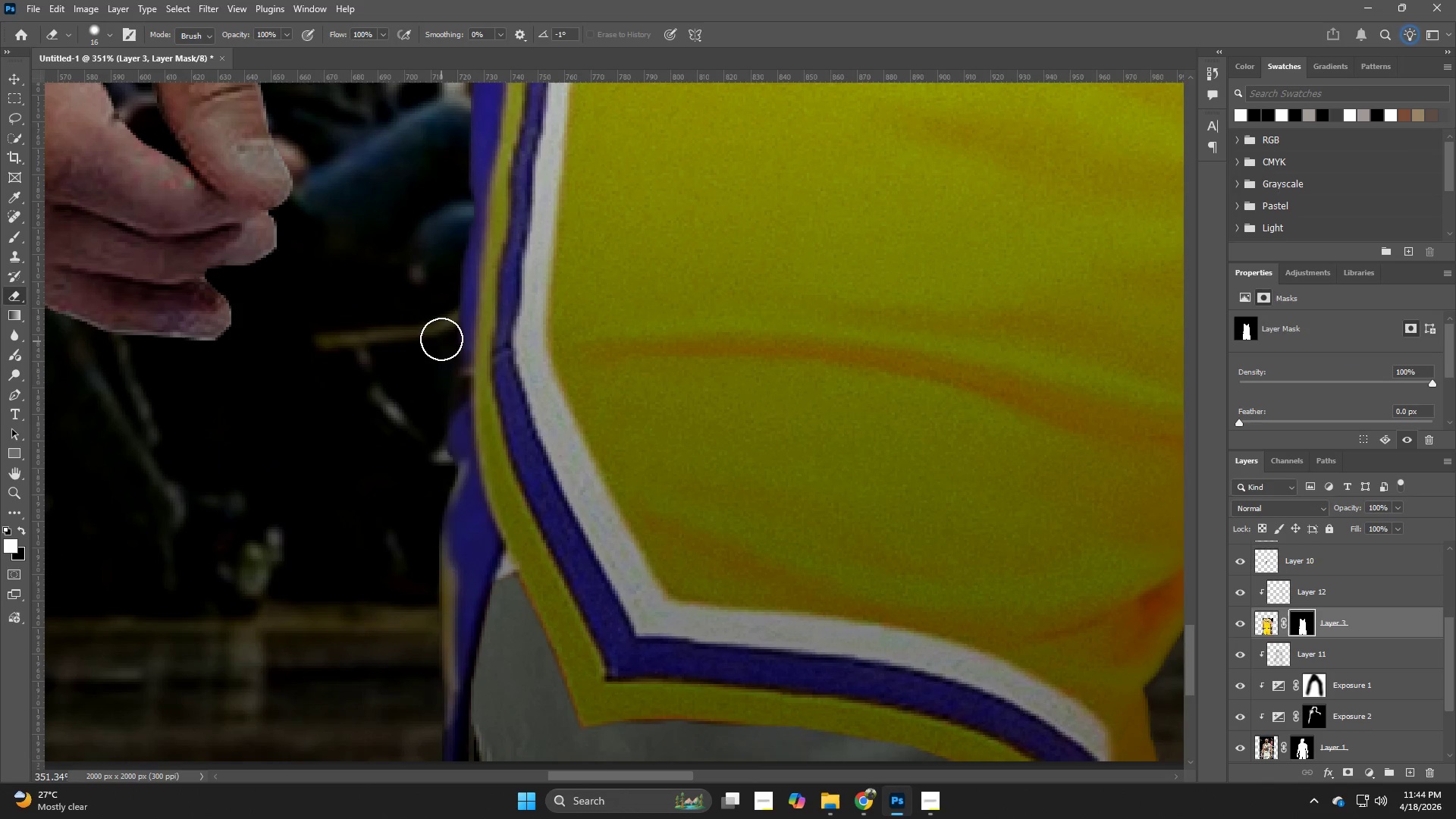 
left_click_drag(start_coordinate=[442, 335], to_coordinate=[445, 381])
 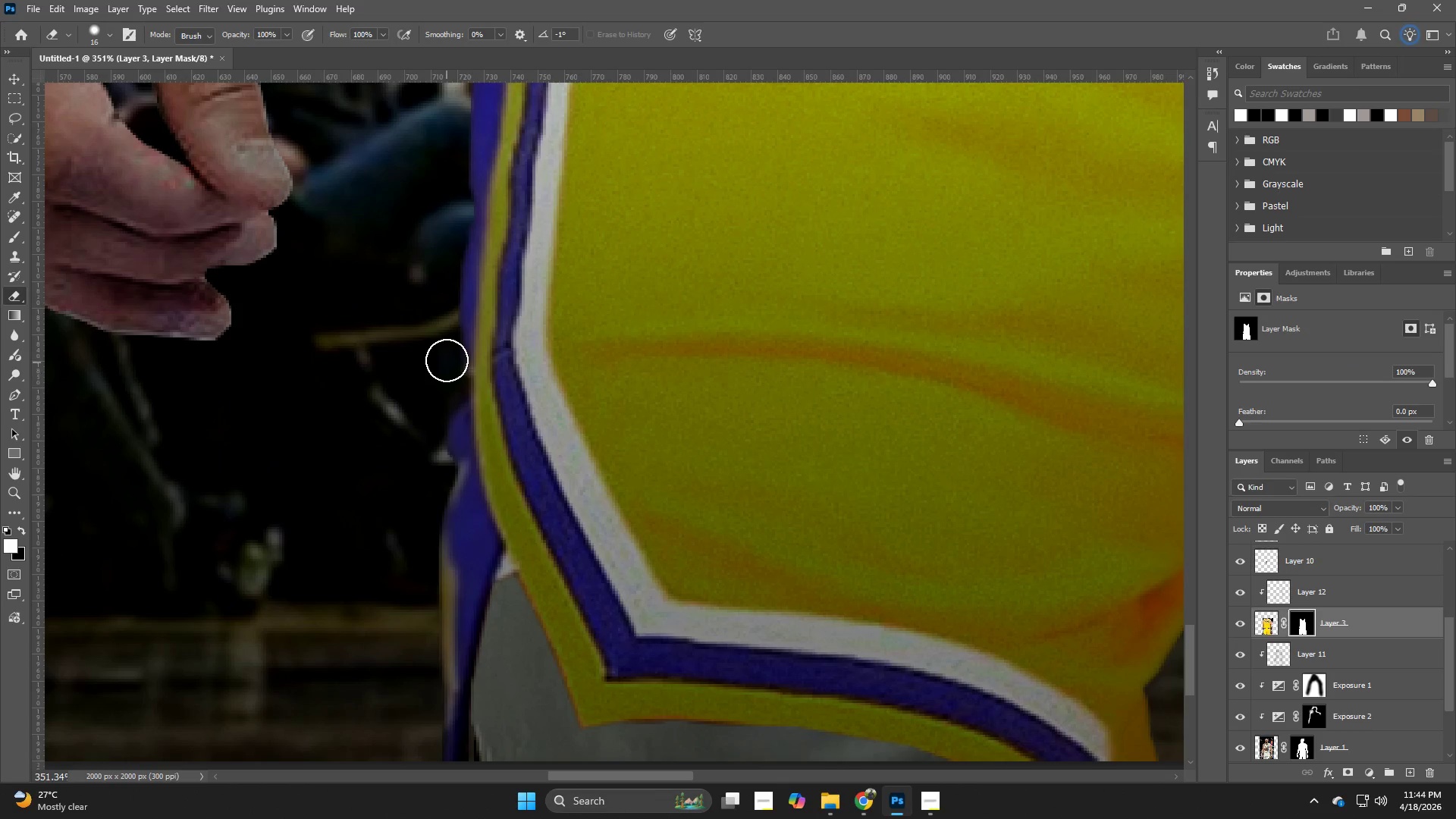 
left_click_drag(start_coordinate=[447, 360], to_coordinate=[427, 525])
 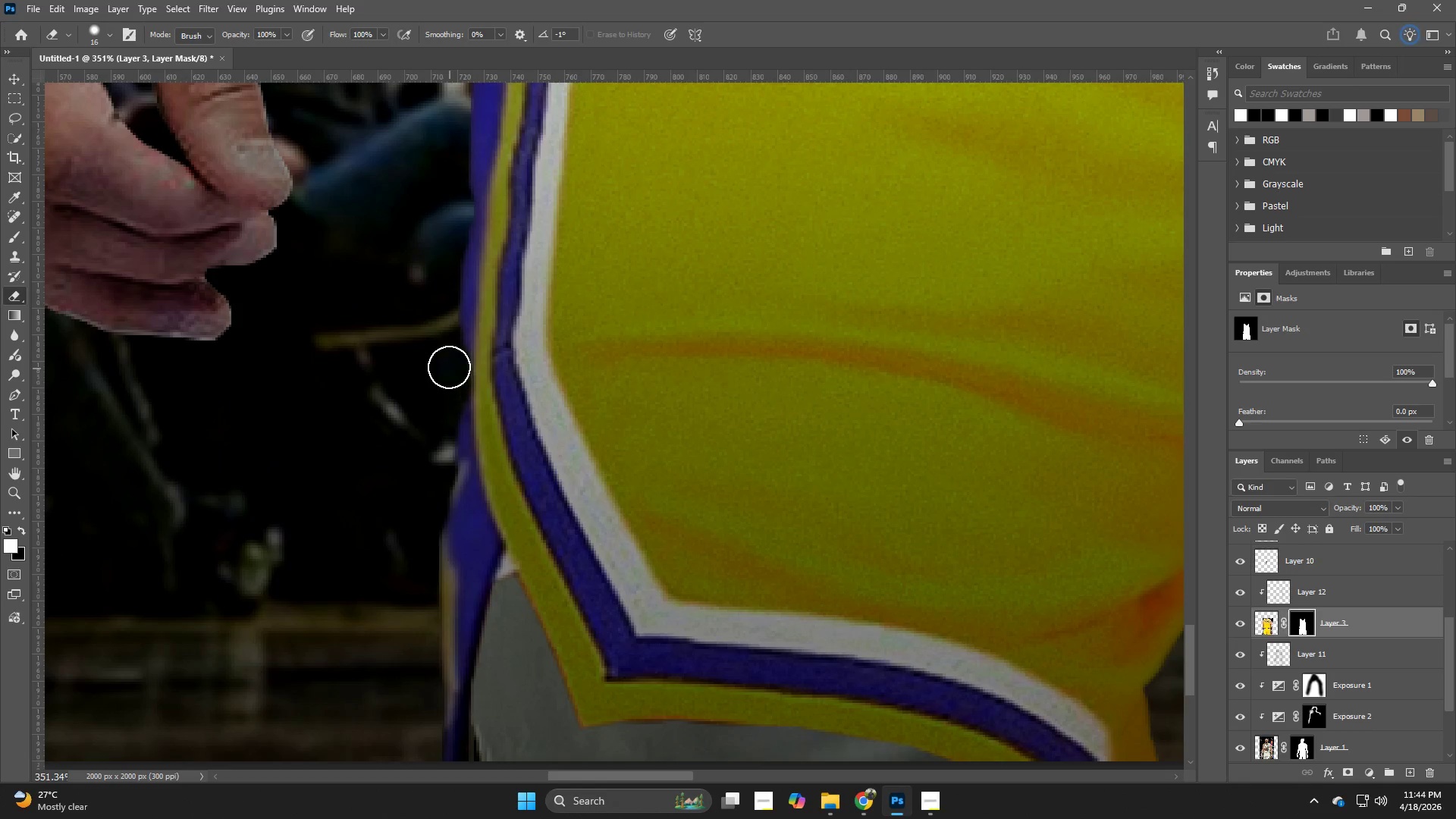 
hold_key(key=Space, duration=0.64)
 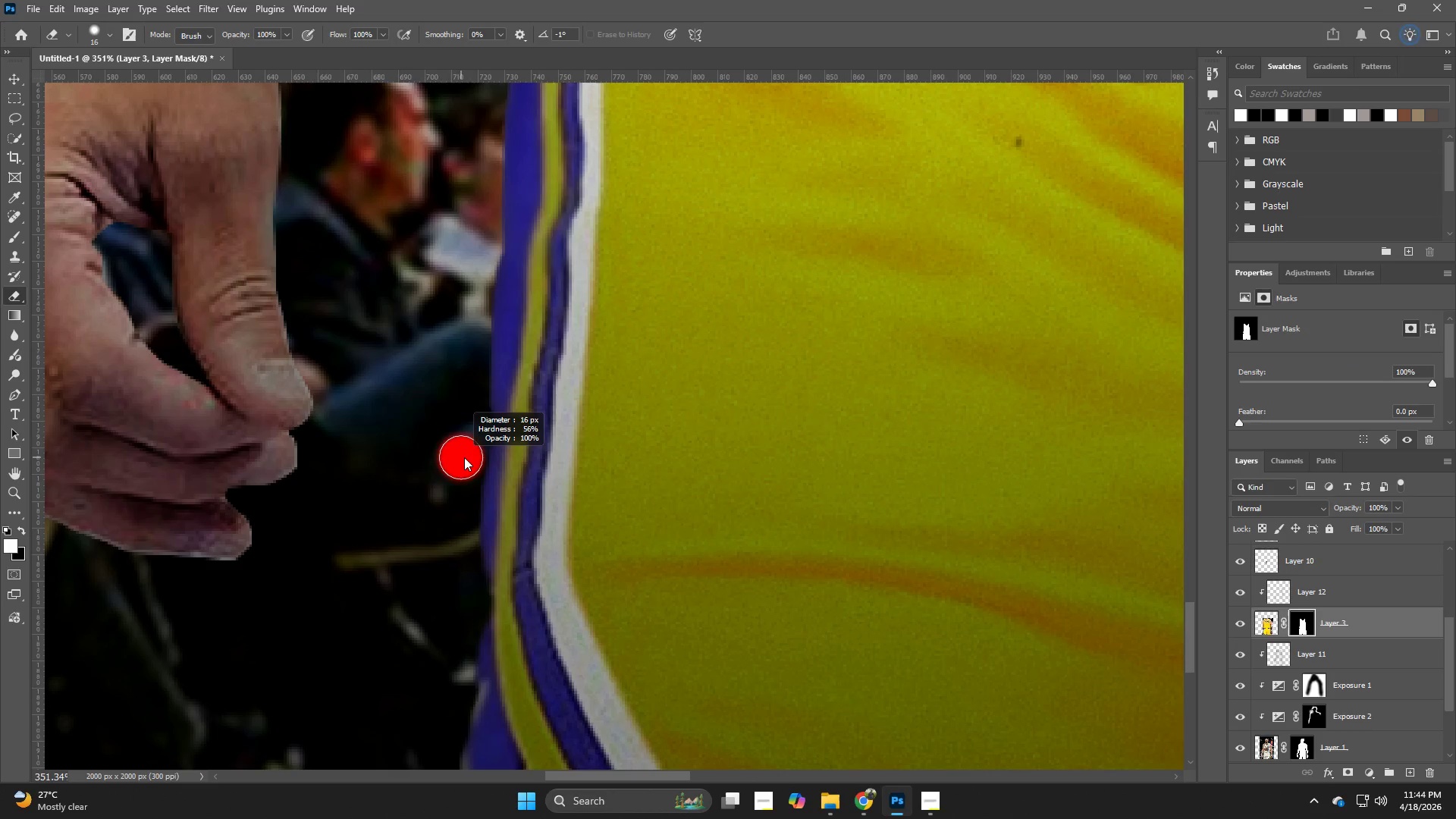 
left_click_drag(start_coordinate=[448, 337], to_coordinate=[469, 557])
 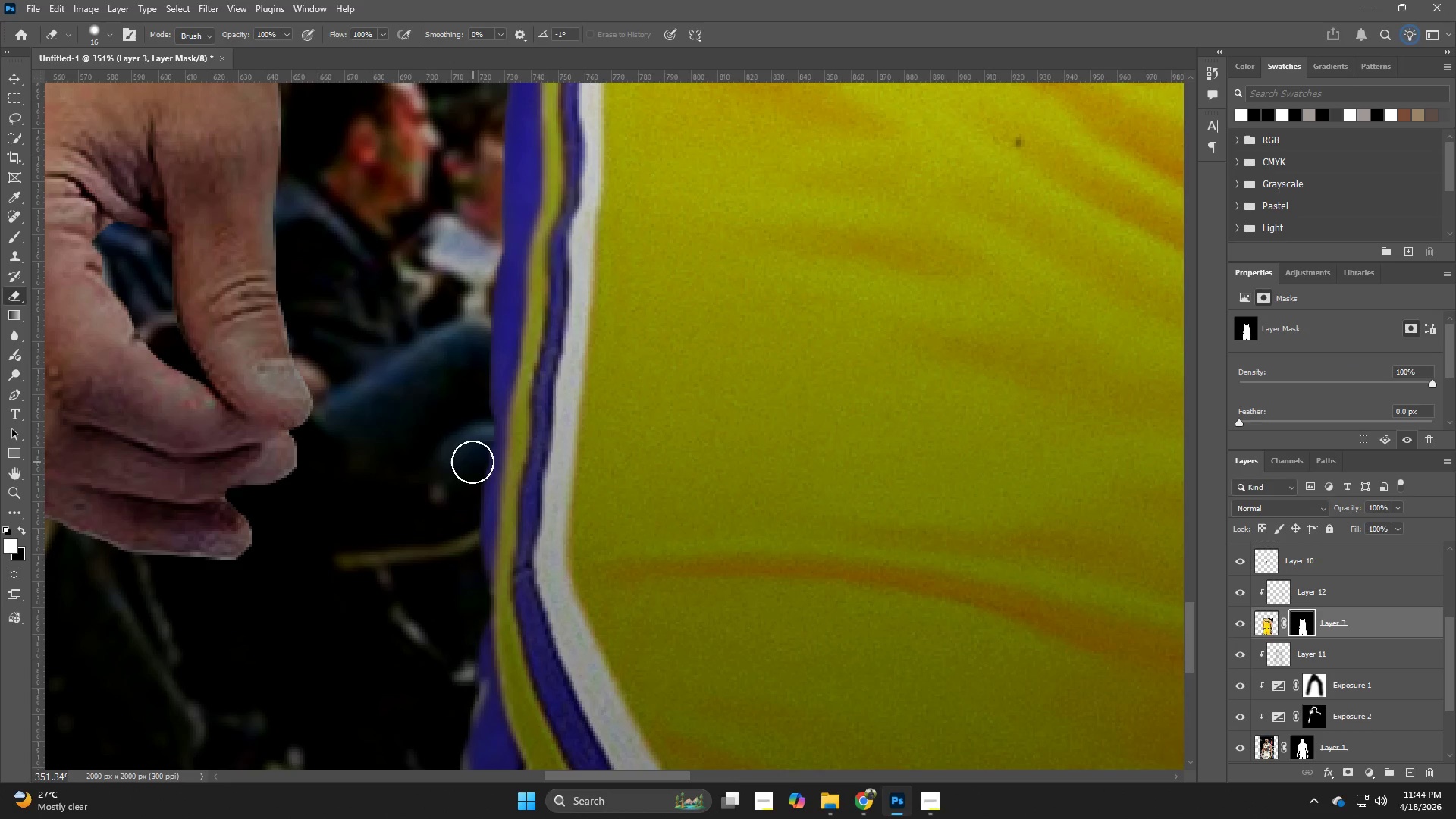 
hold_key(key=AltLeft, duration=0.86)
 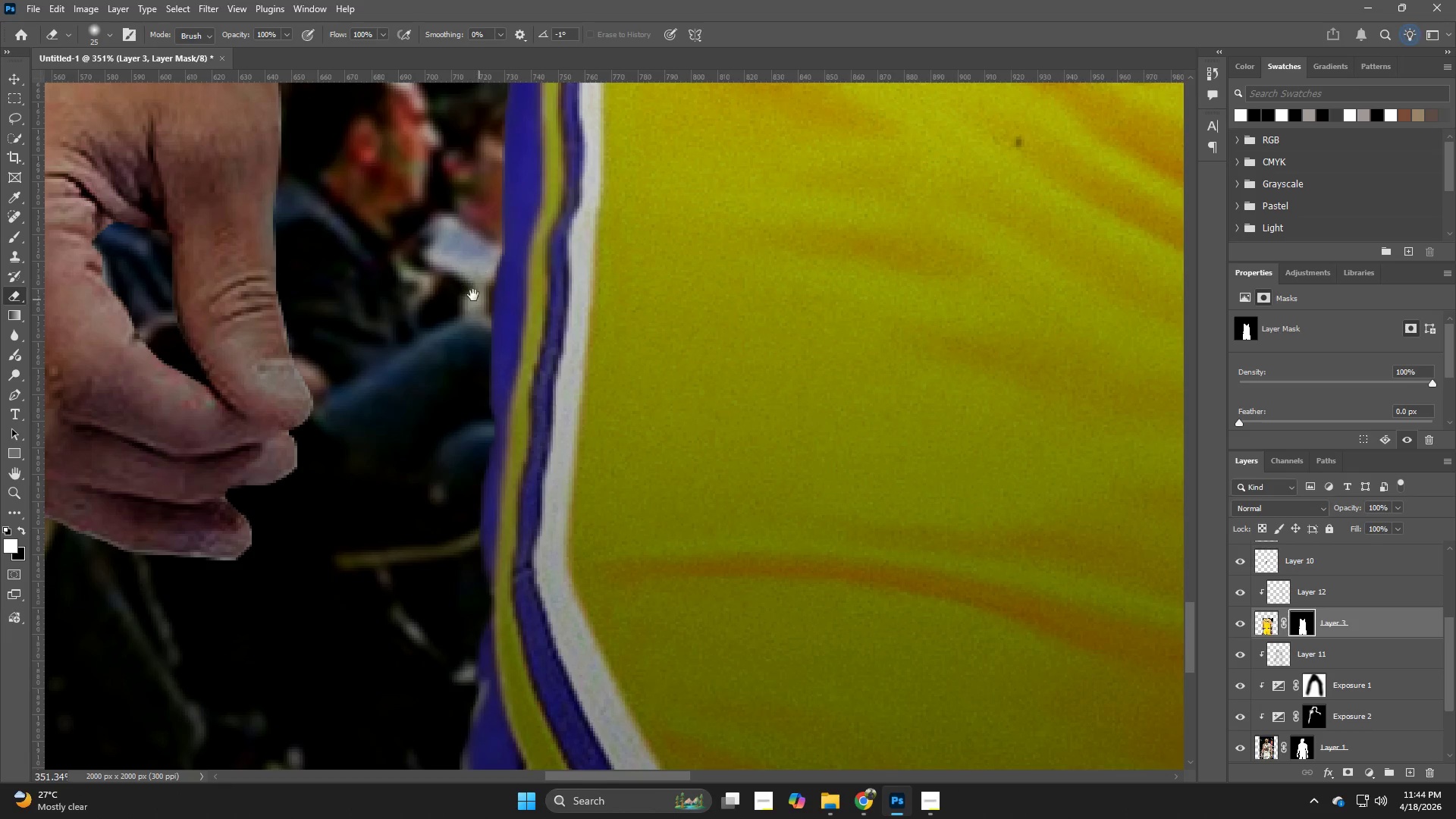 
hold_key(key=Space, duration=0.5)
 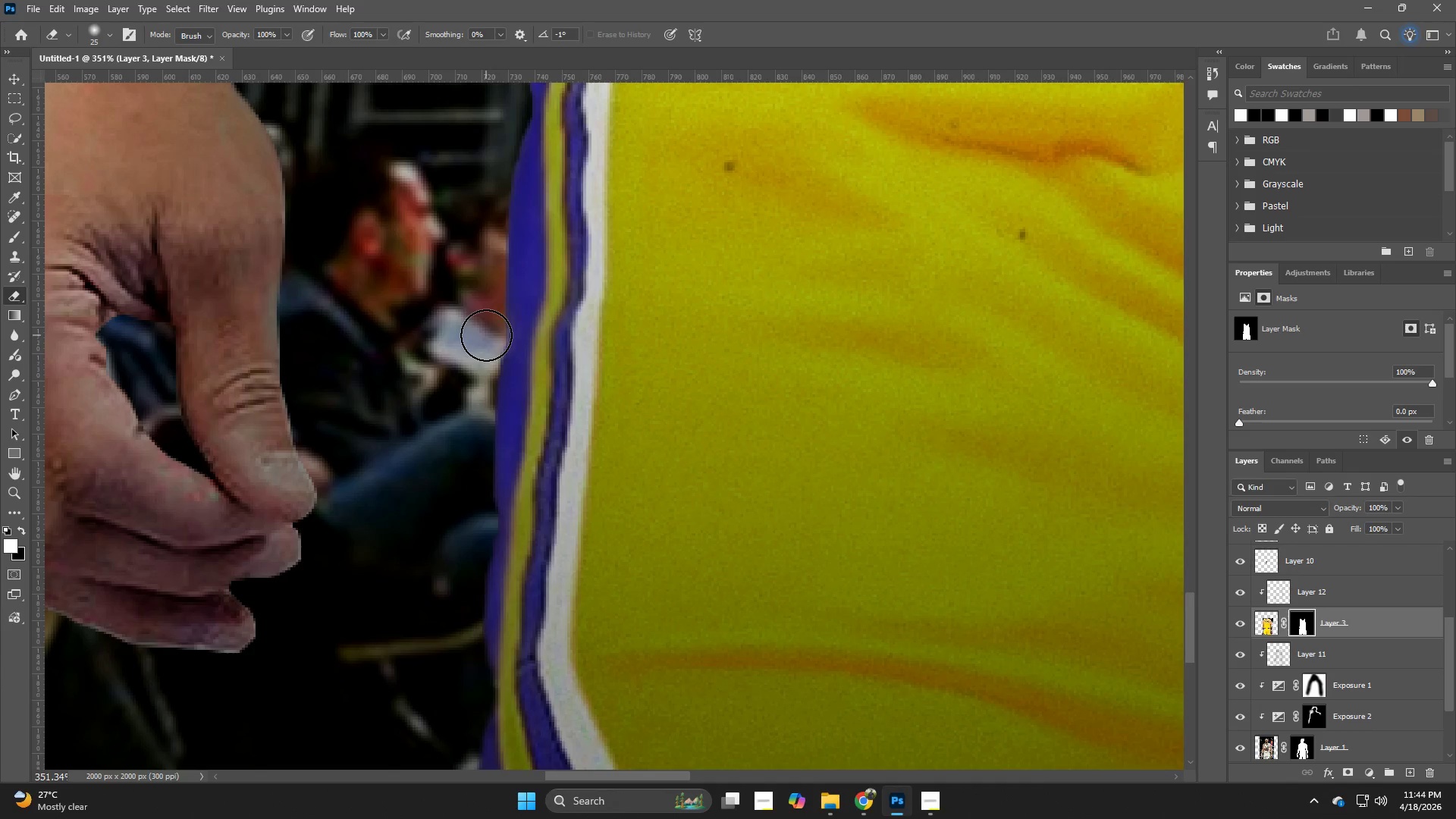 
left_click_drag(start_coordinate=[472, 305], to_coordinate=[476, 397])
 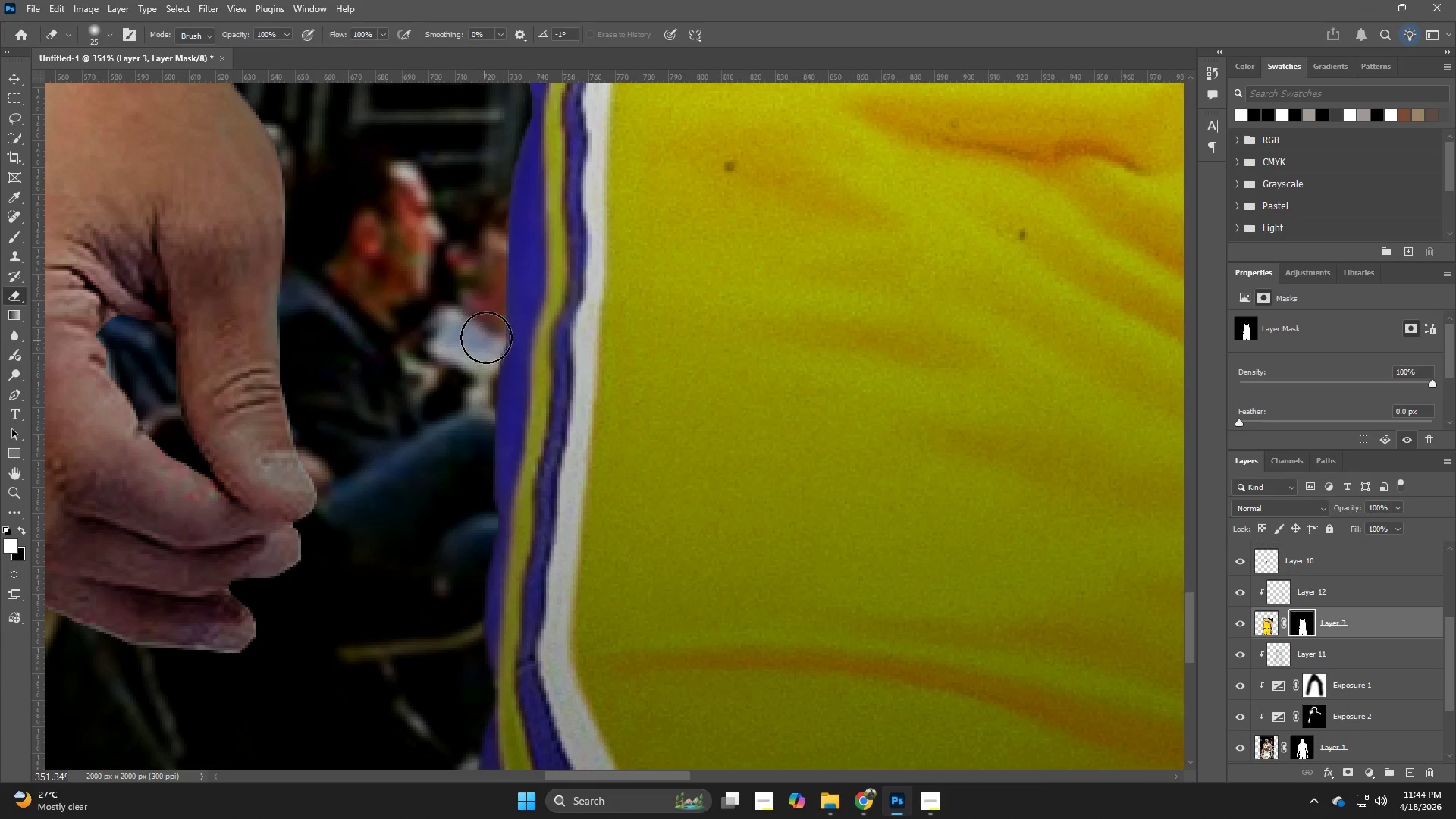 
left_click_drag(start_coordinate=[486, 335], to_coordinate=[466, 551])
 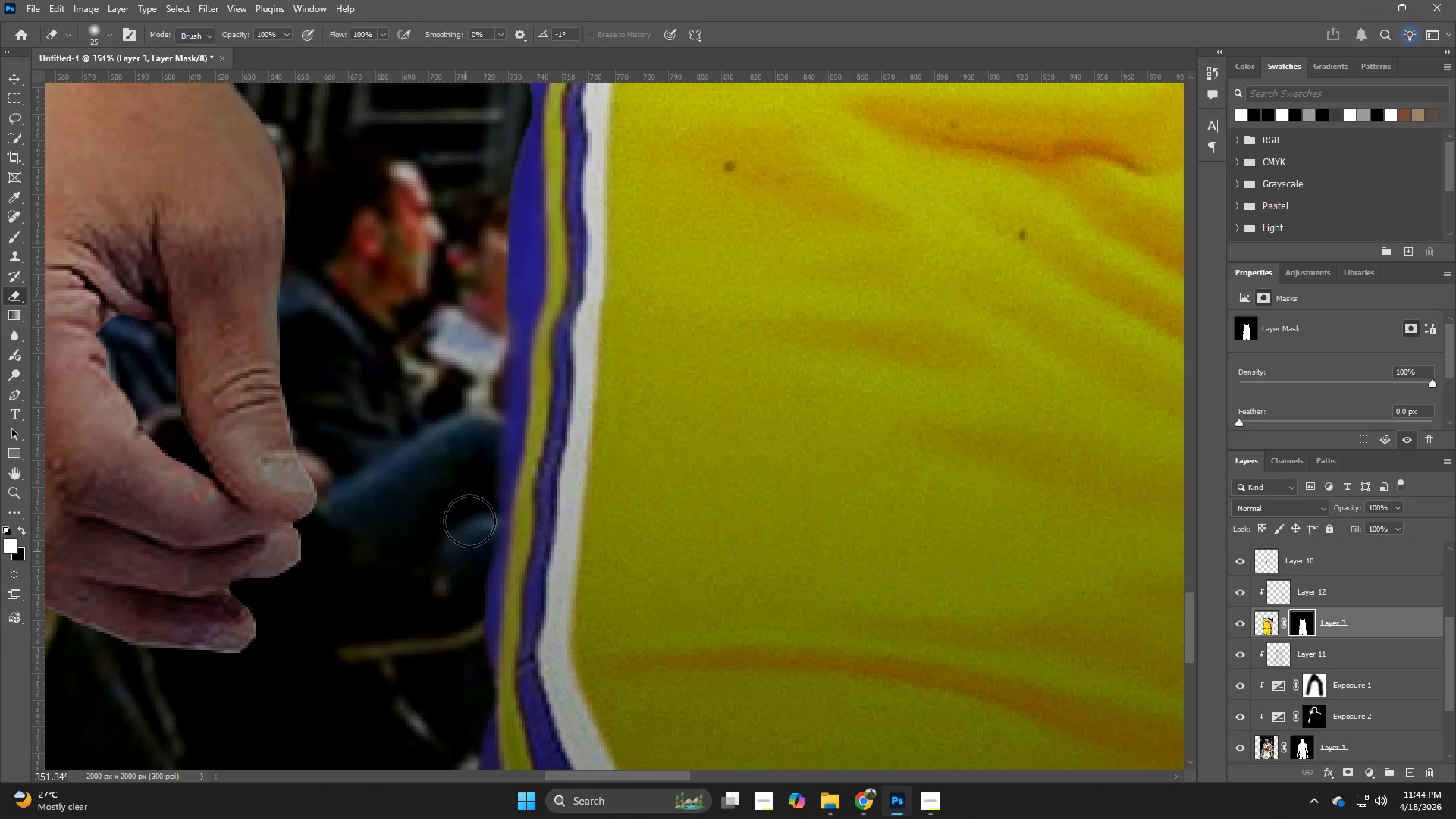 
hold_key(key=Space, duration=0.61)
 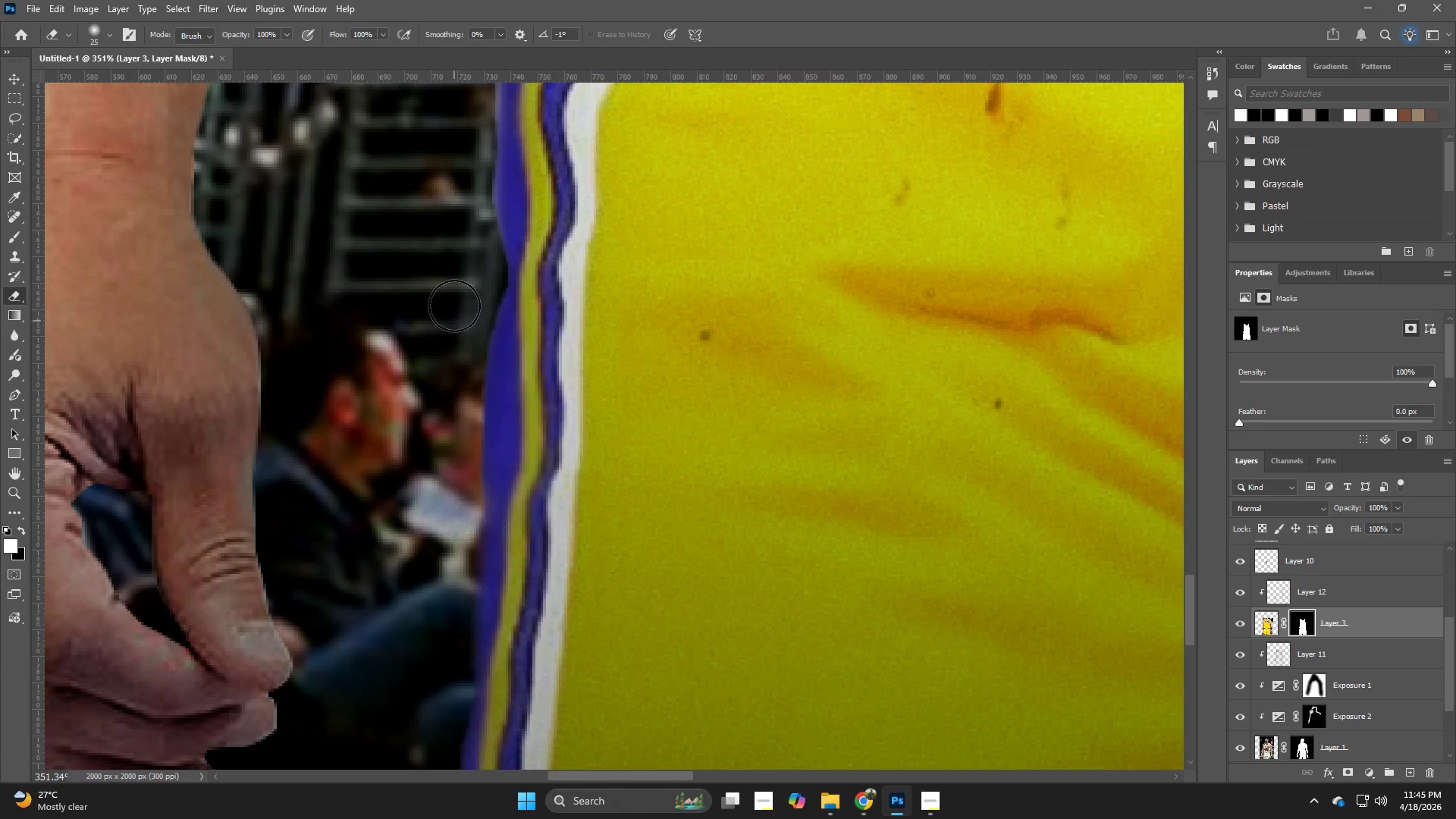 
left_click_drag(start_coordinate=[475, 426], to_coordinate=[451, 595])
 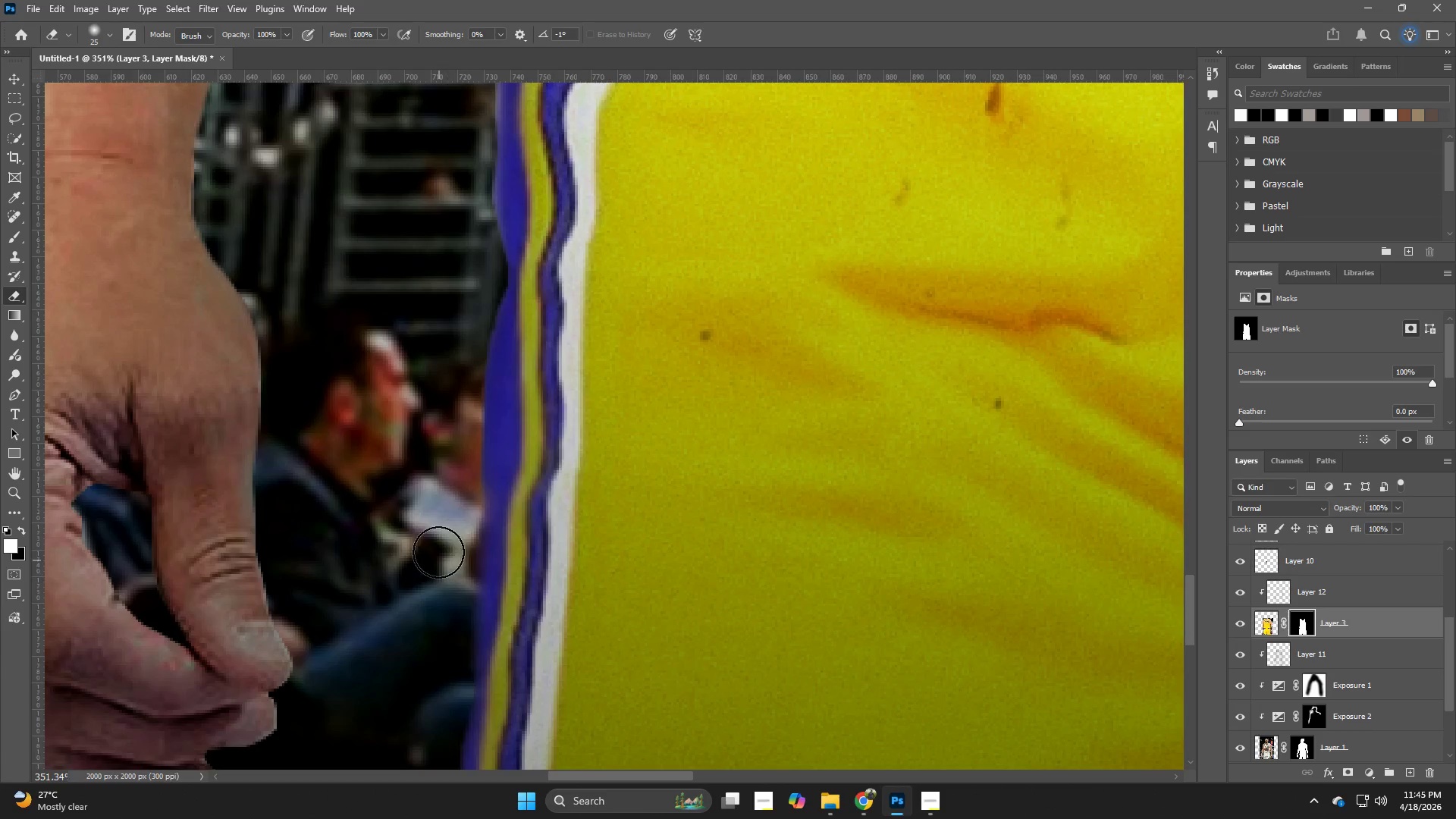 
left_click_drag(start_coordinate=[438, 551], to_coordinate=[454, 349])
 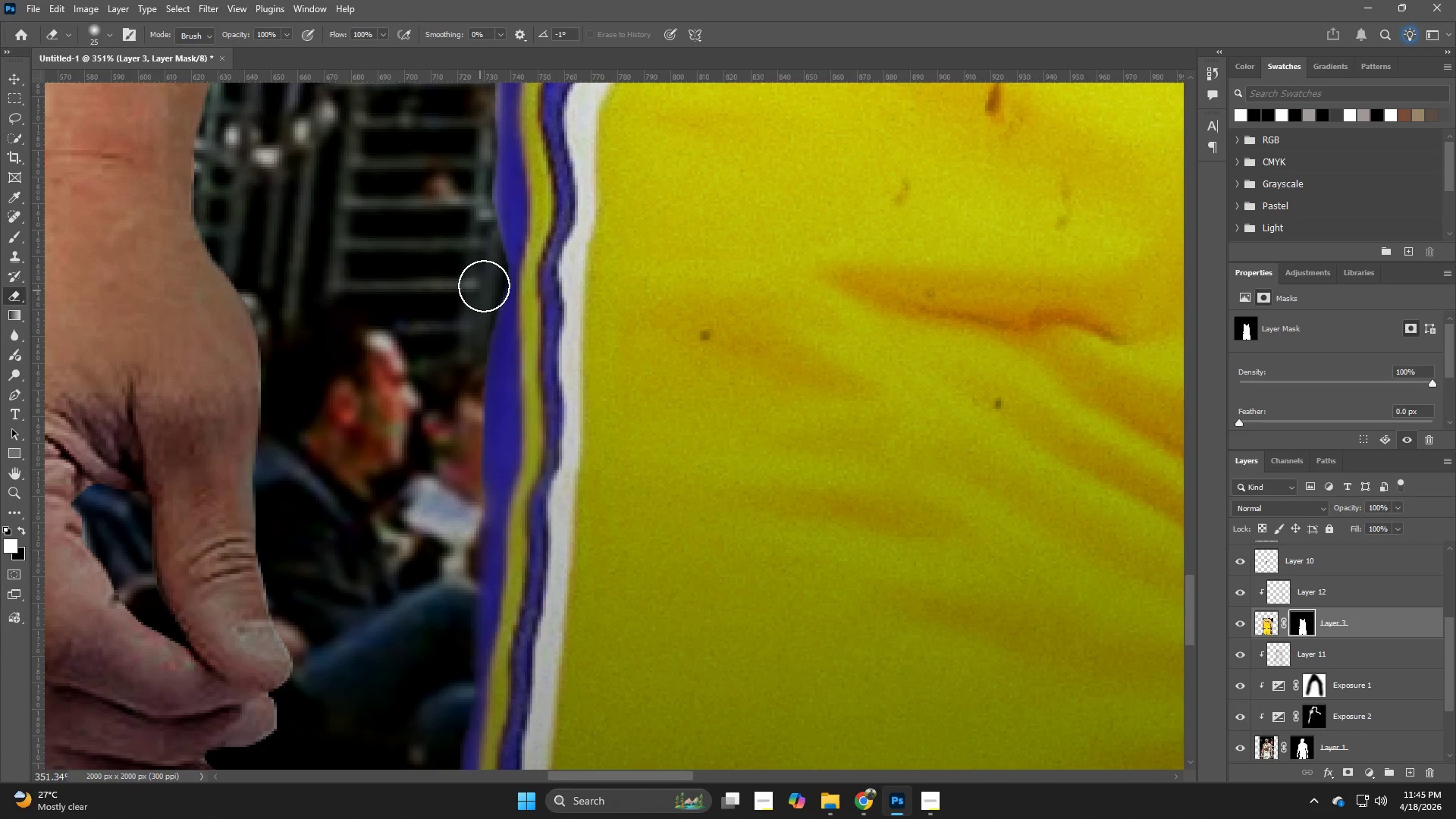 
left_click_drag(start_coordinate=[485, 281], to_coordinate=[453, 448])
 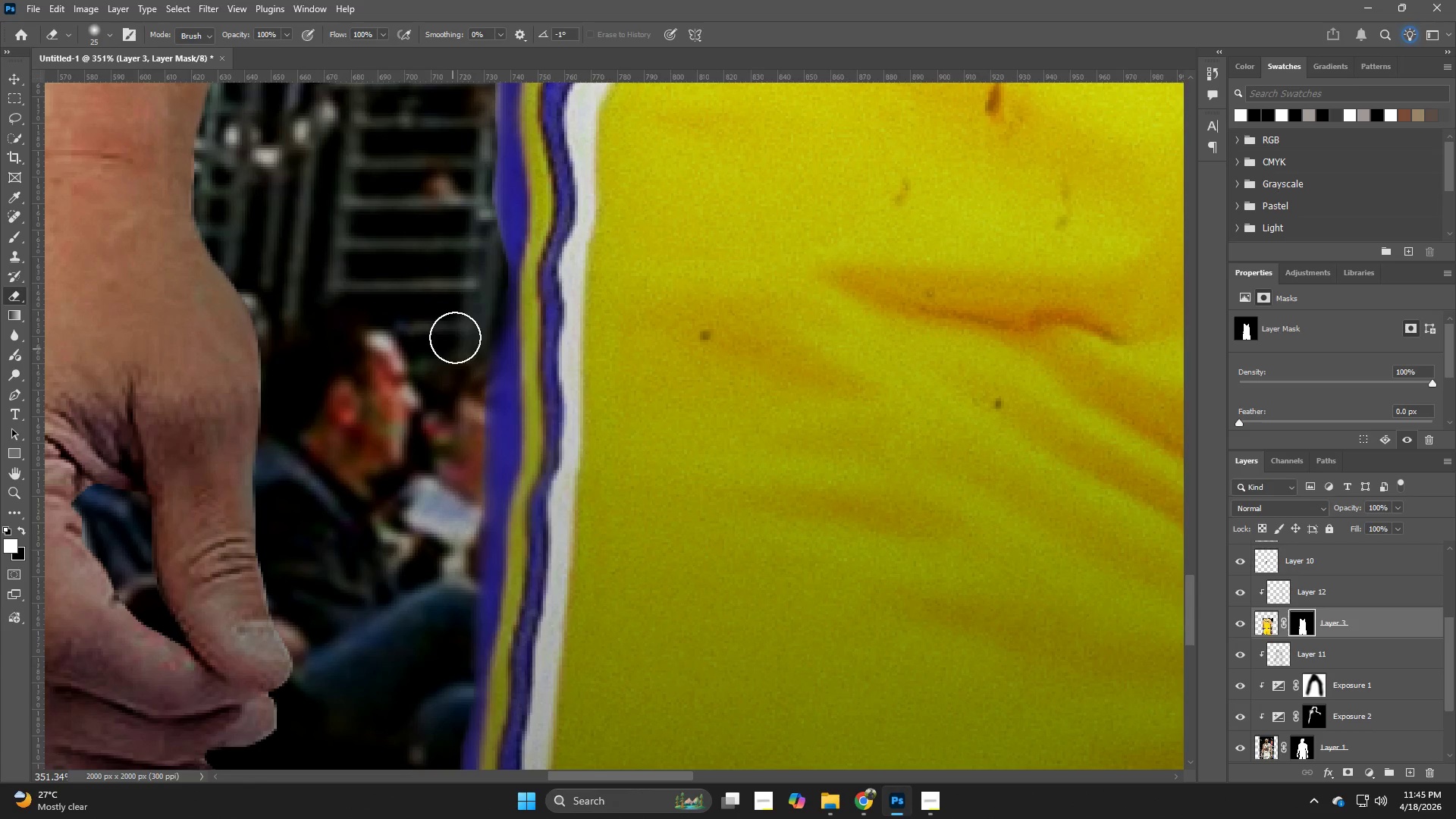 
left_click_drag(start_coordinate=[455, 337], to_coordinate=[447, 523])
 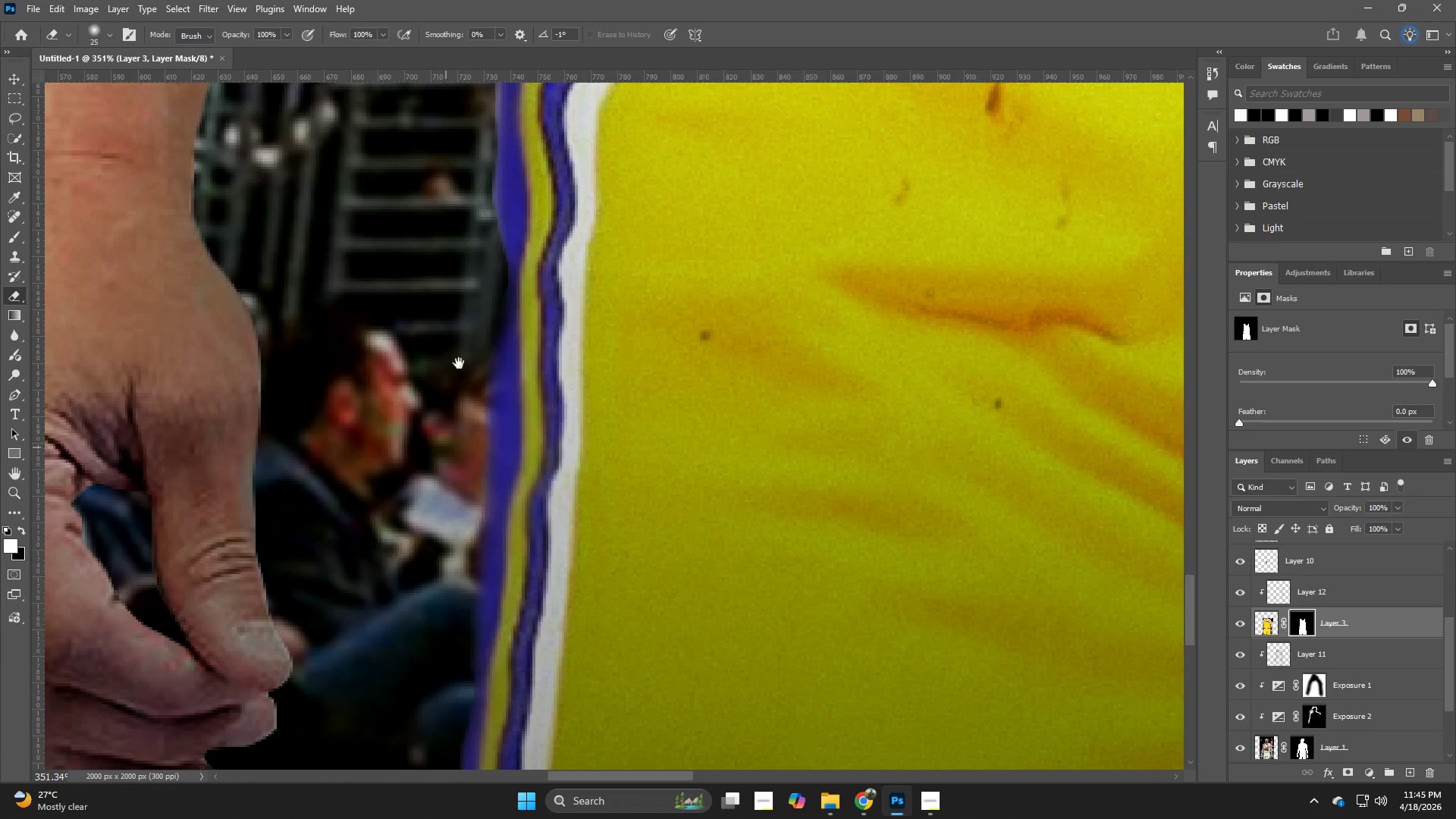 
hold_key(key=Space, duration=0.69)
 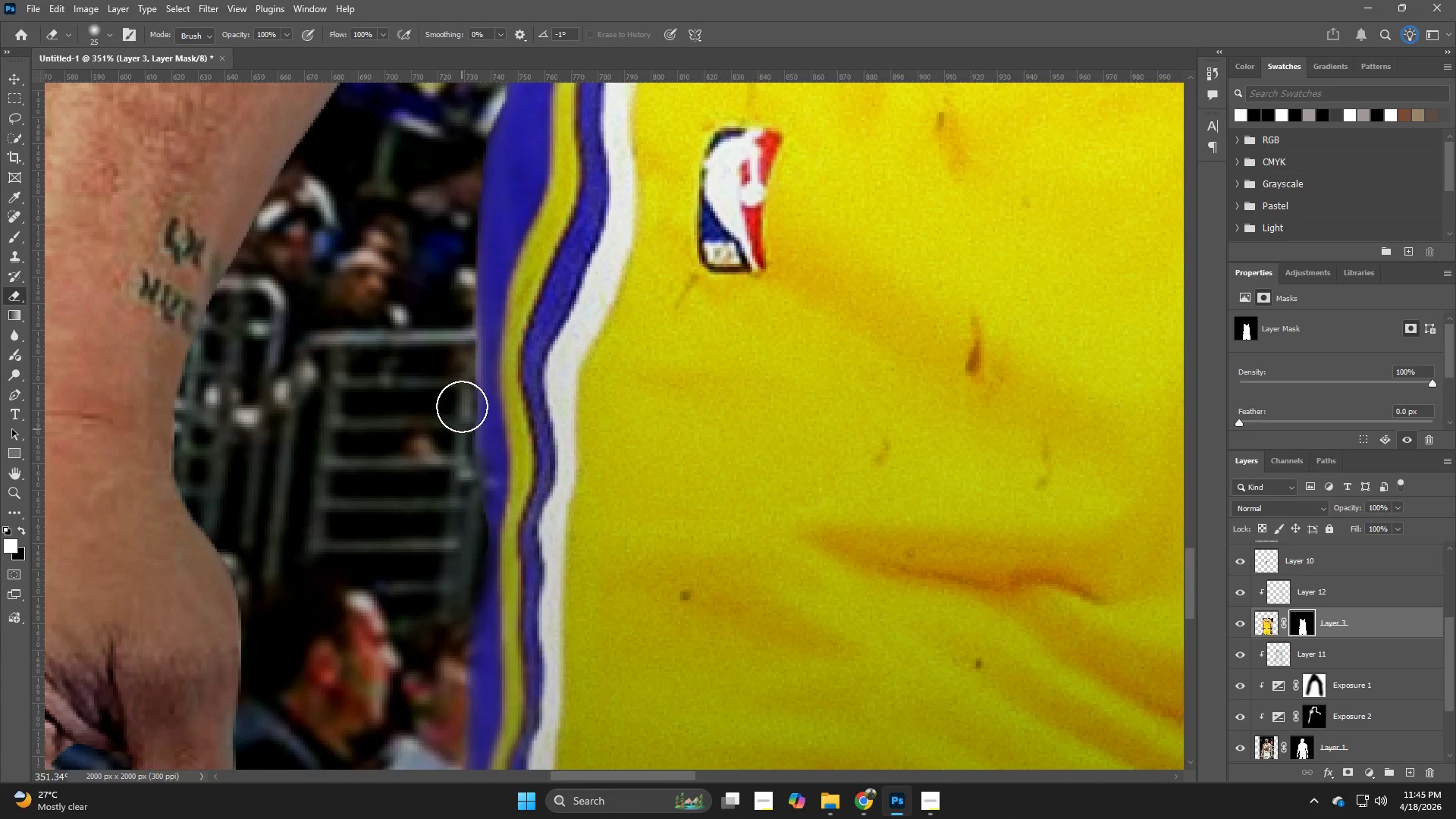 
left_click_drag(start_coordinate=[459, 351], to_coordinate=[439, 611])
 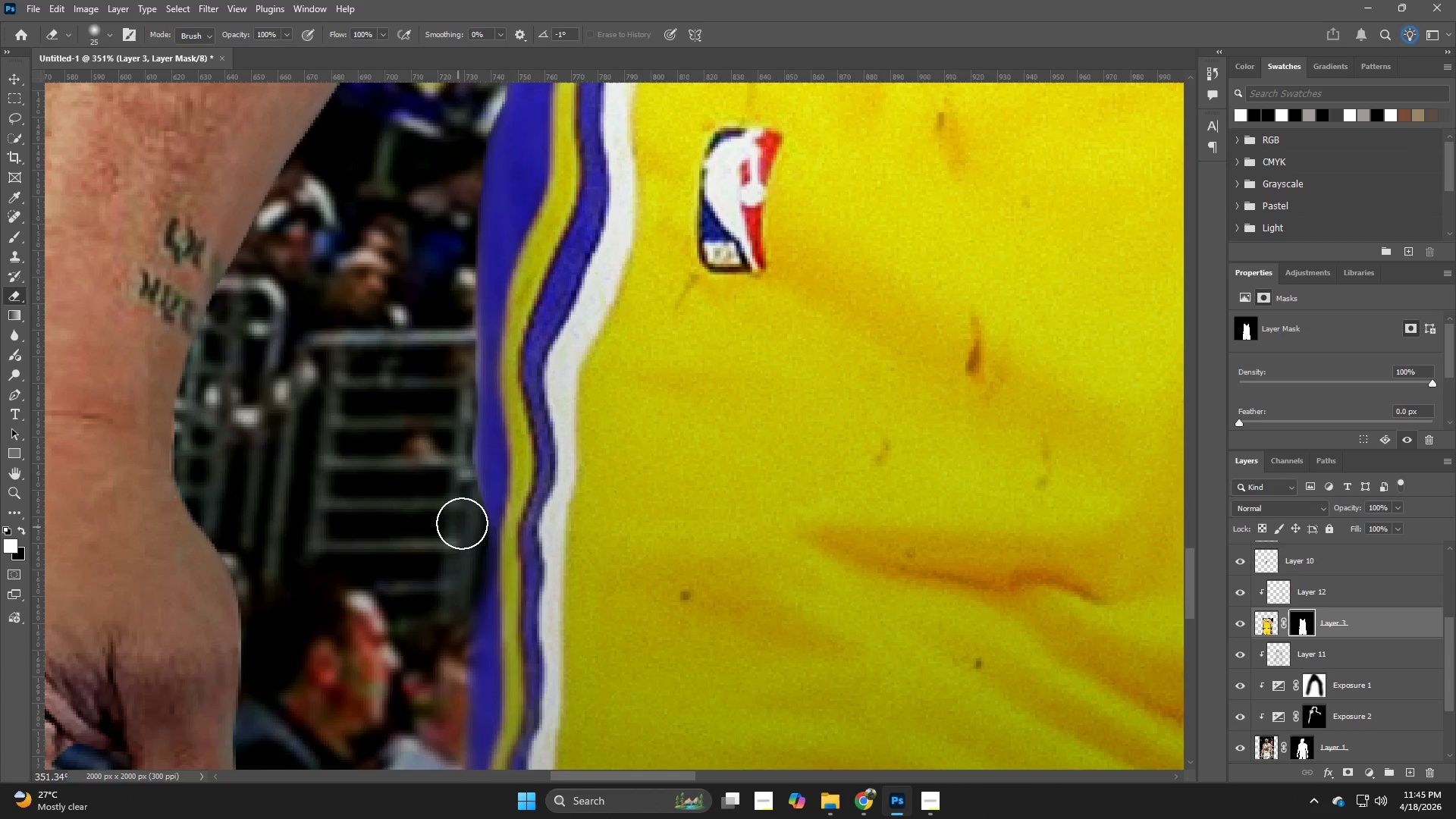 
left_click_drag(start_coordinate=[464, 497], to_coordinate=[457, 441])
 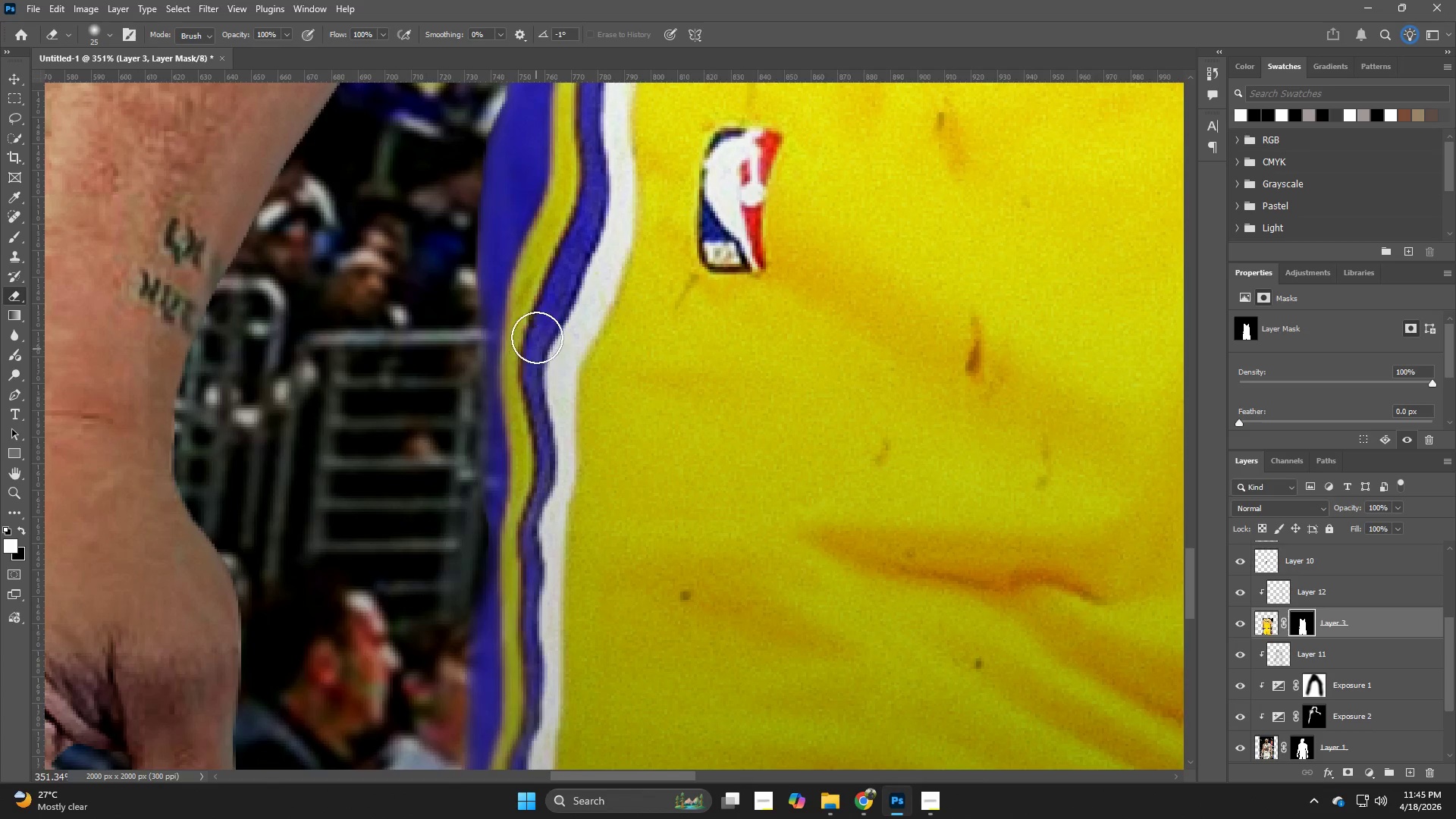 
type(xxz)
 